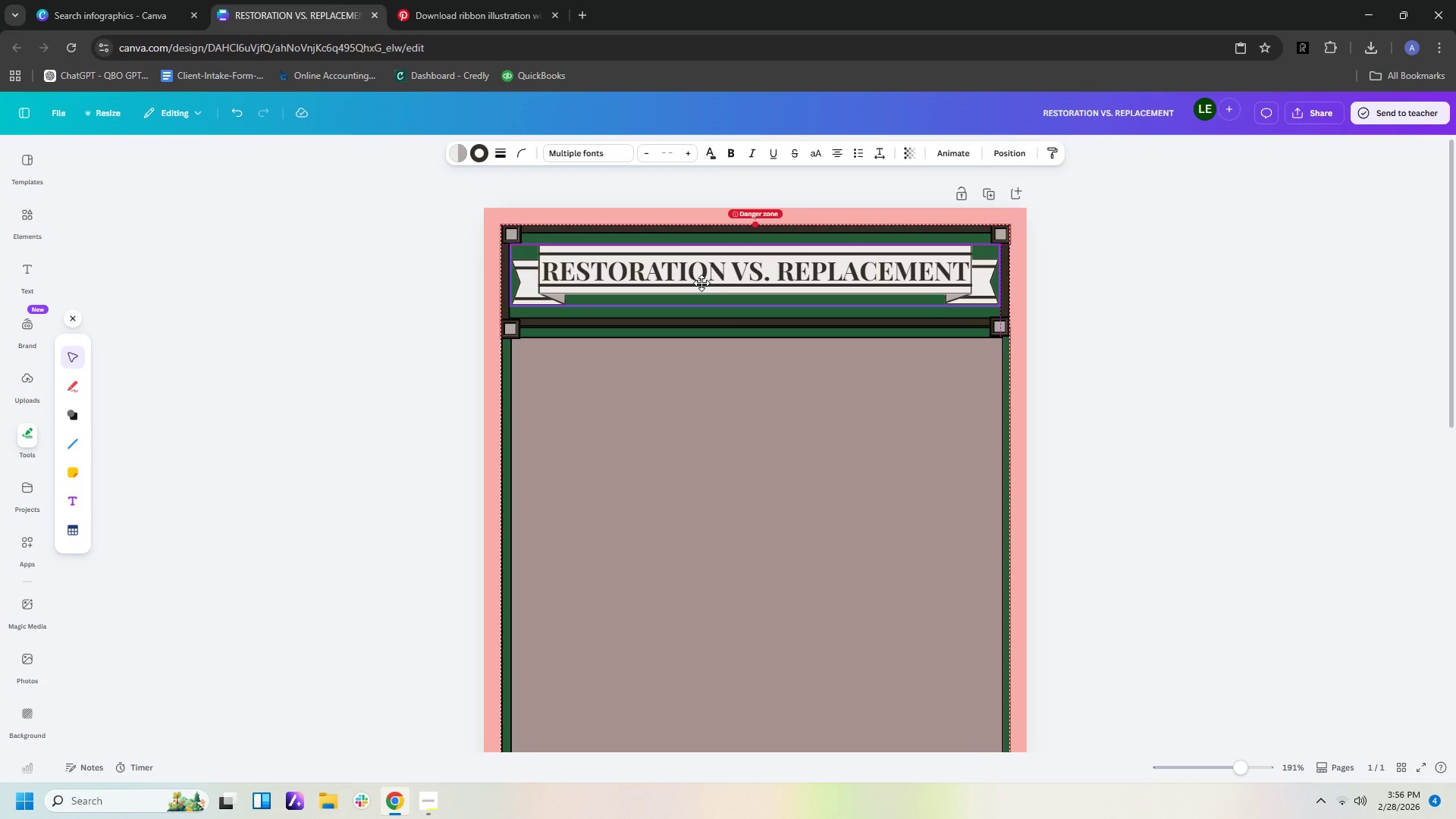 
wait(38.03)
 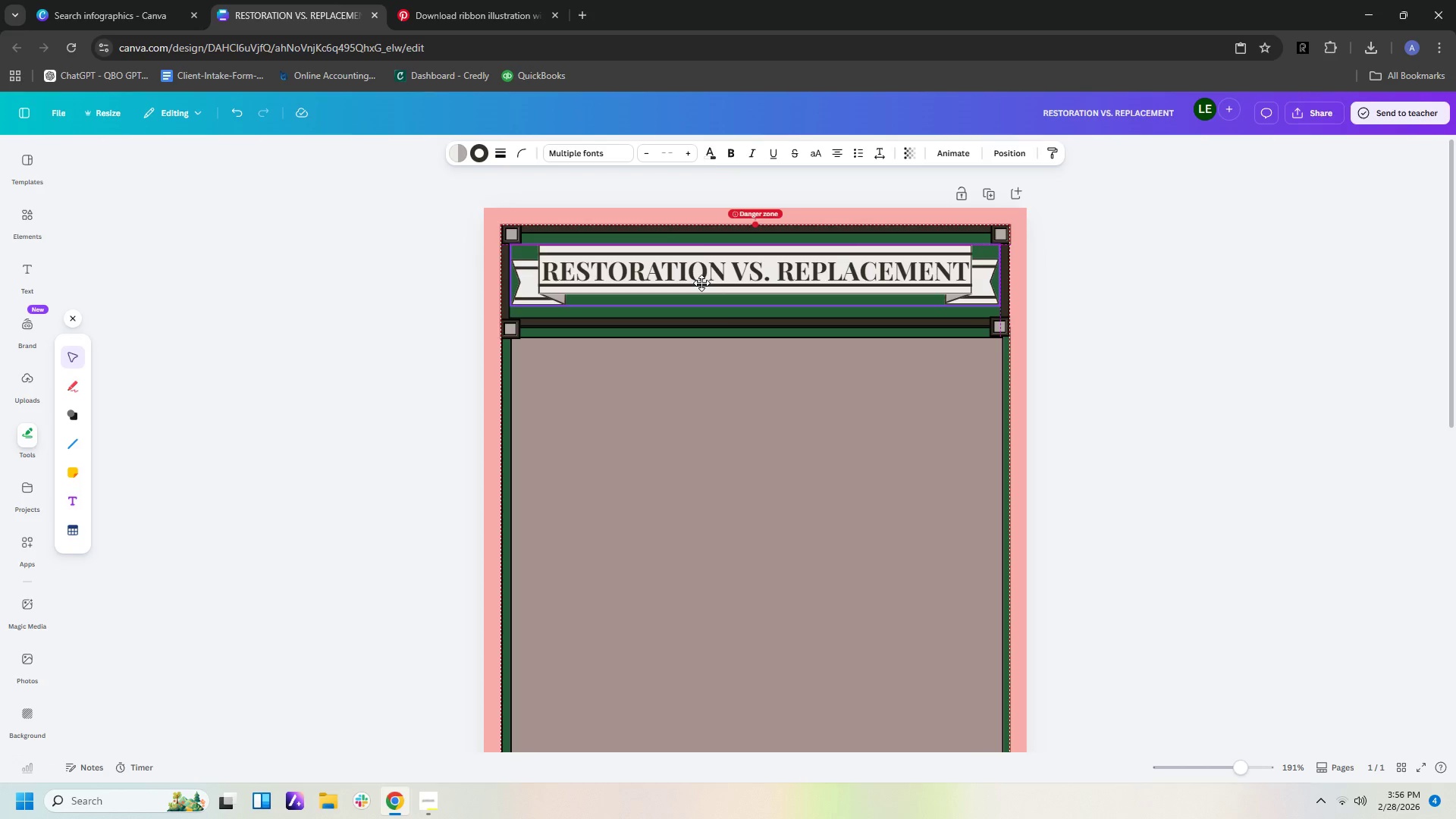 
left_click_drag(start_coordinate=[512, 242], to_coordinate=[505, 242])
 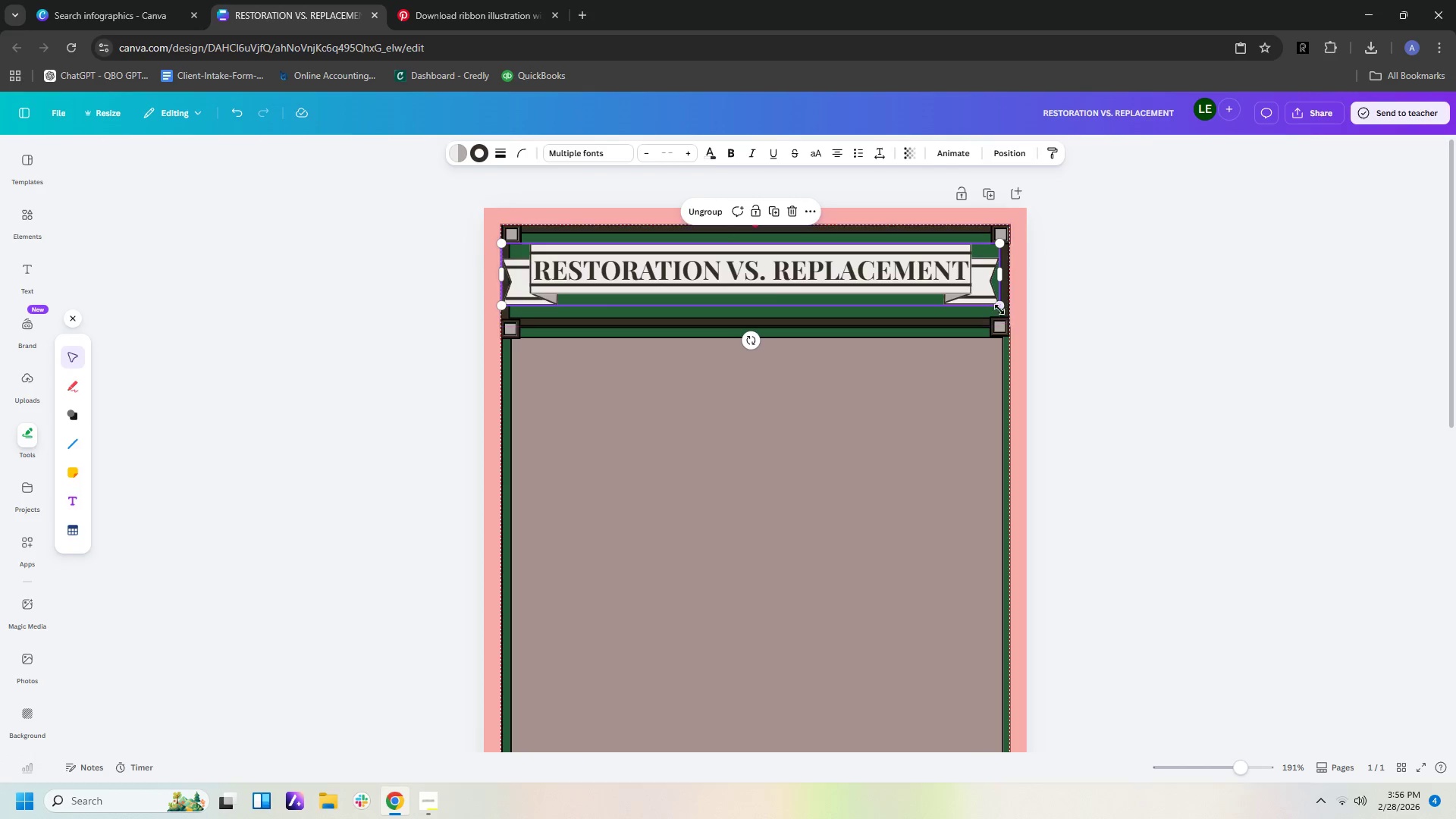 
left_click_drag(start_coordinate=[998, 308], to_coordinate=[1008, 311])
 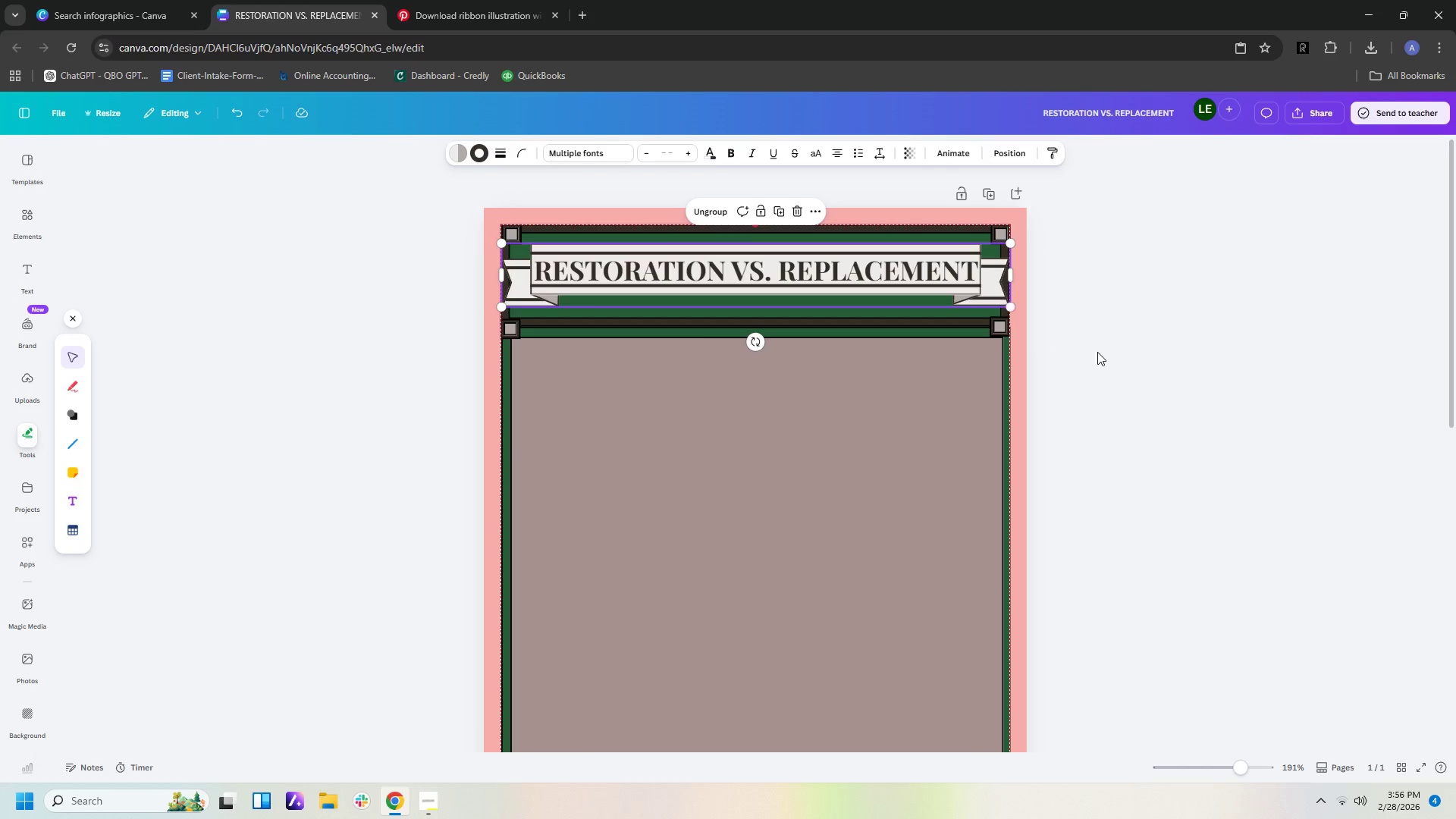 
left_click([1100, 353])
 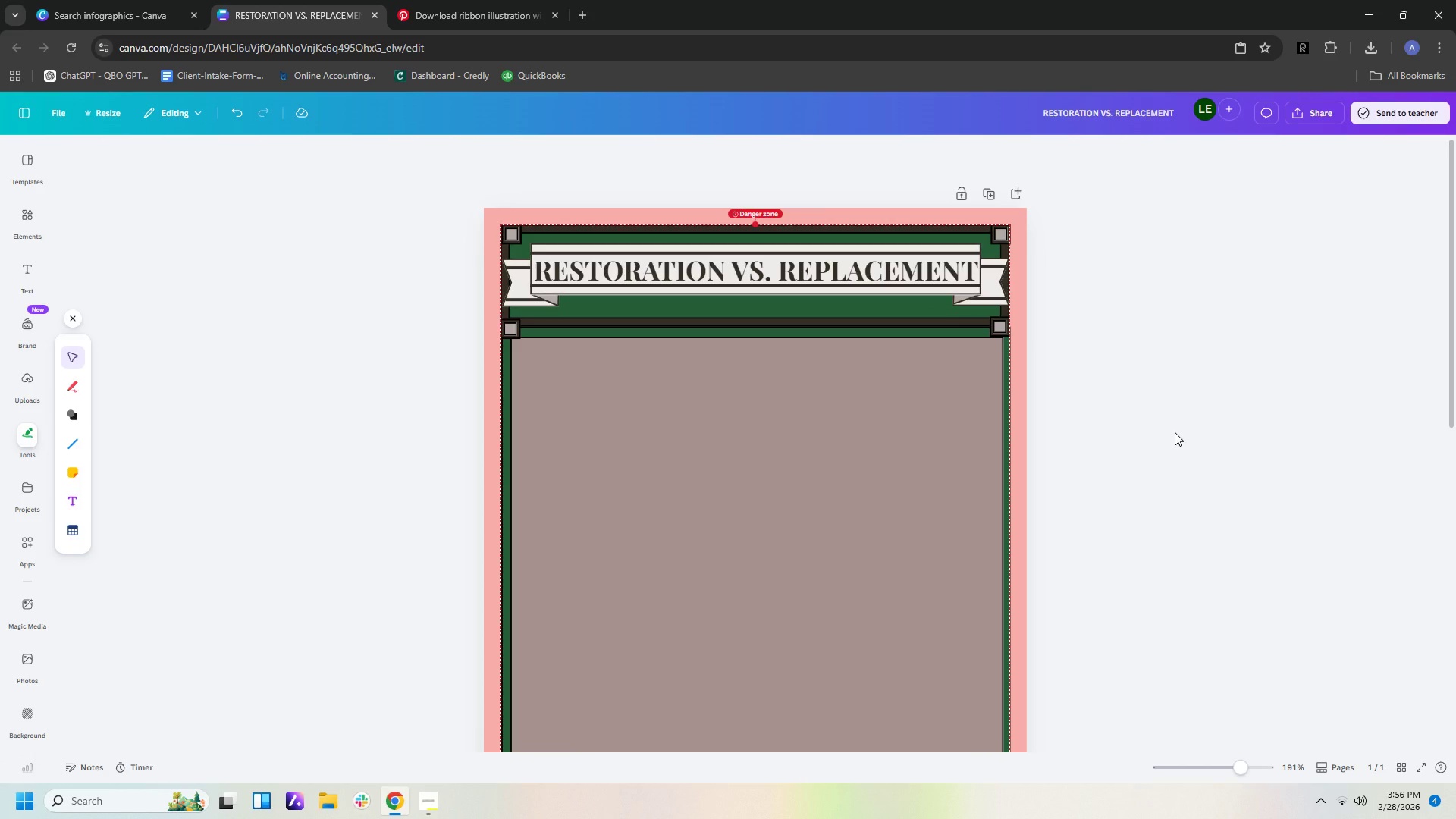 
left_click([1175, 432])
 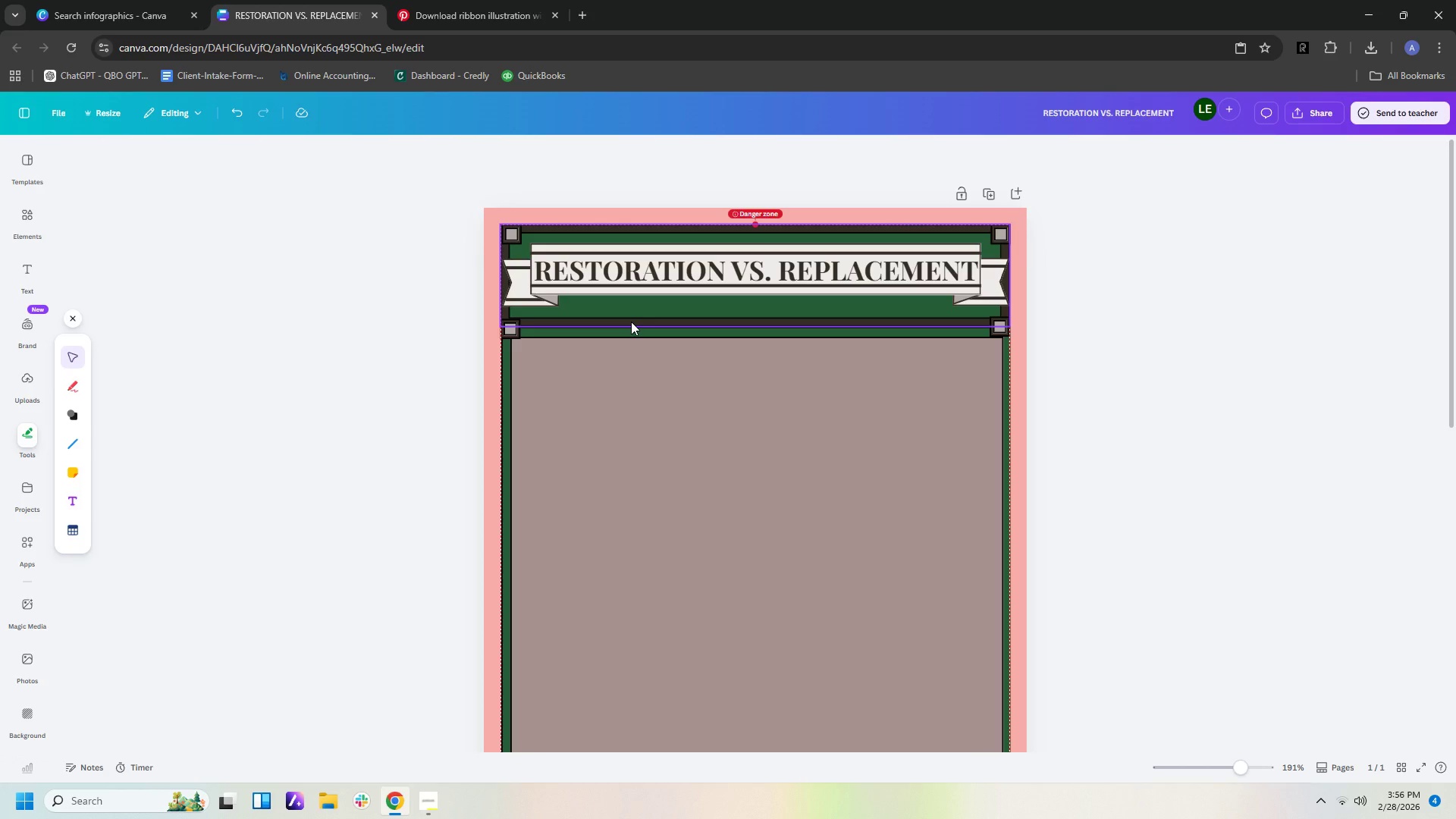 
left_click([631, 322])
 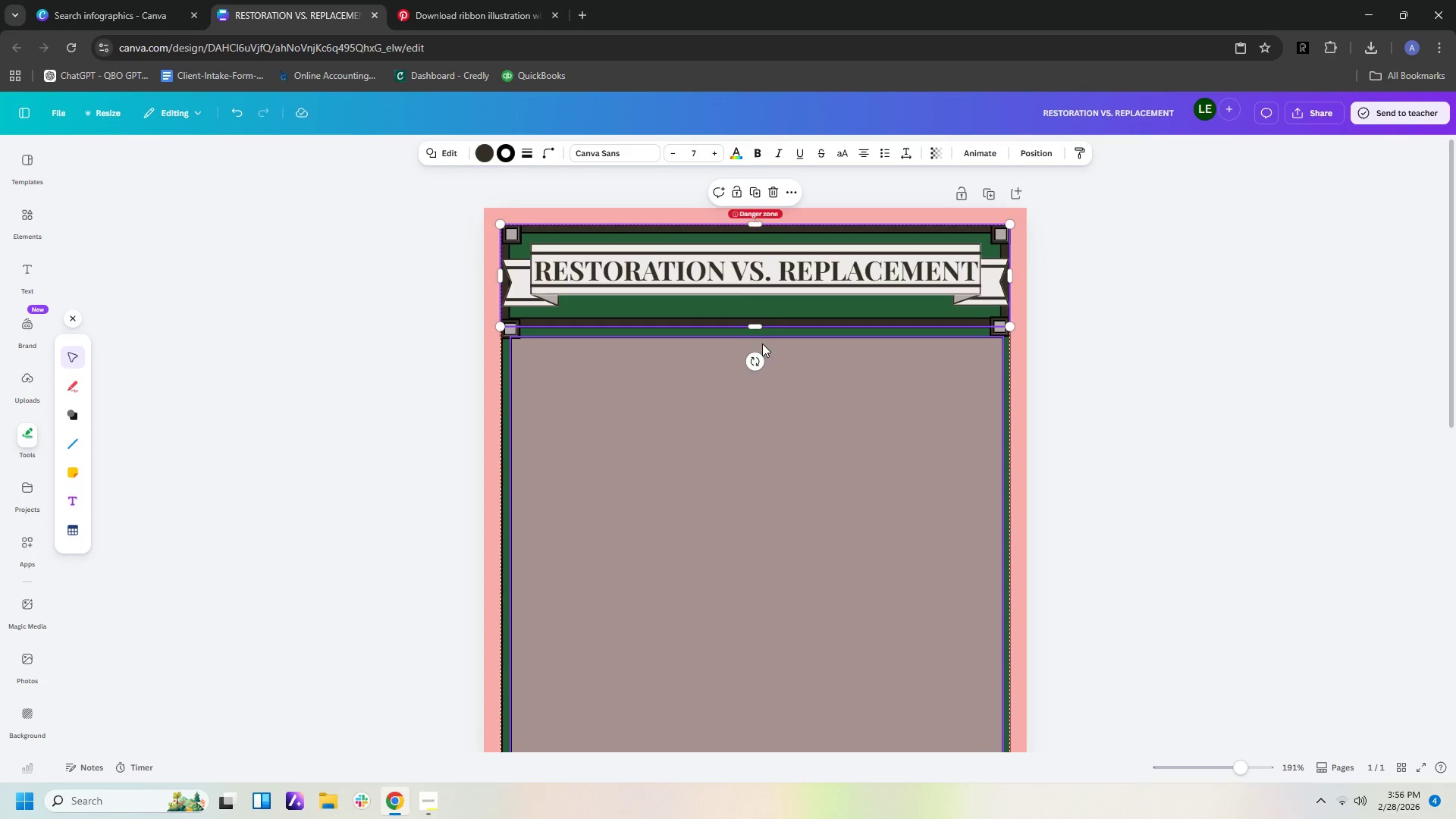 
left_click([777, 372])
 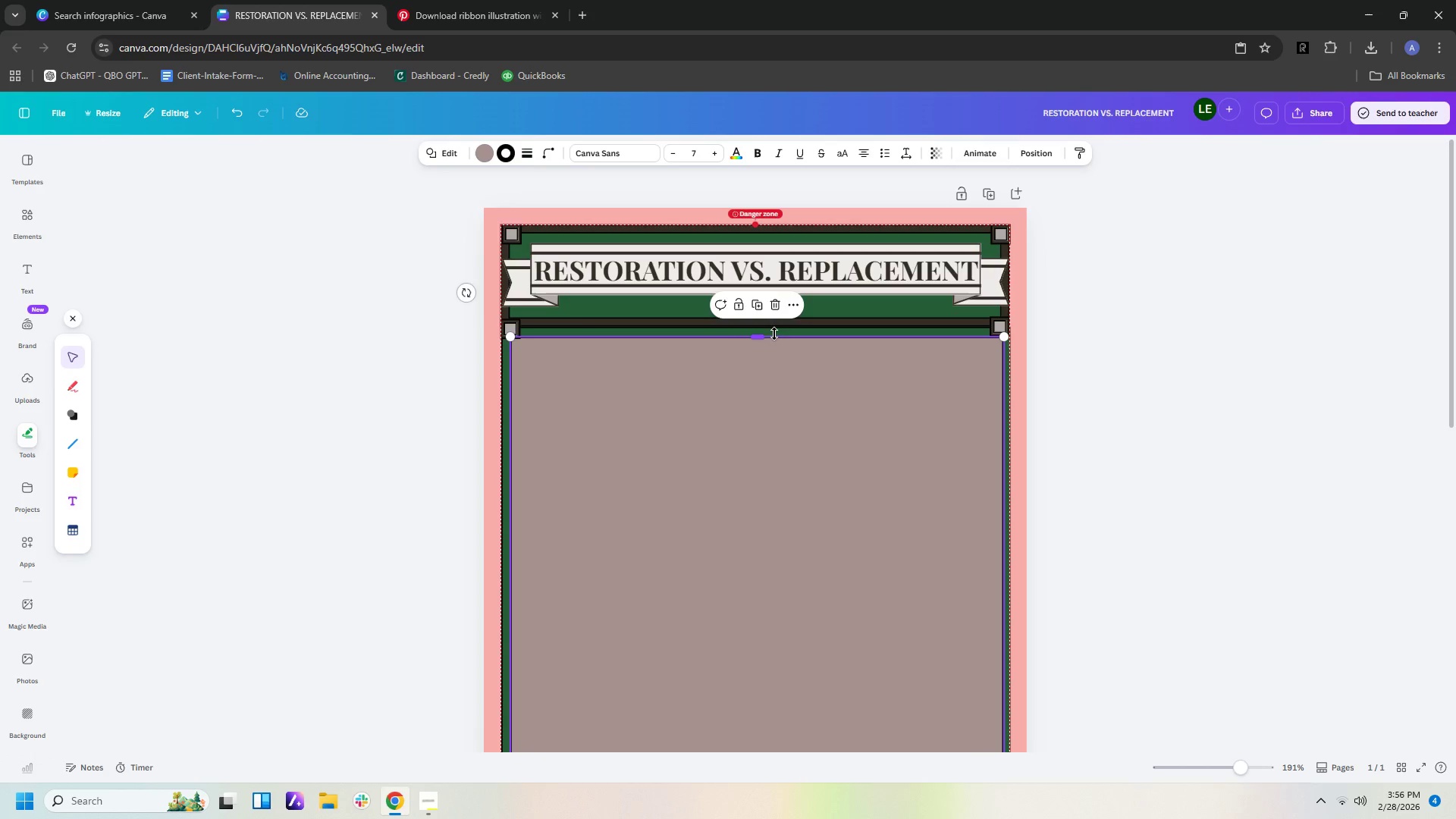 
left_click_drag(start_coordinate=[771, 334], to_coordinate=[770, 363])
 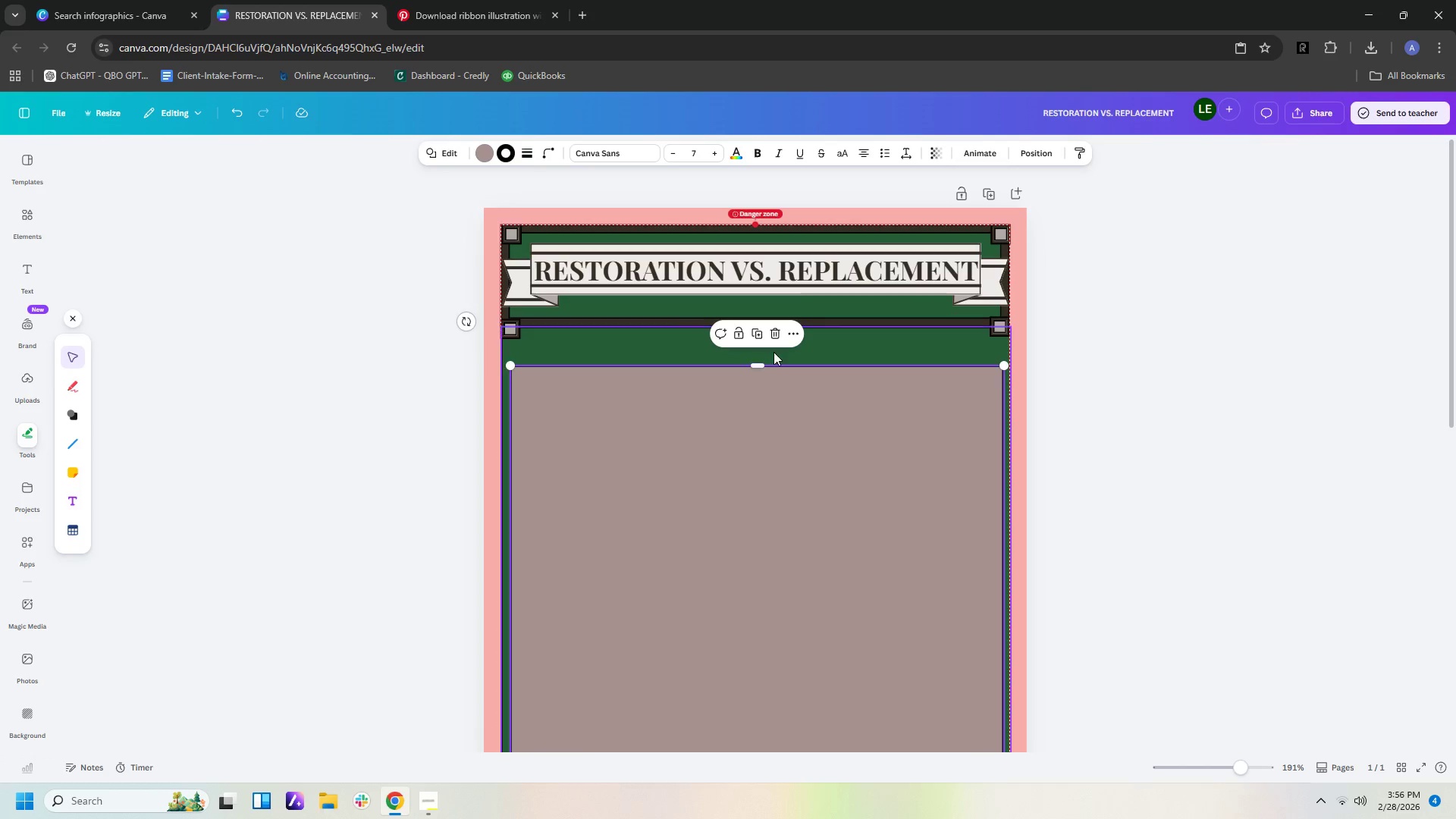 
left_click([774, 352])
 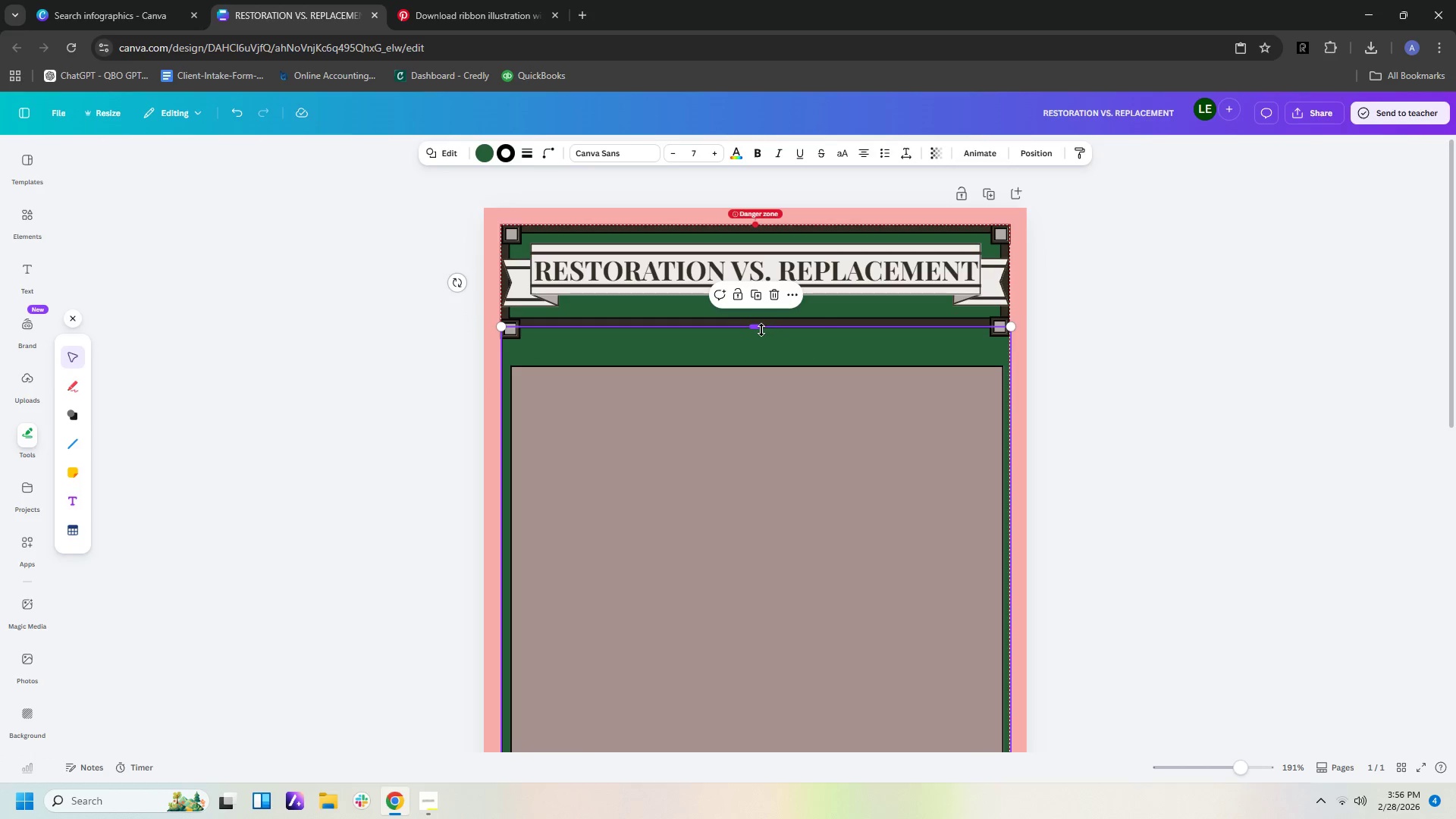 
left_click_drag(start_coordinate=[759, 330], to_coordinate=[754, 359])
 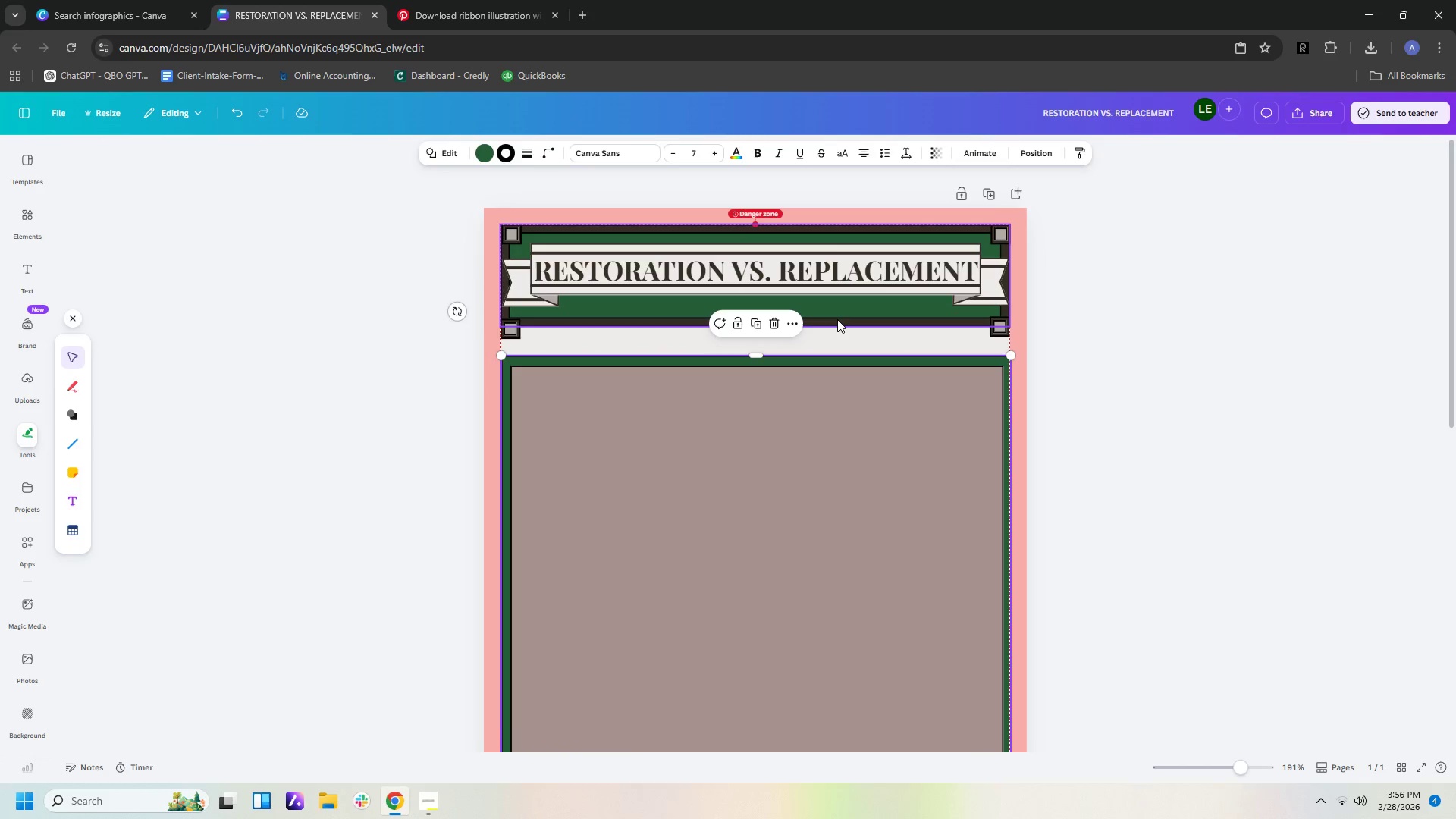 
left_click([837, 322])
 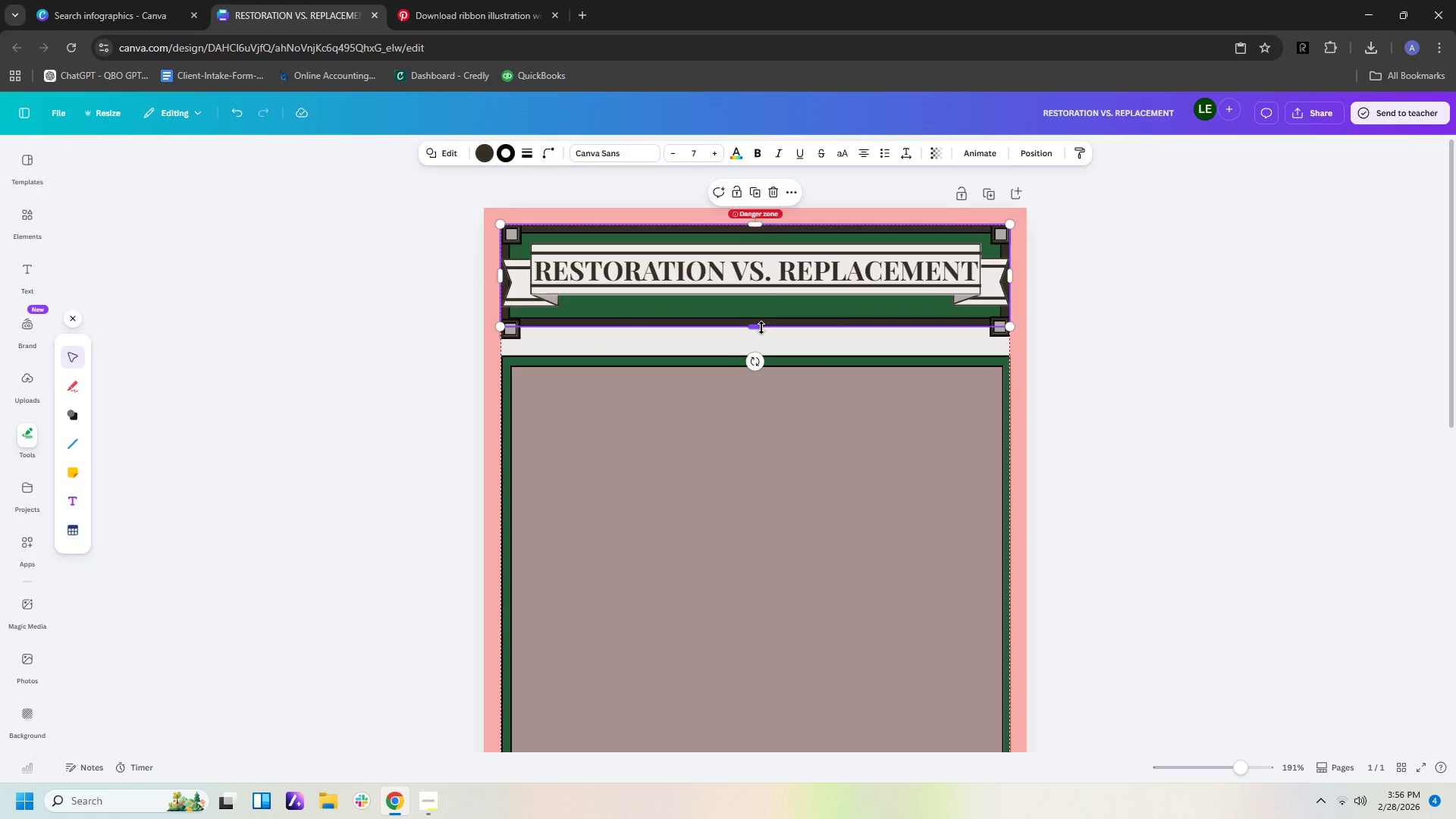 
left_click_drag(start_coordinate=[761, 328], to_coordinate=[761, 355])
 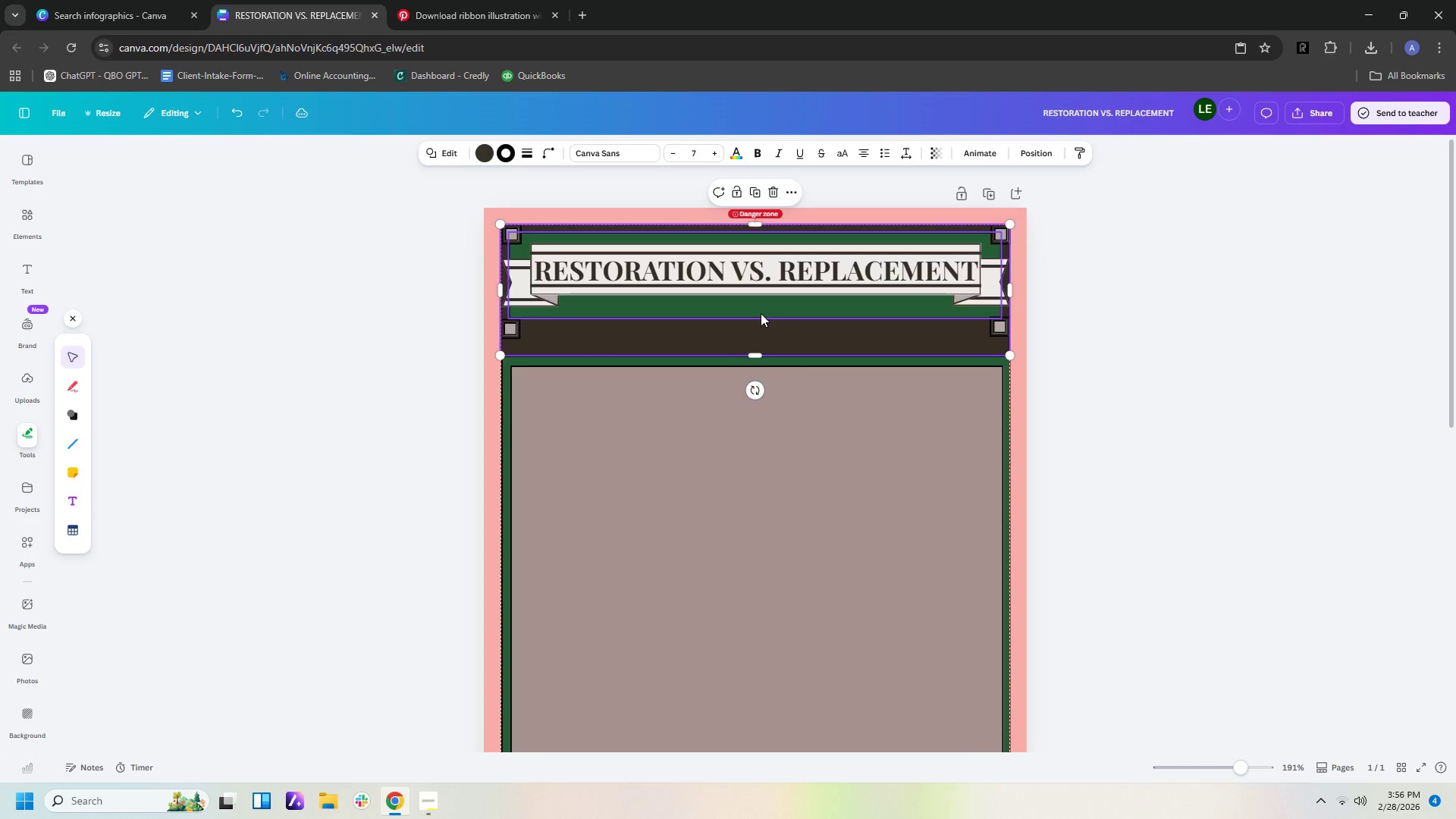 
left_click([761, 313])
 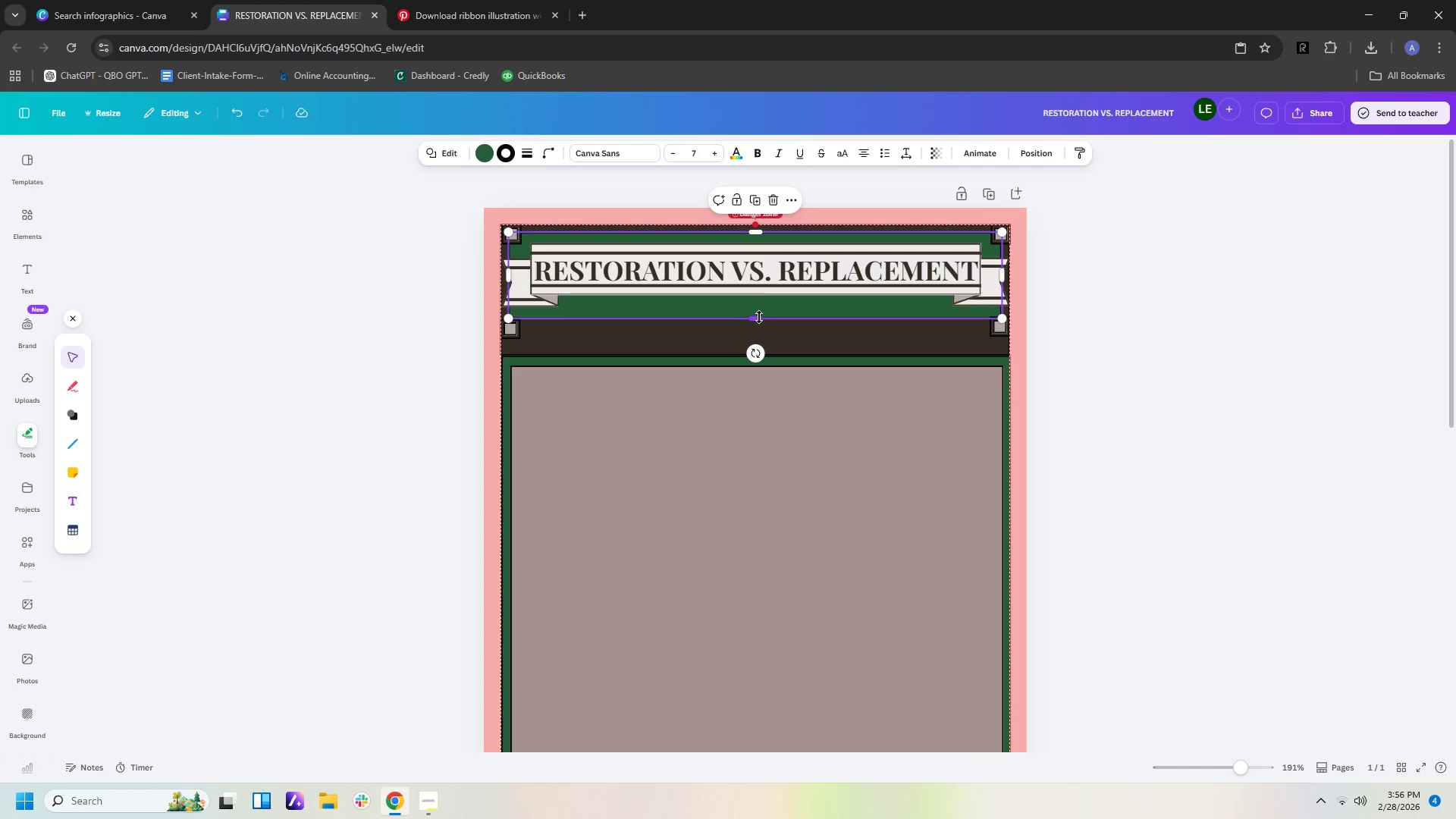 
left_click_drag(start_coordinate=[759, 317], to_coordinate=[756, 345])
 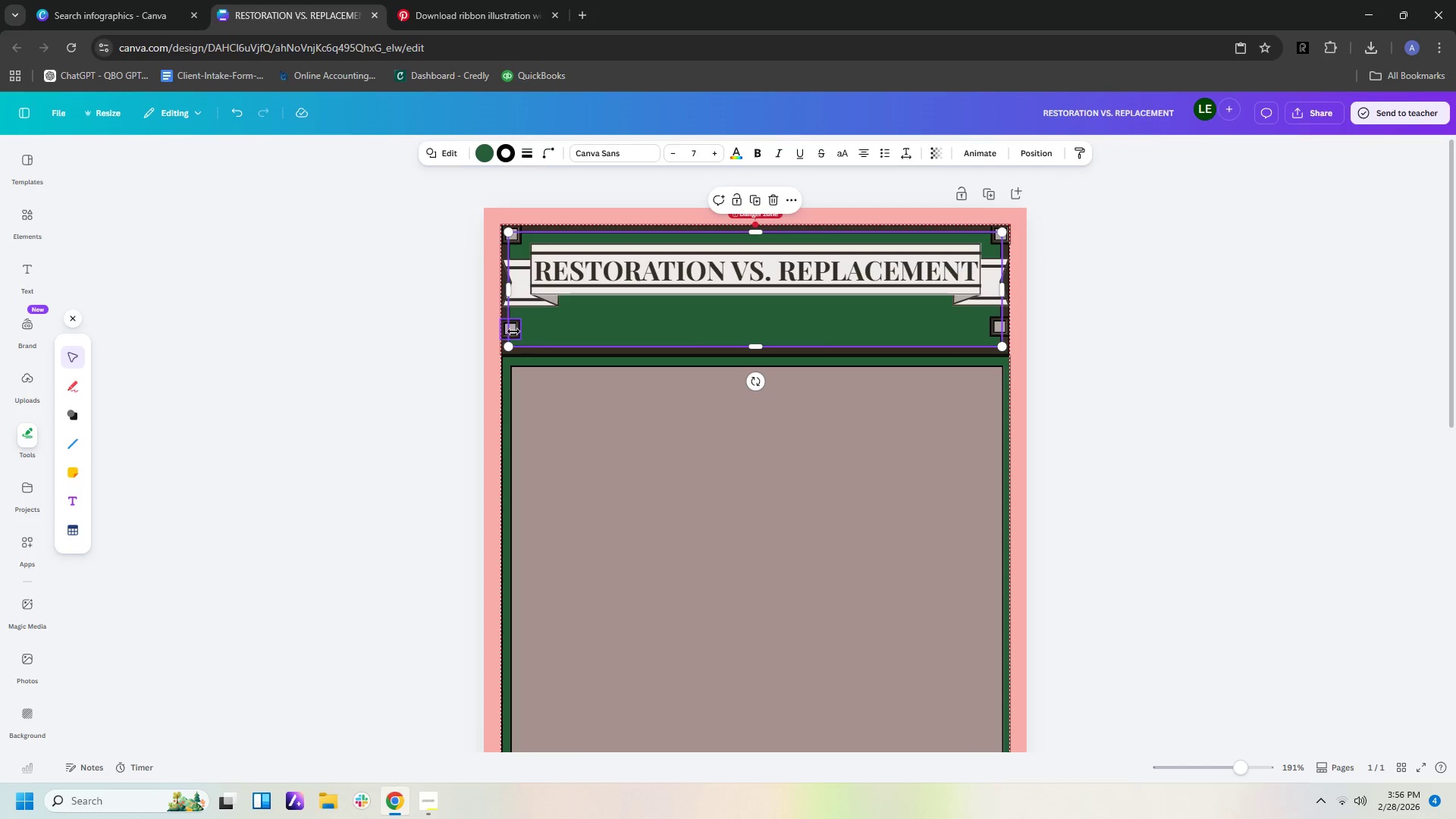 
left_click([512, 330])
 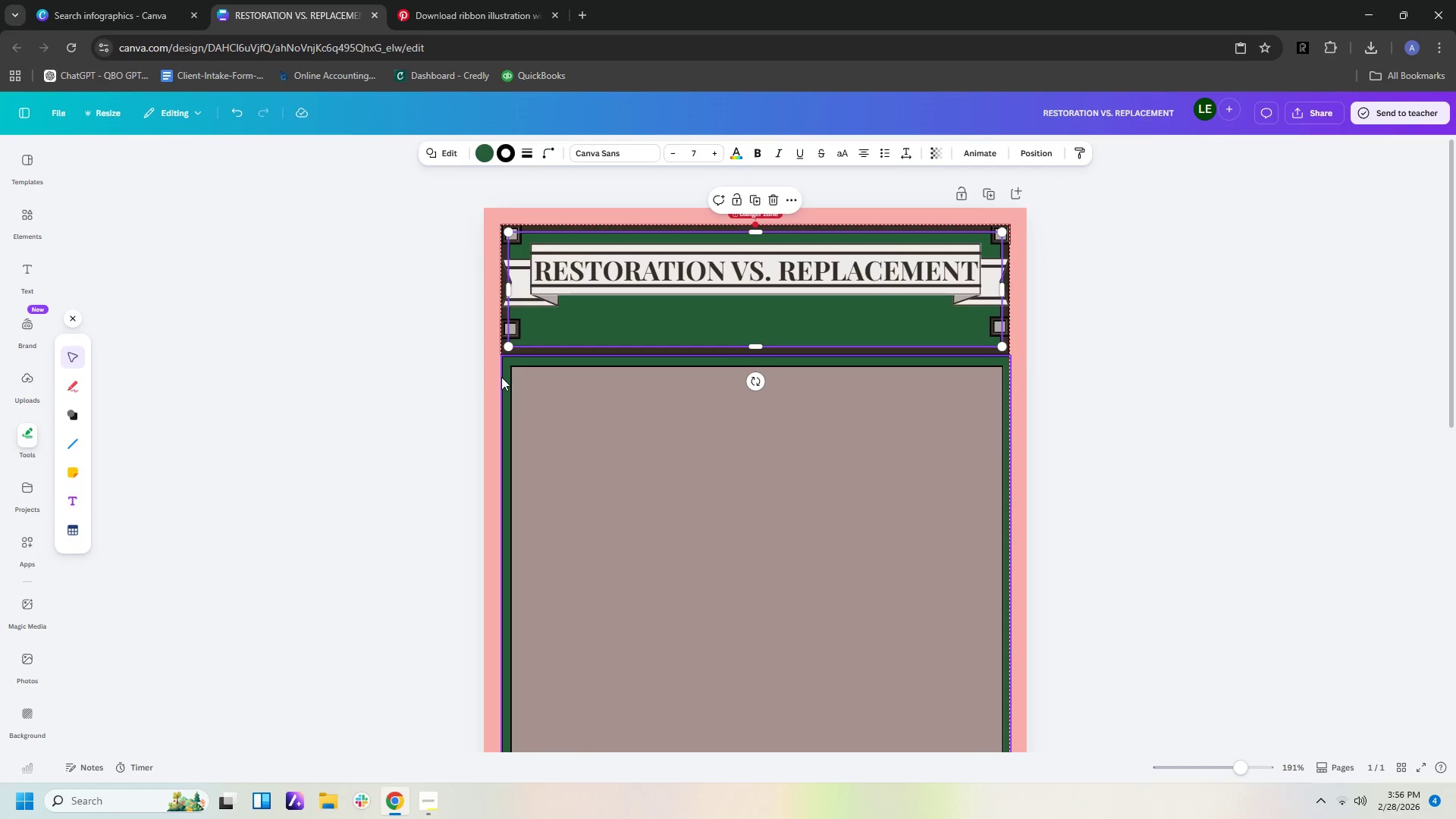 
left_click([442, 378])
 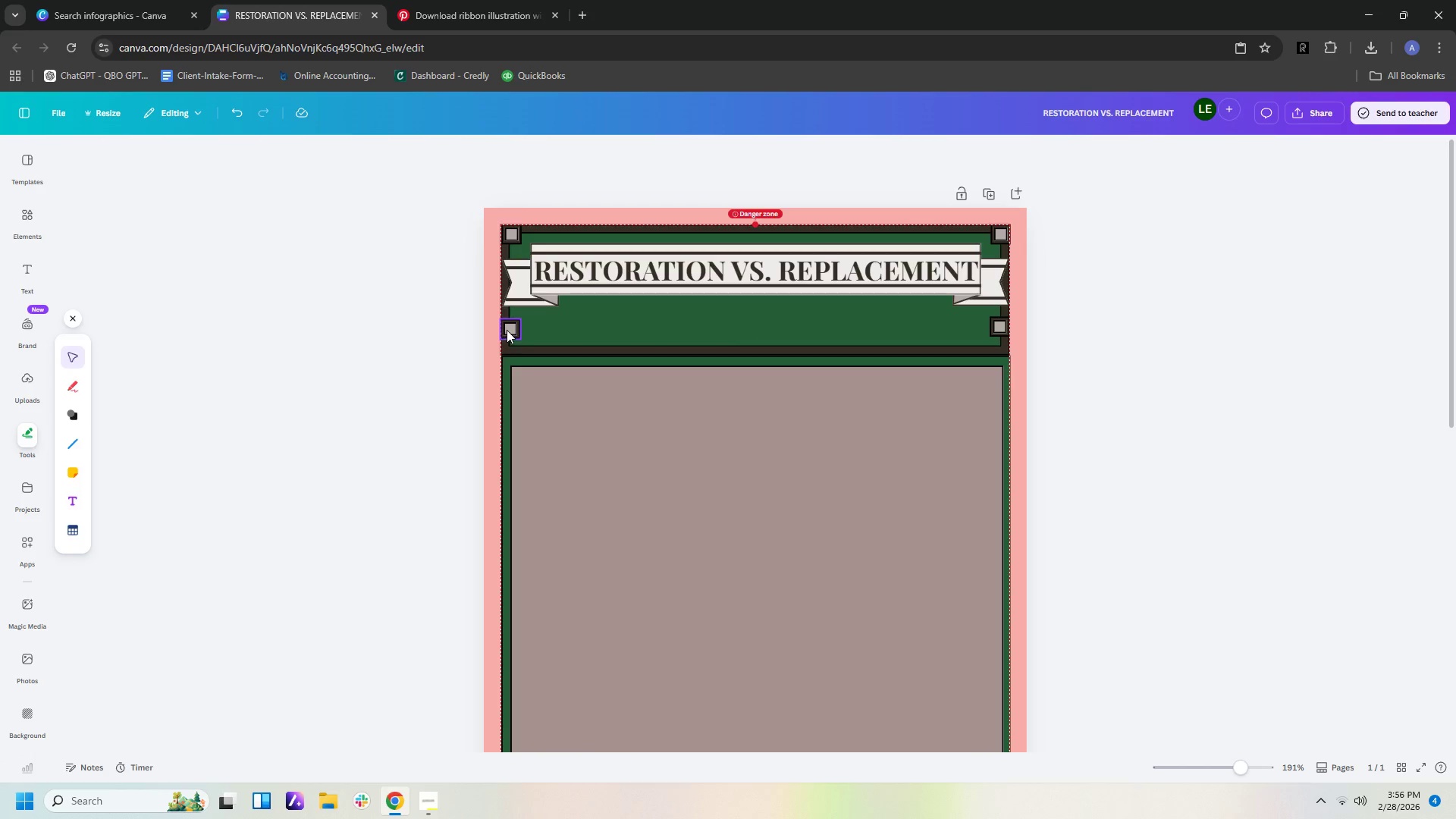 
left_click_drag(start_coordinate=[507, 330], to_coordinate=[507, 355])
 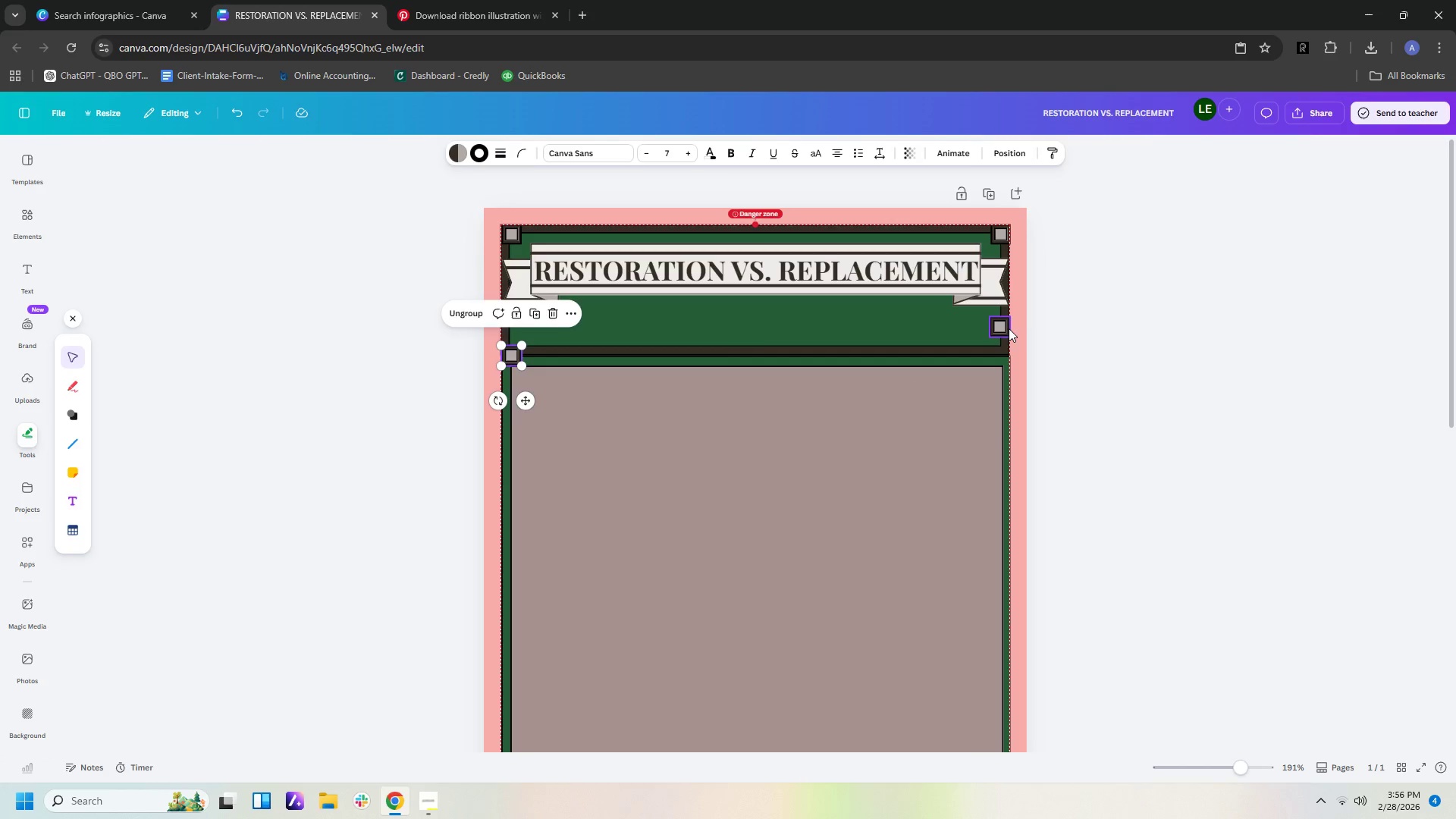 
left_click_drag(start_coordinate=[1003, 325], to_coordinate=[1004, 354])
 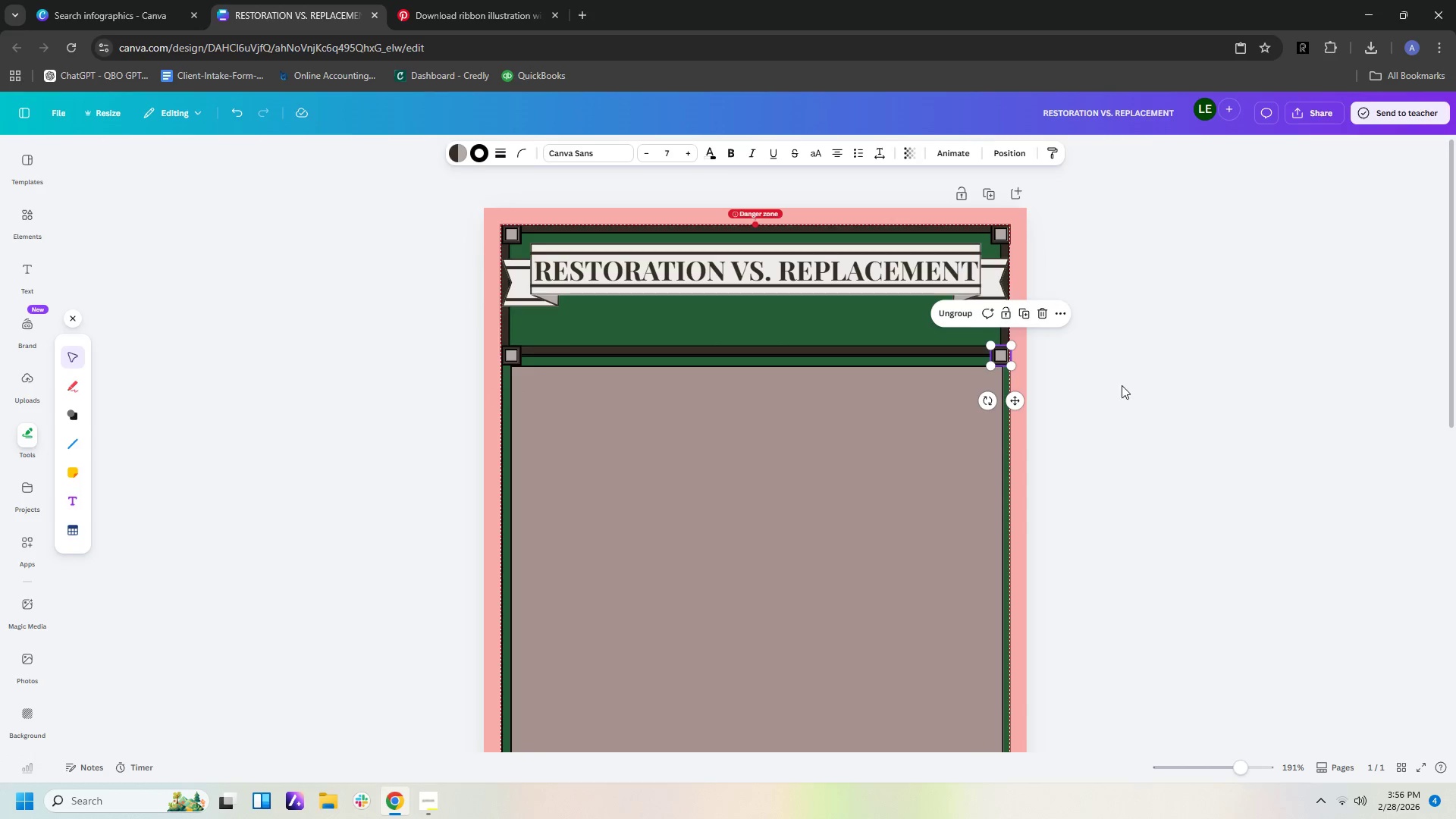 
left_click([1122, 385])
 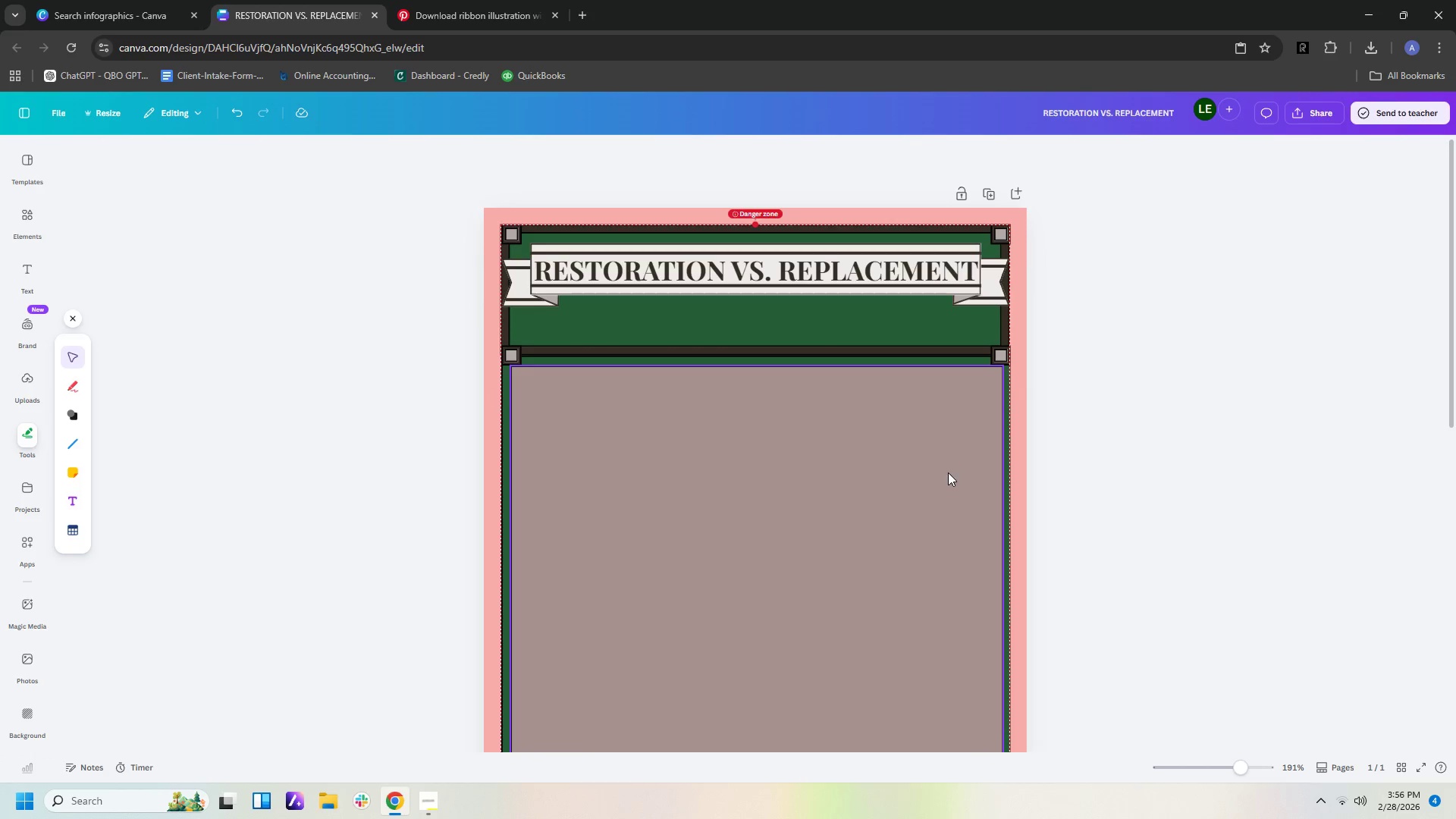 
scroll: coordinate [1025, 490], scroll_direction: down, amount: 13.0
 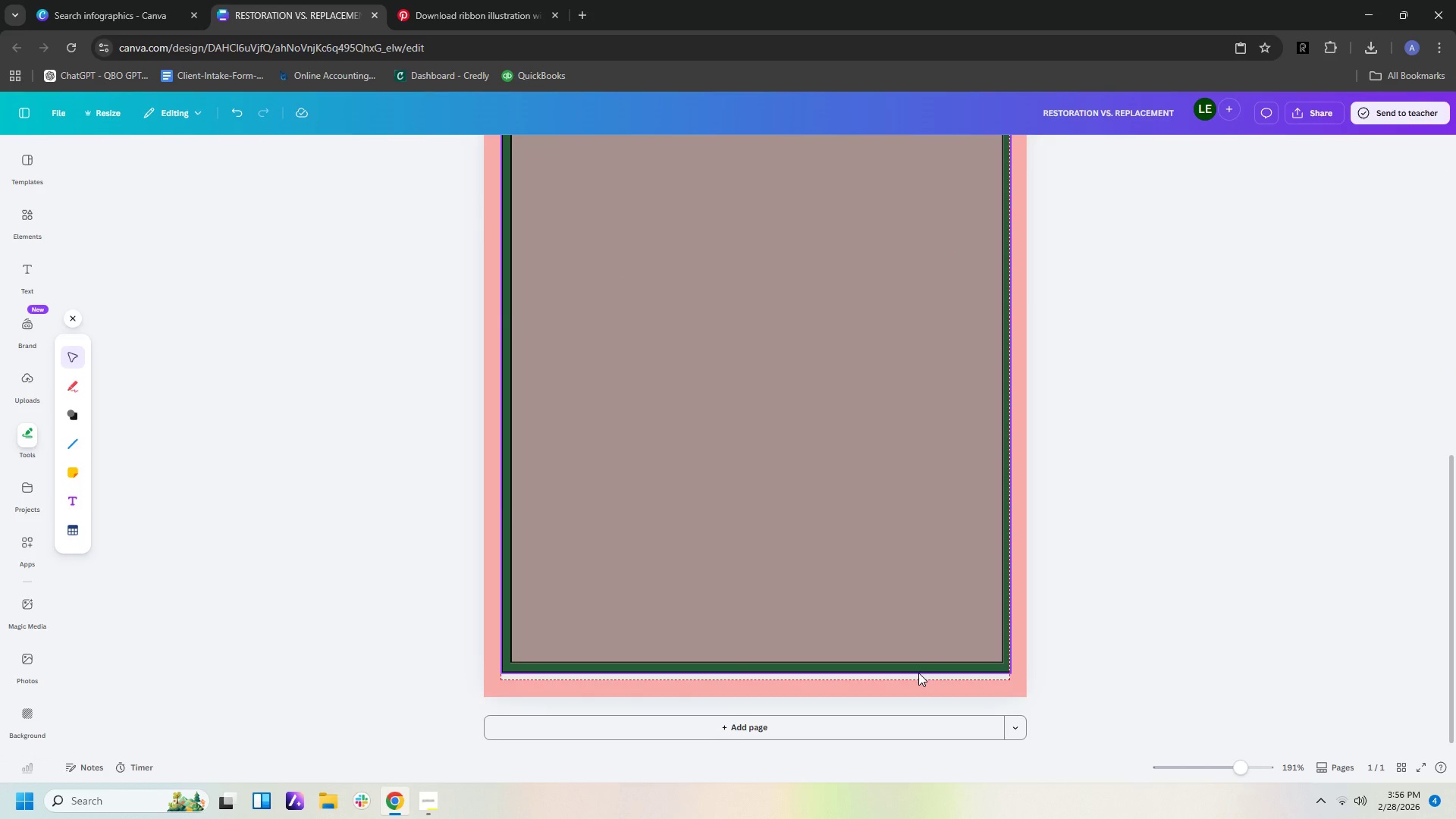 
left_click_drag(start_coordinate=[913, 669], to_coordinate=[913, 677])
 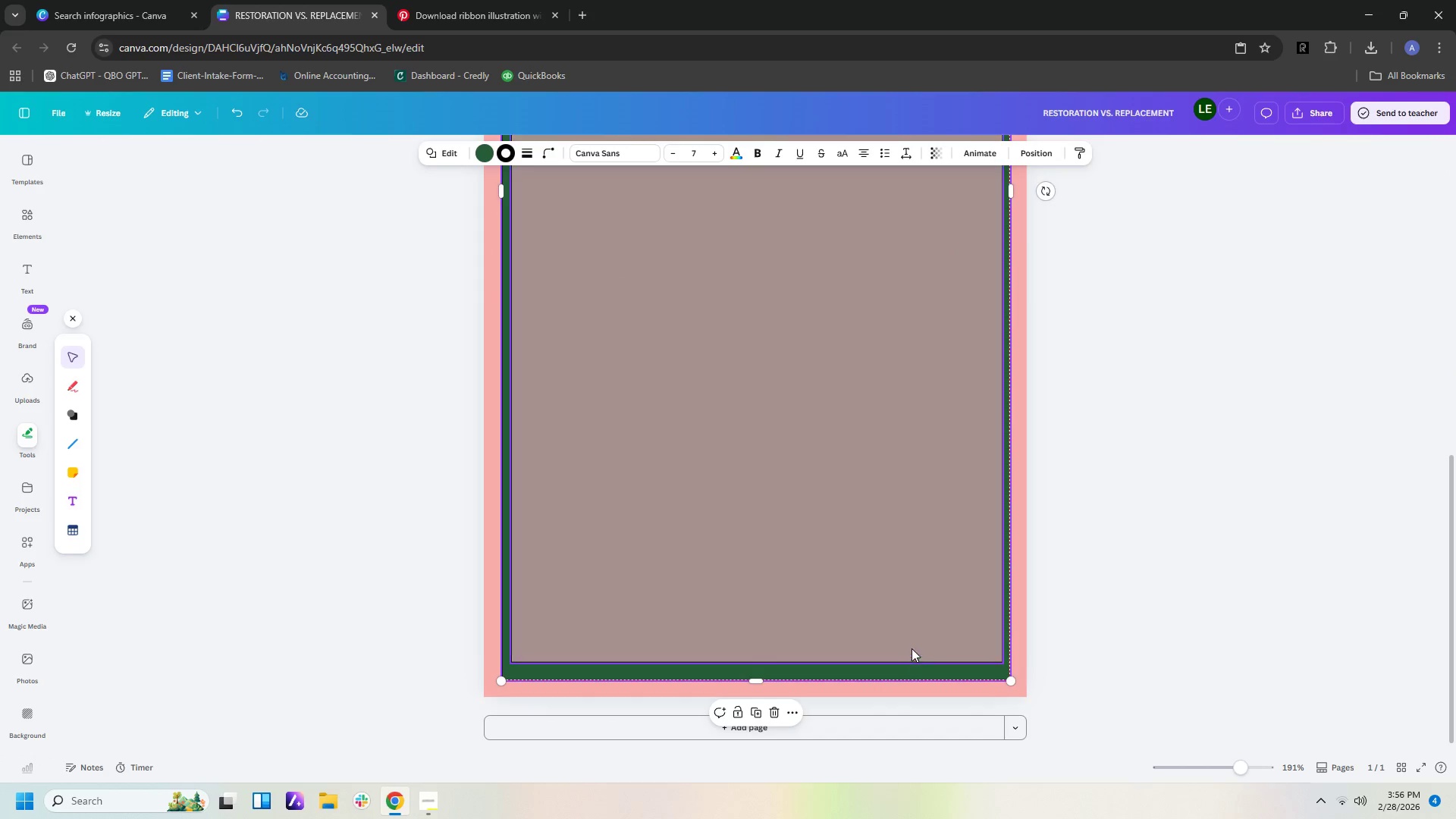 
left_click([912, 645])
 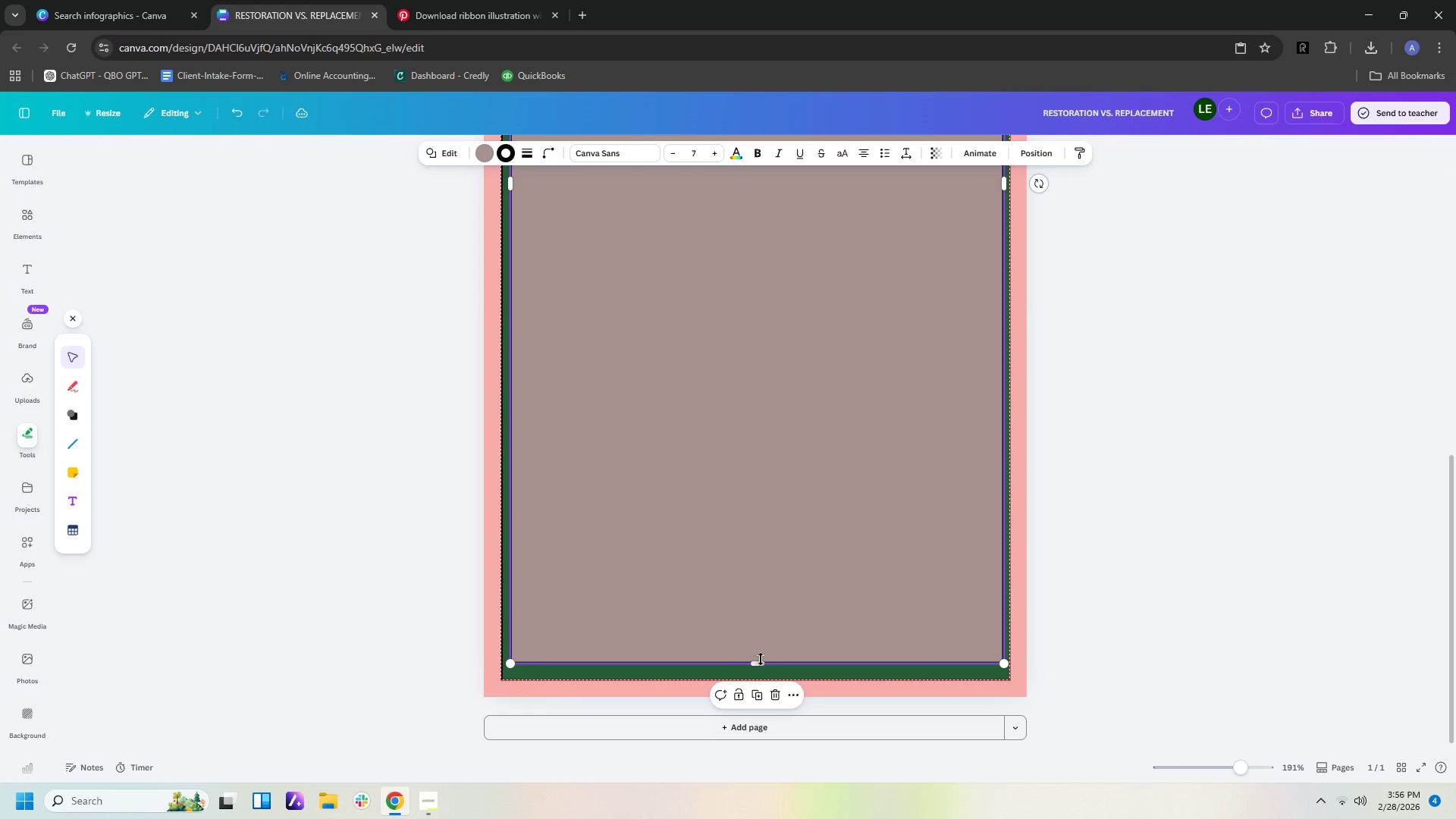 
left_click_drag(start_coordinate=[761, 661], to_coordinate=[760, 667])
 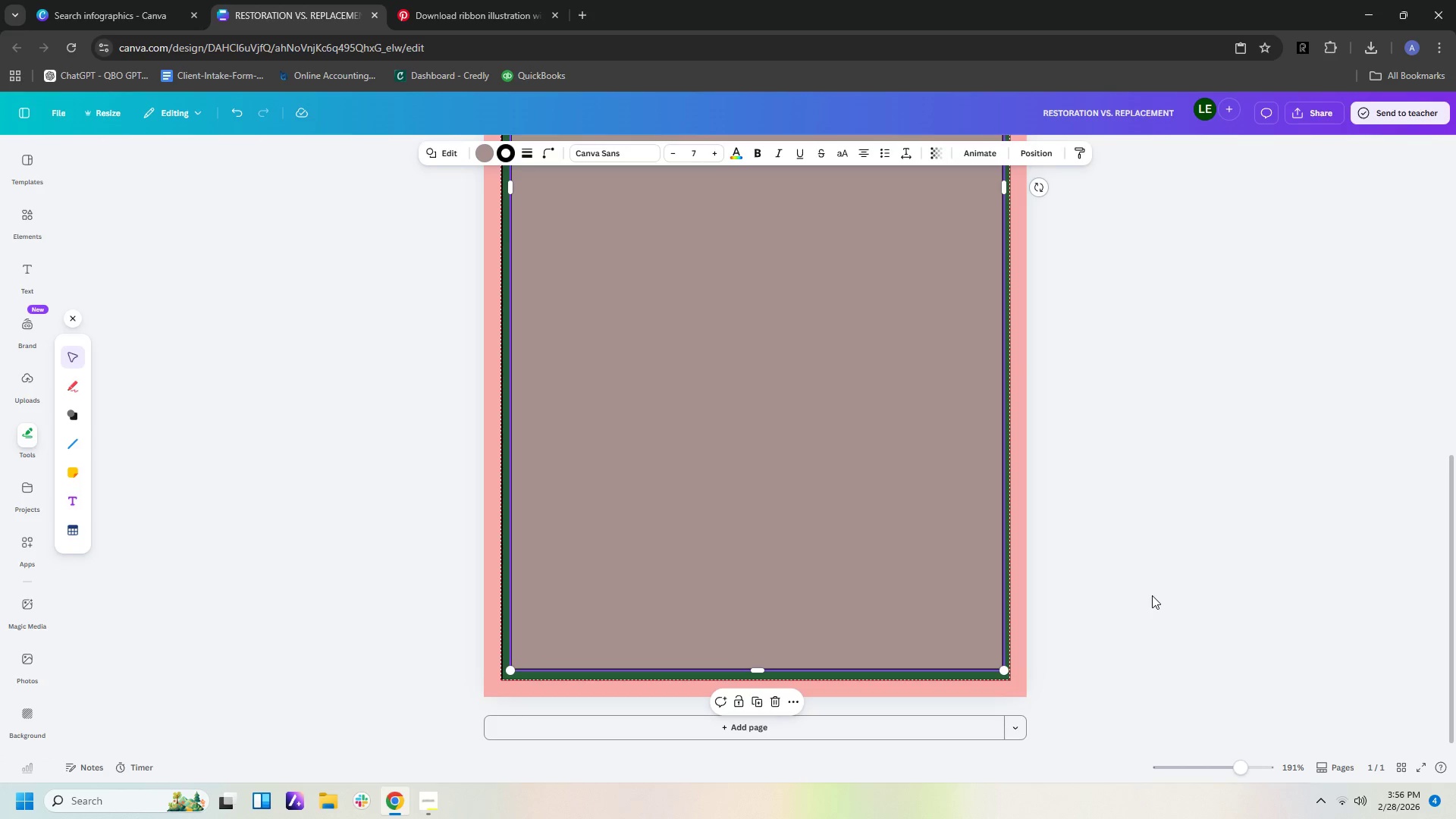 
left_click([1152, 595])
 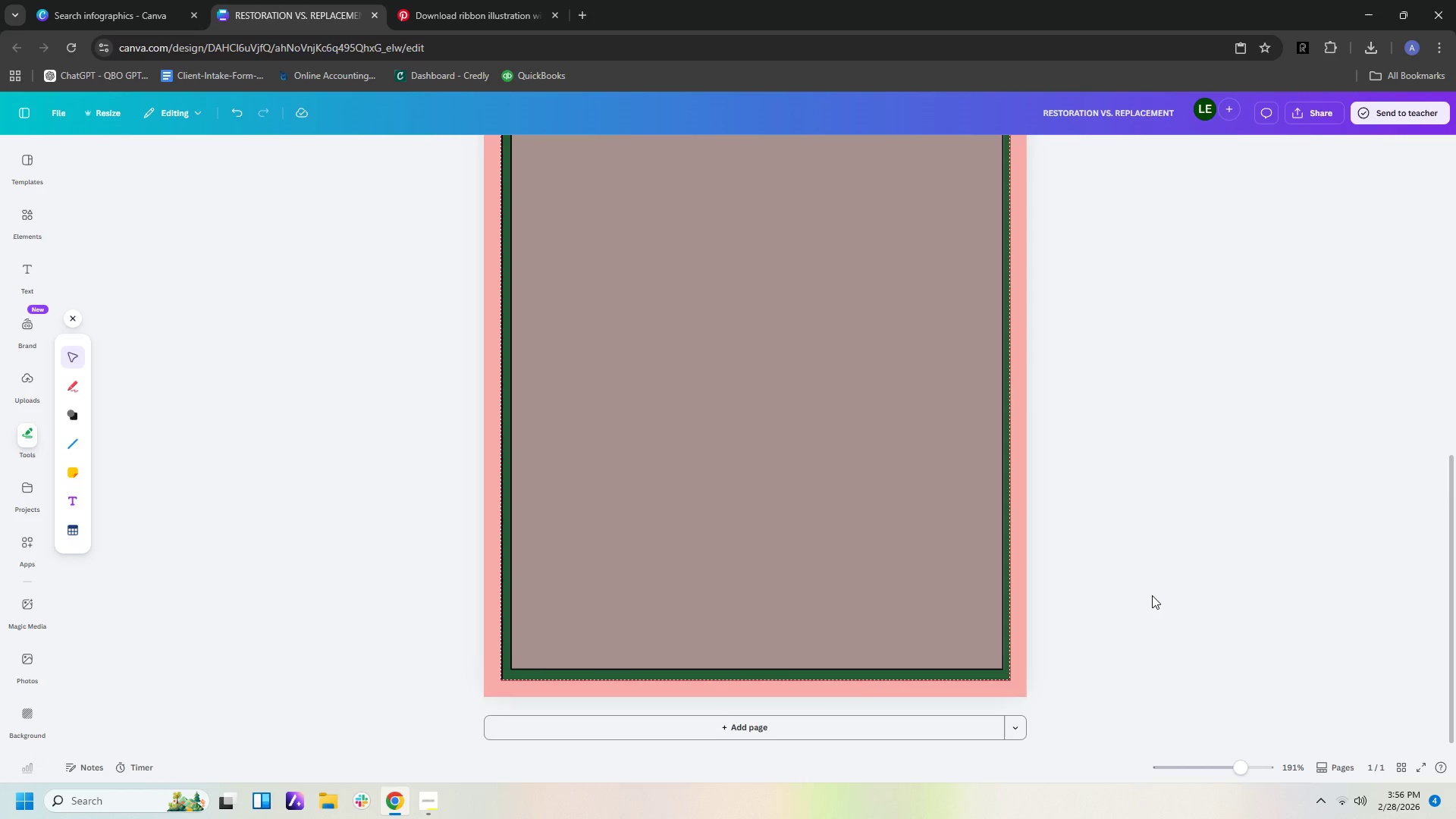 
scroll: coordinate [1156, 590], scroll_direction: up, amount: 14.0
 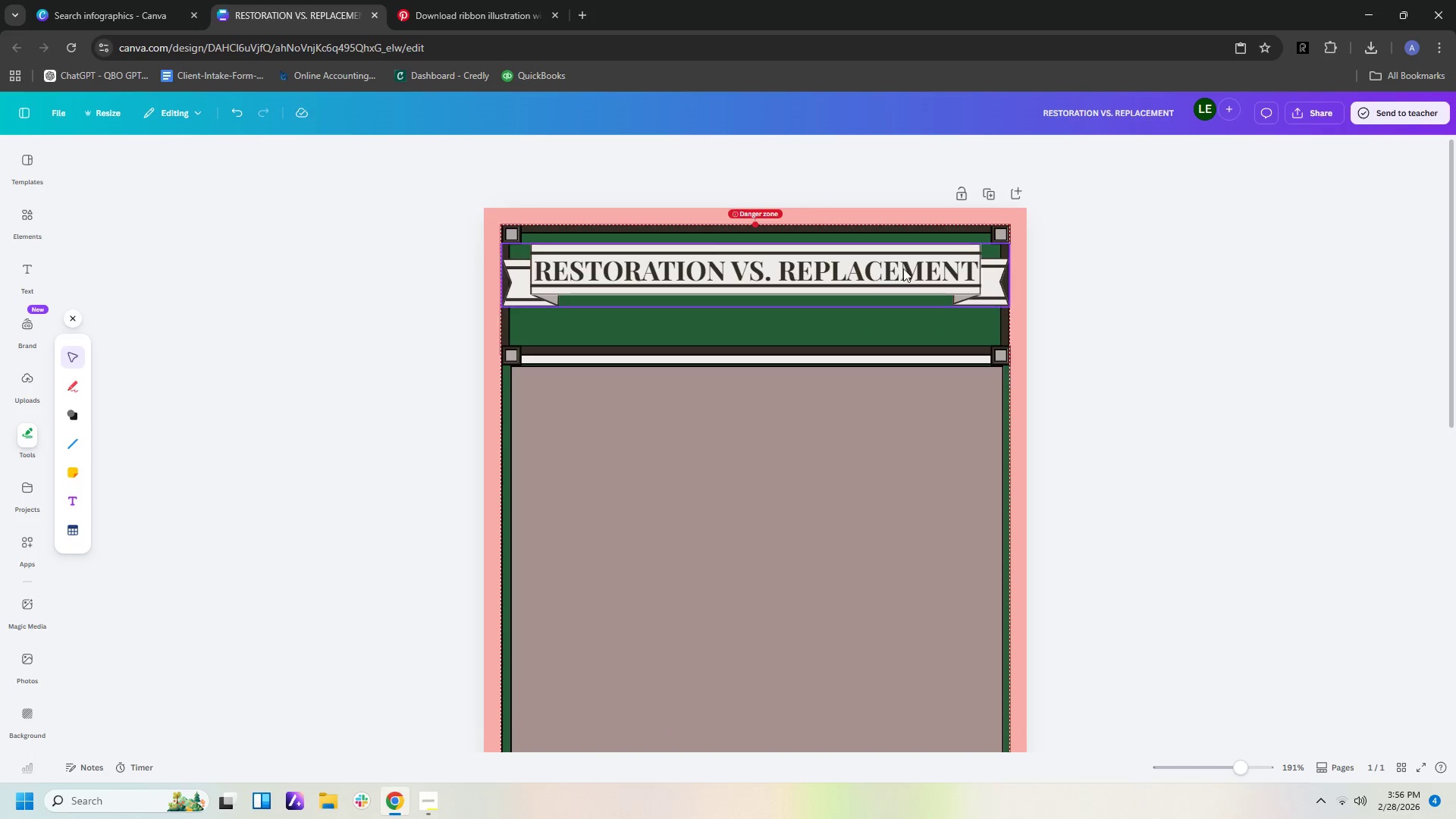 
left_click([789, 264])
 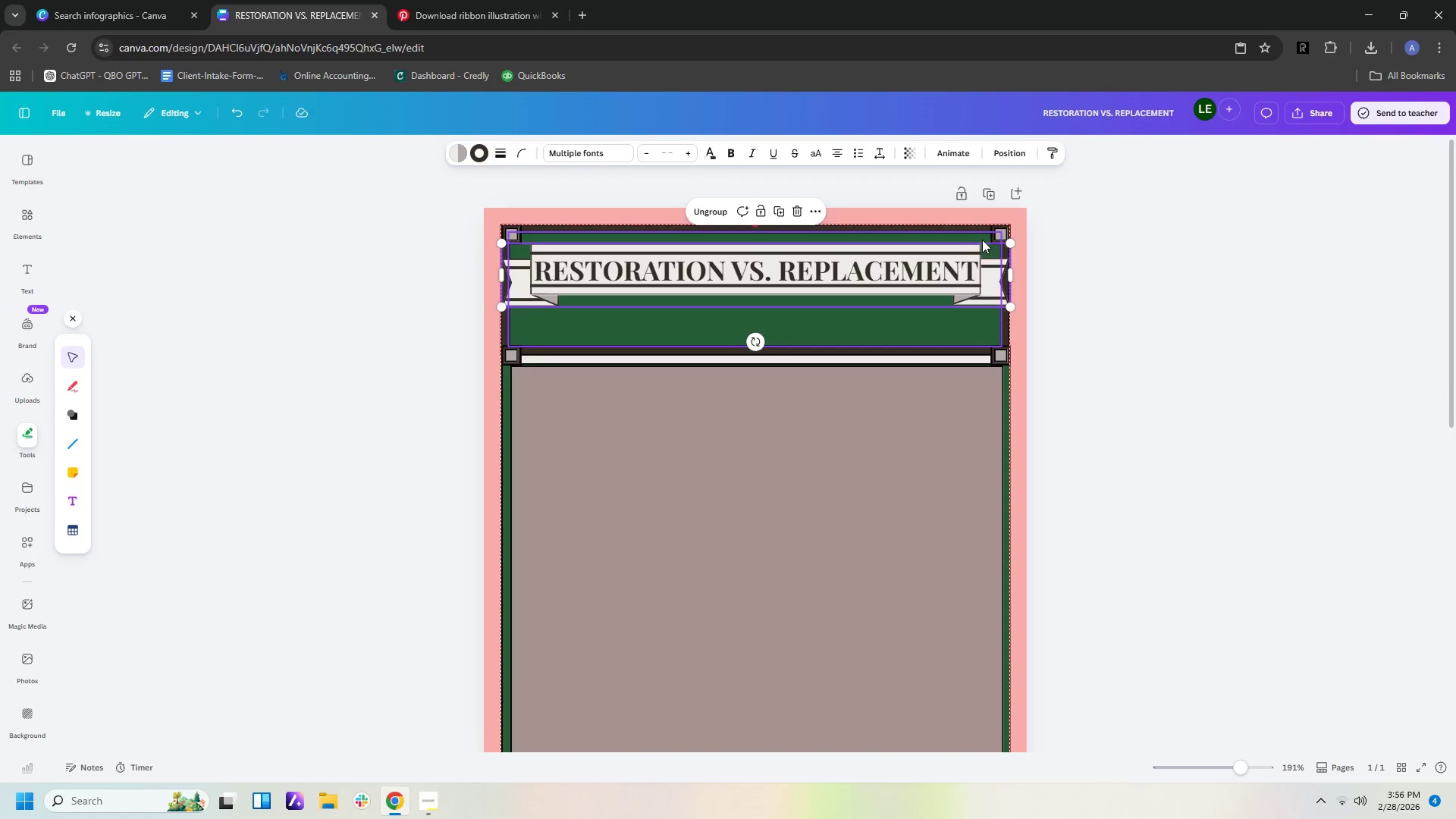 
left_click([980, 227])
 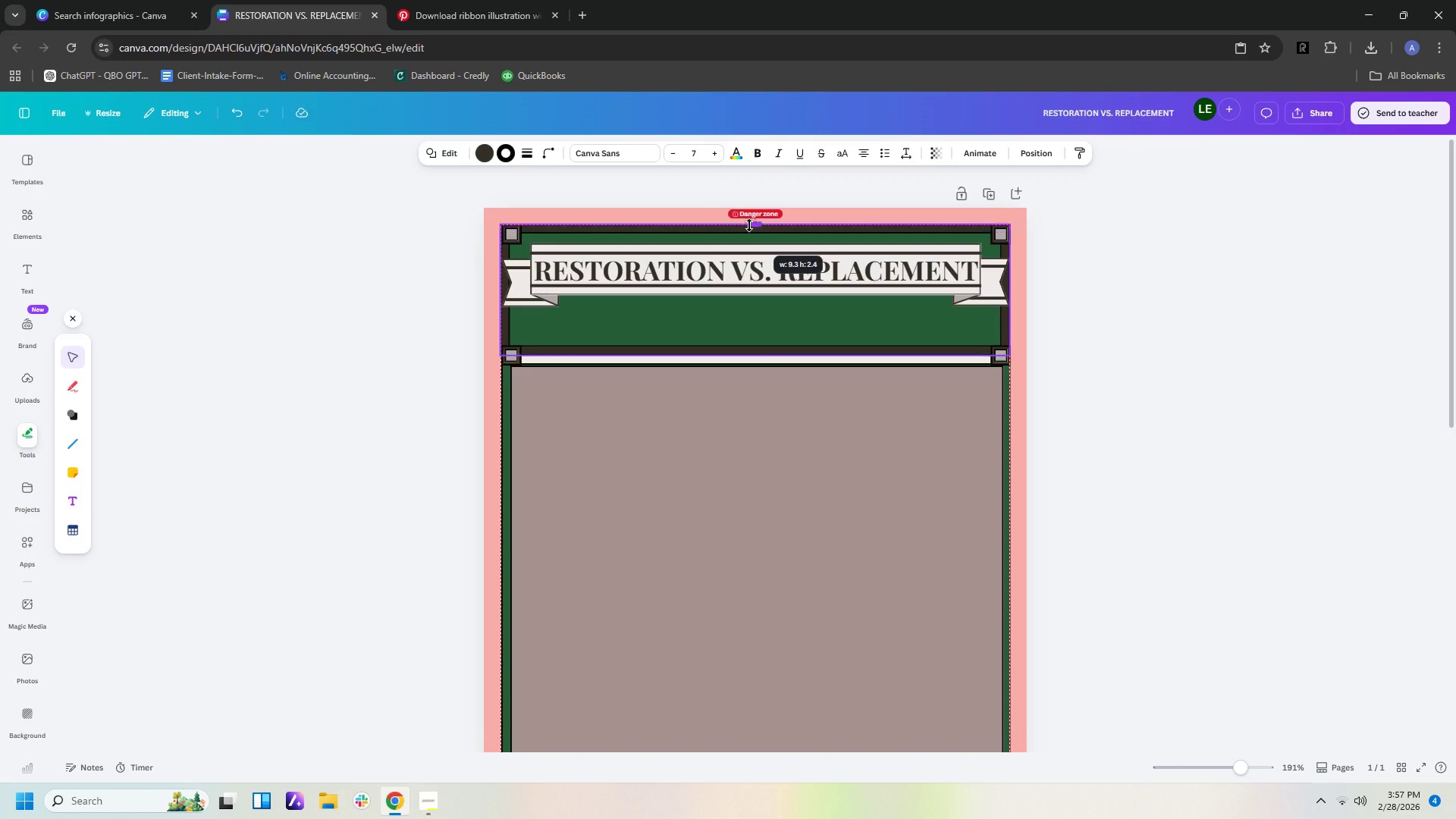 
left_click([1135, 368])
 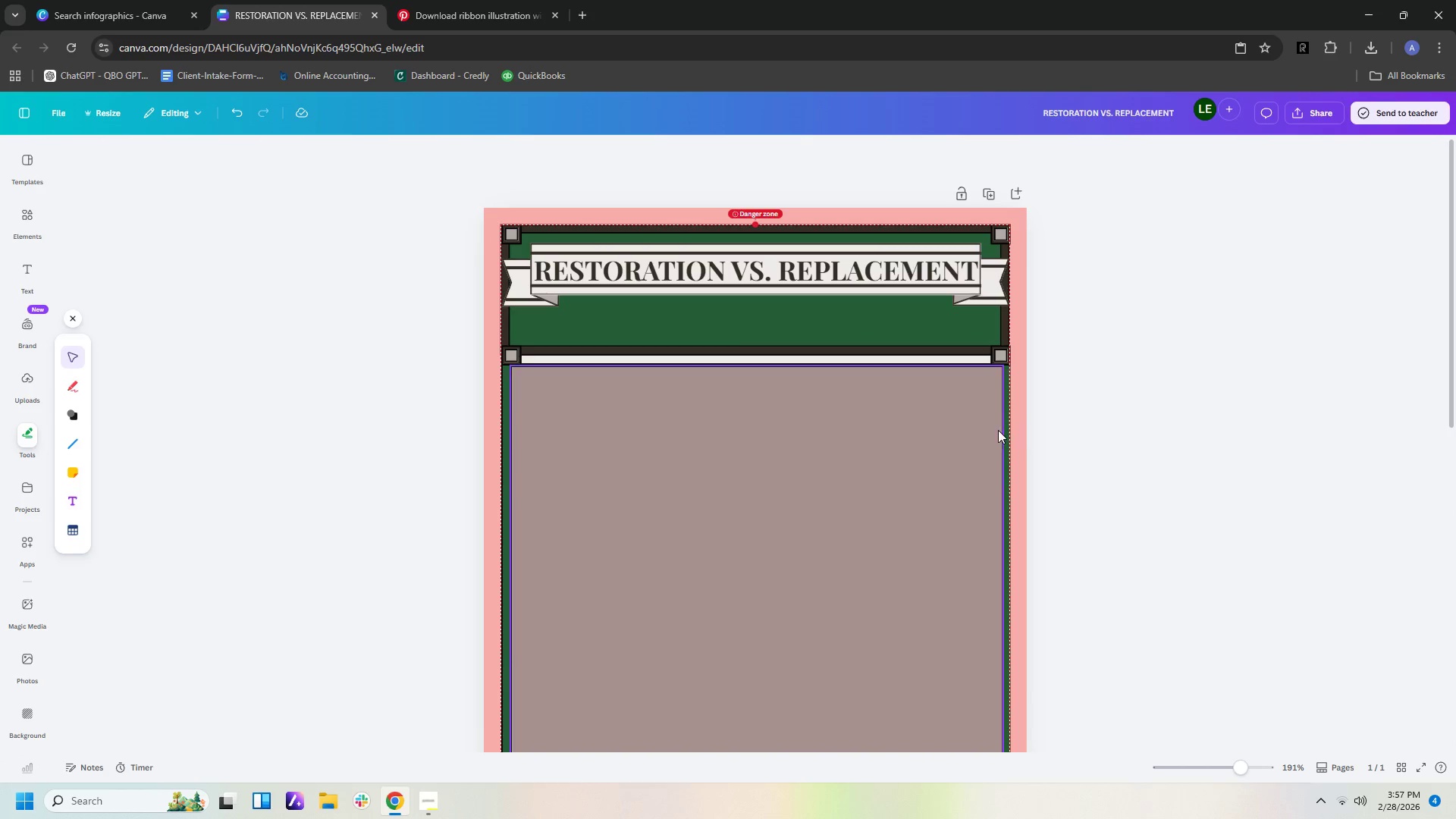 
left_click([996, 431])
 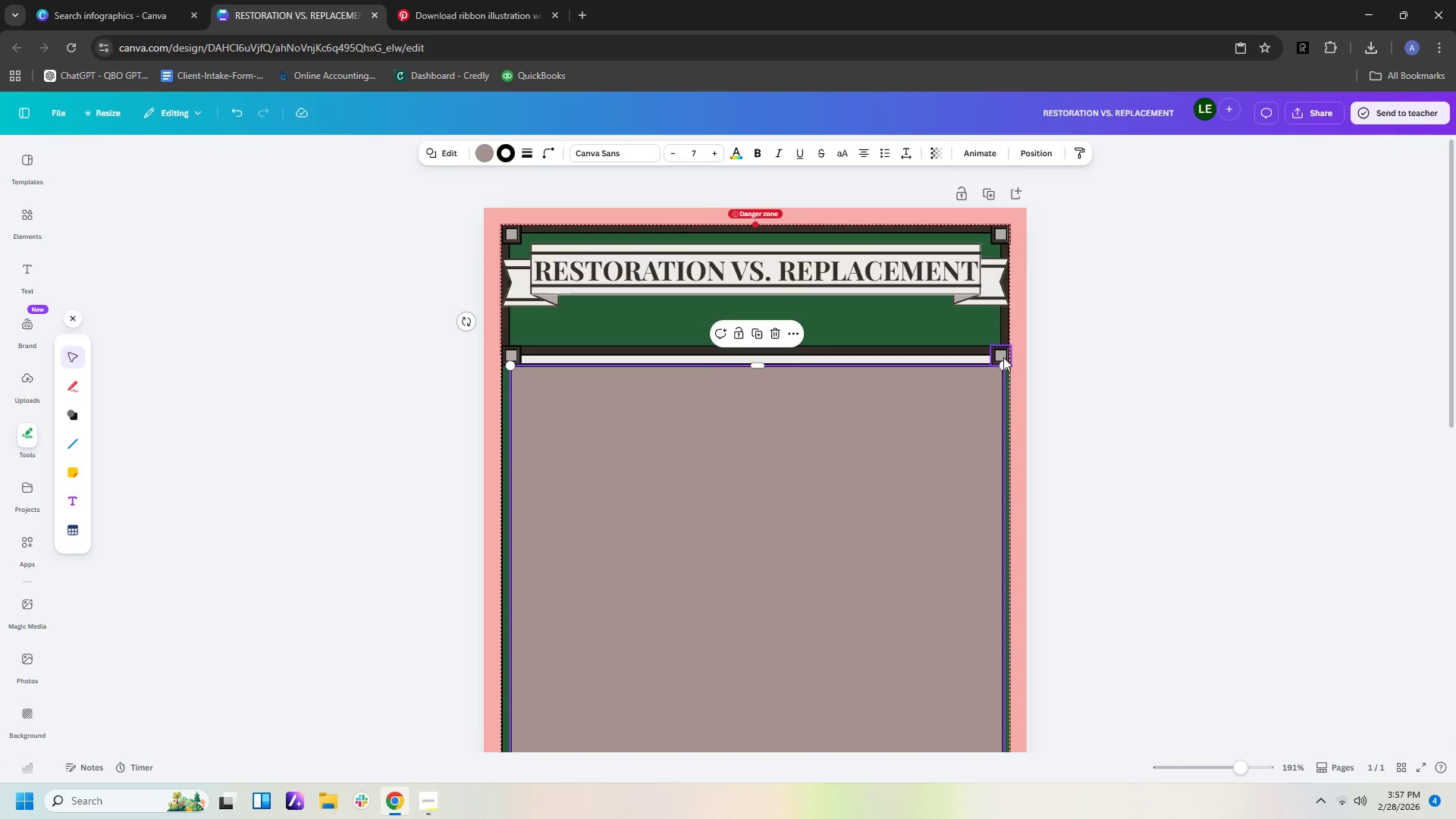 
left_click([1003, 354])
 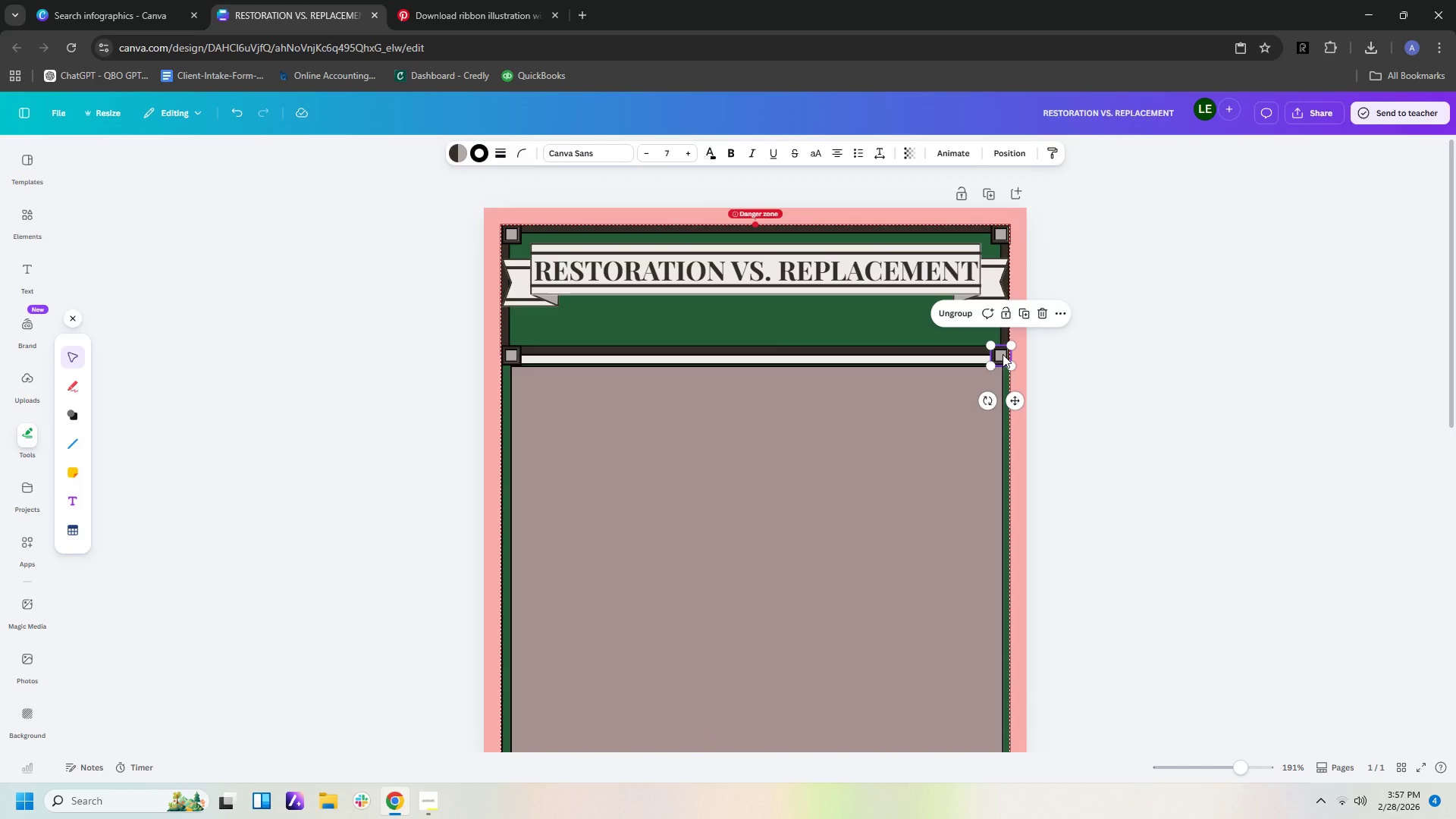 
left_click_drag(start_coordinate=[1003, 354], to_coordinate=[999, 353])
 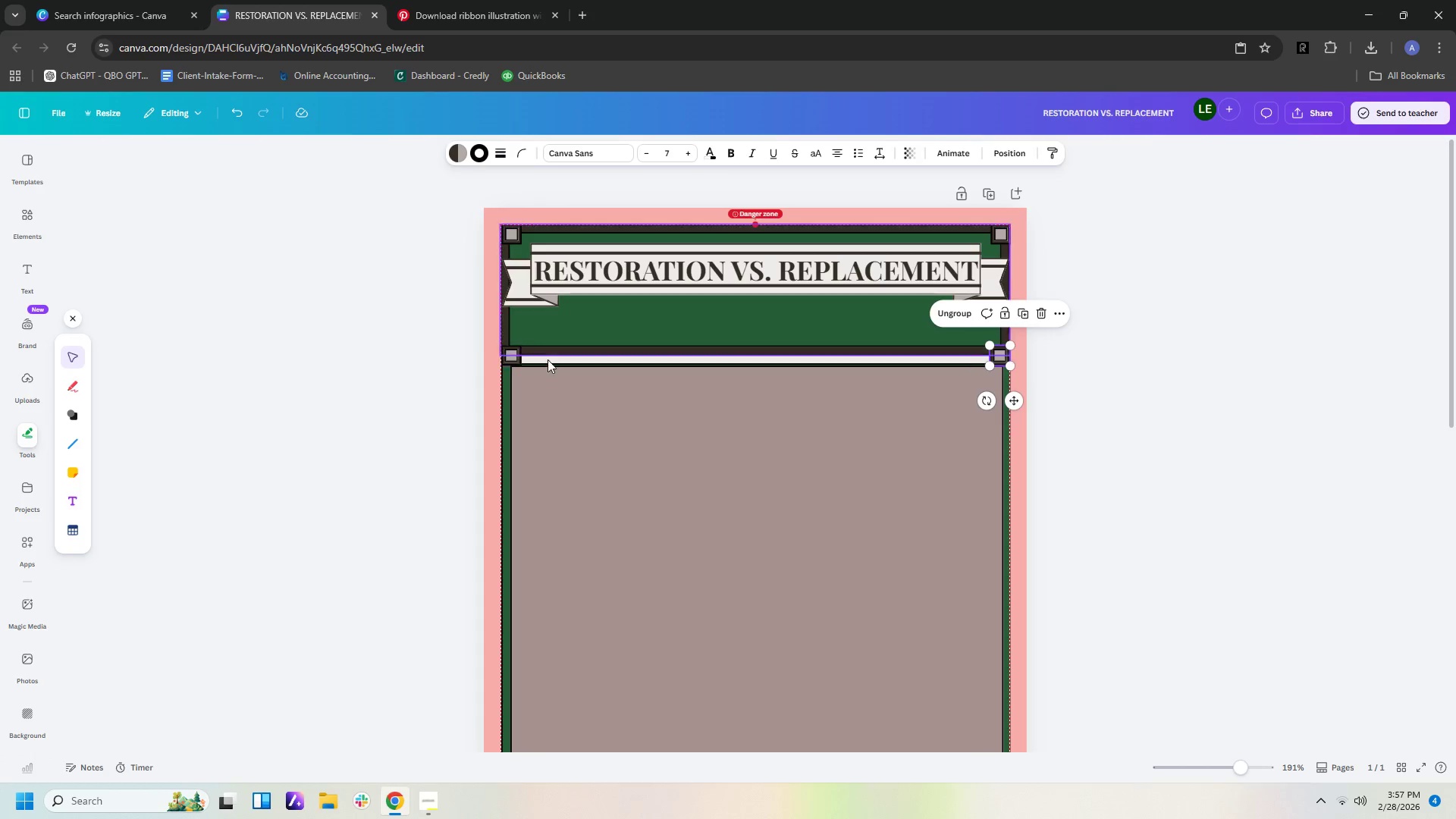 
left_click([1153, 420])
 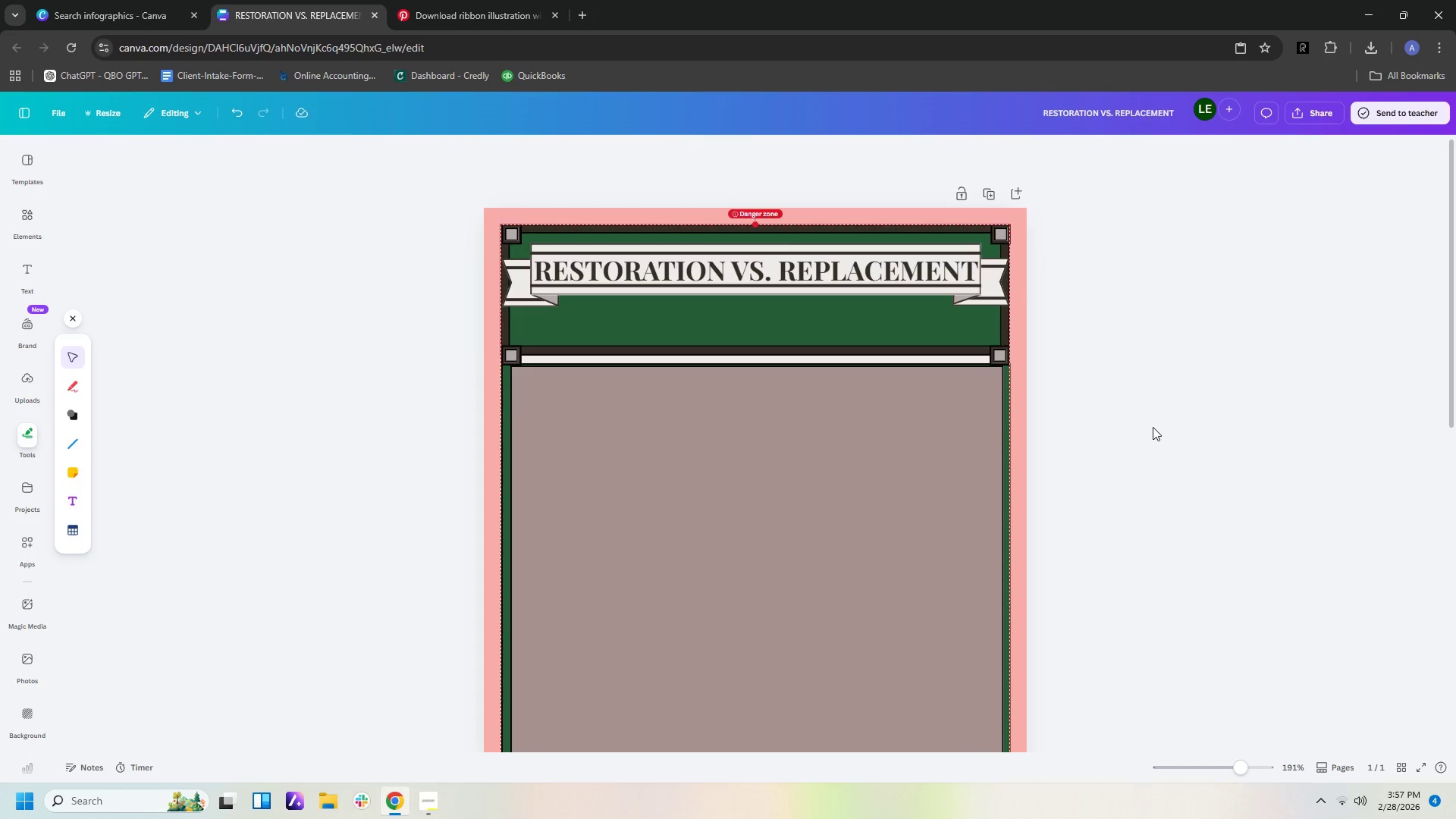 
left_click([1138, 431])
 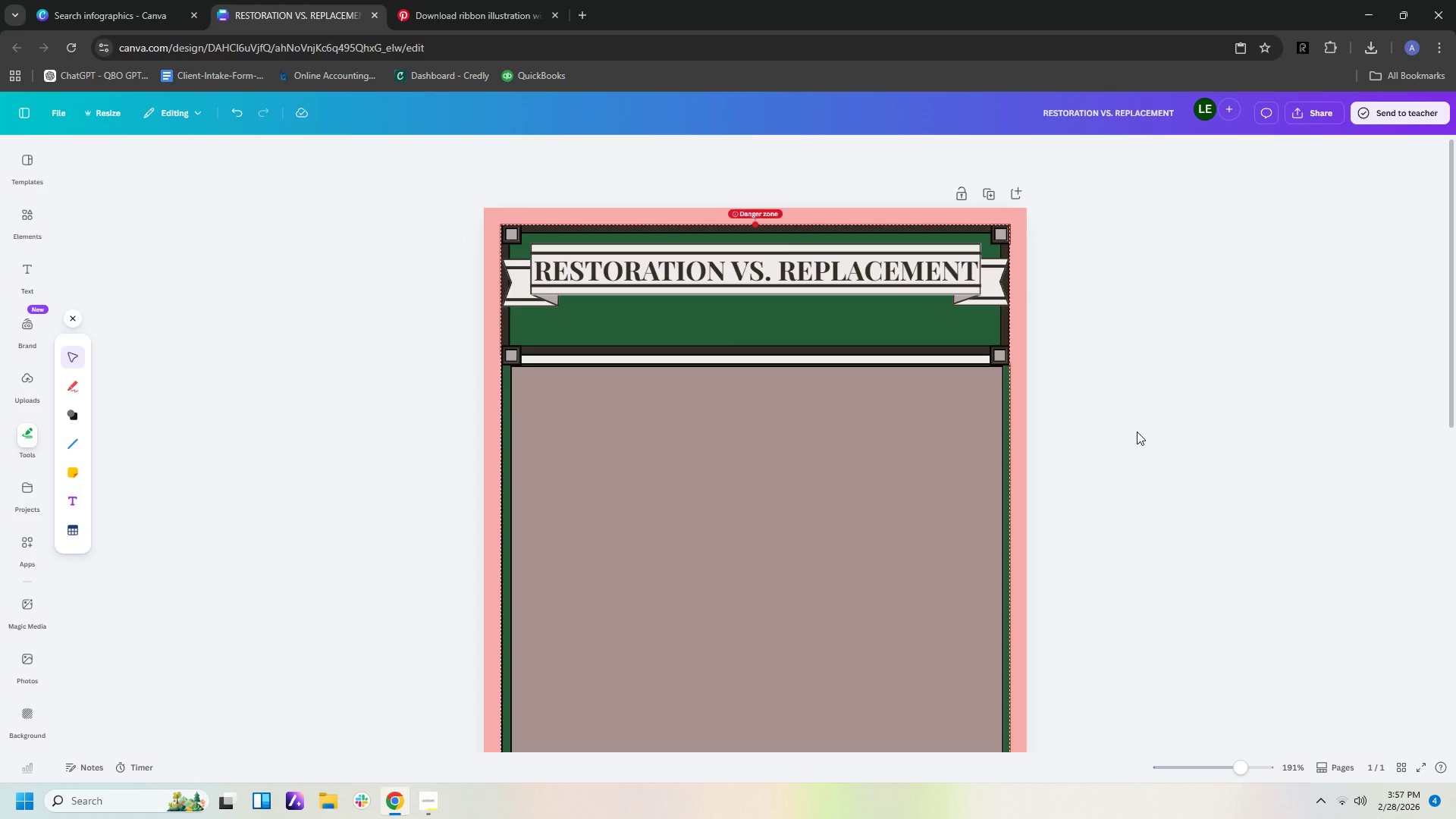 
left_click([1137, 431])
 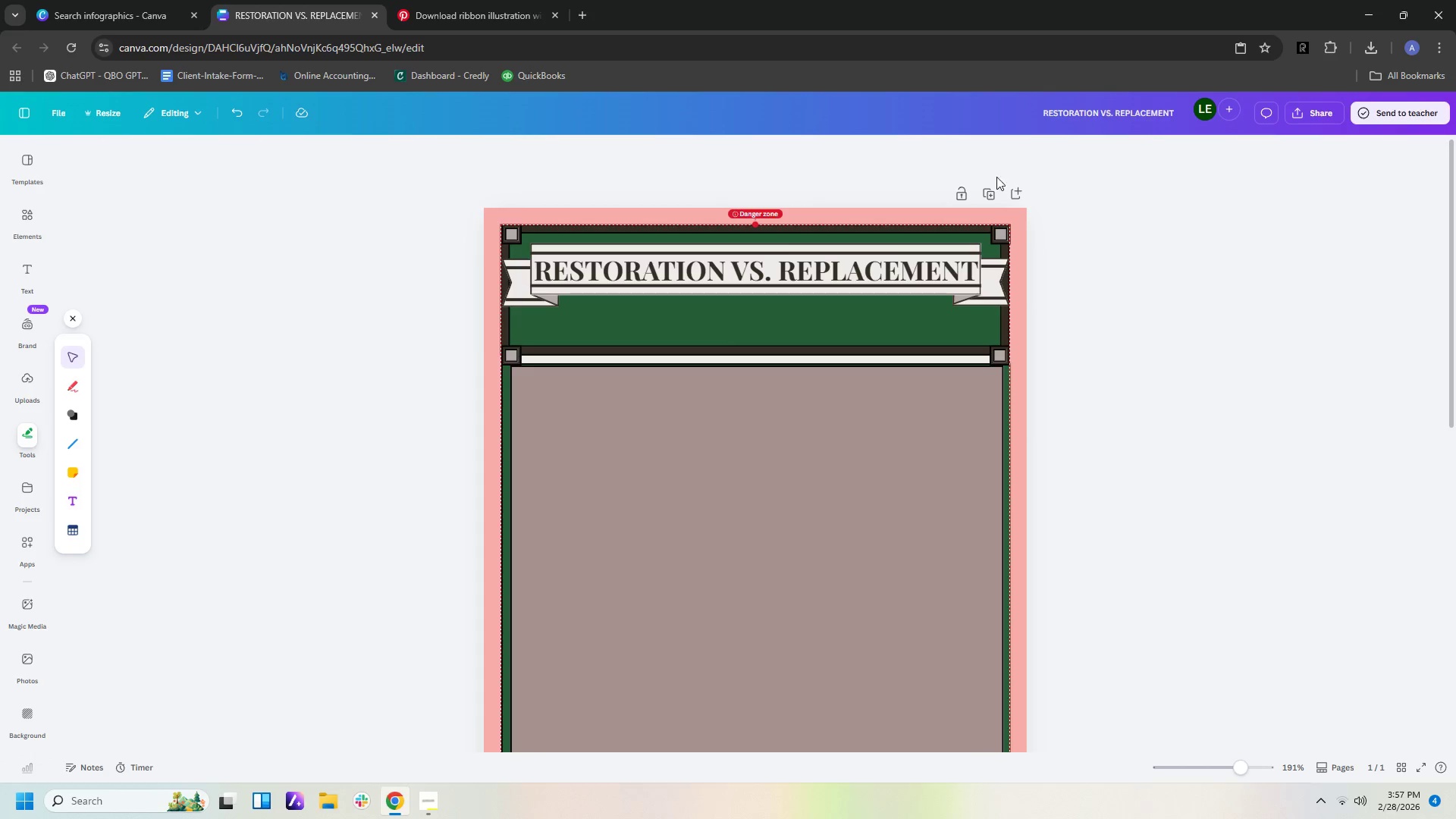 
left_click([1123, 401])
 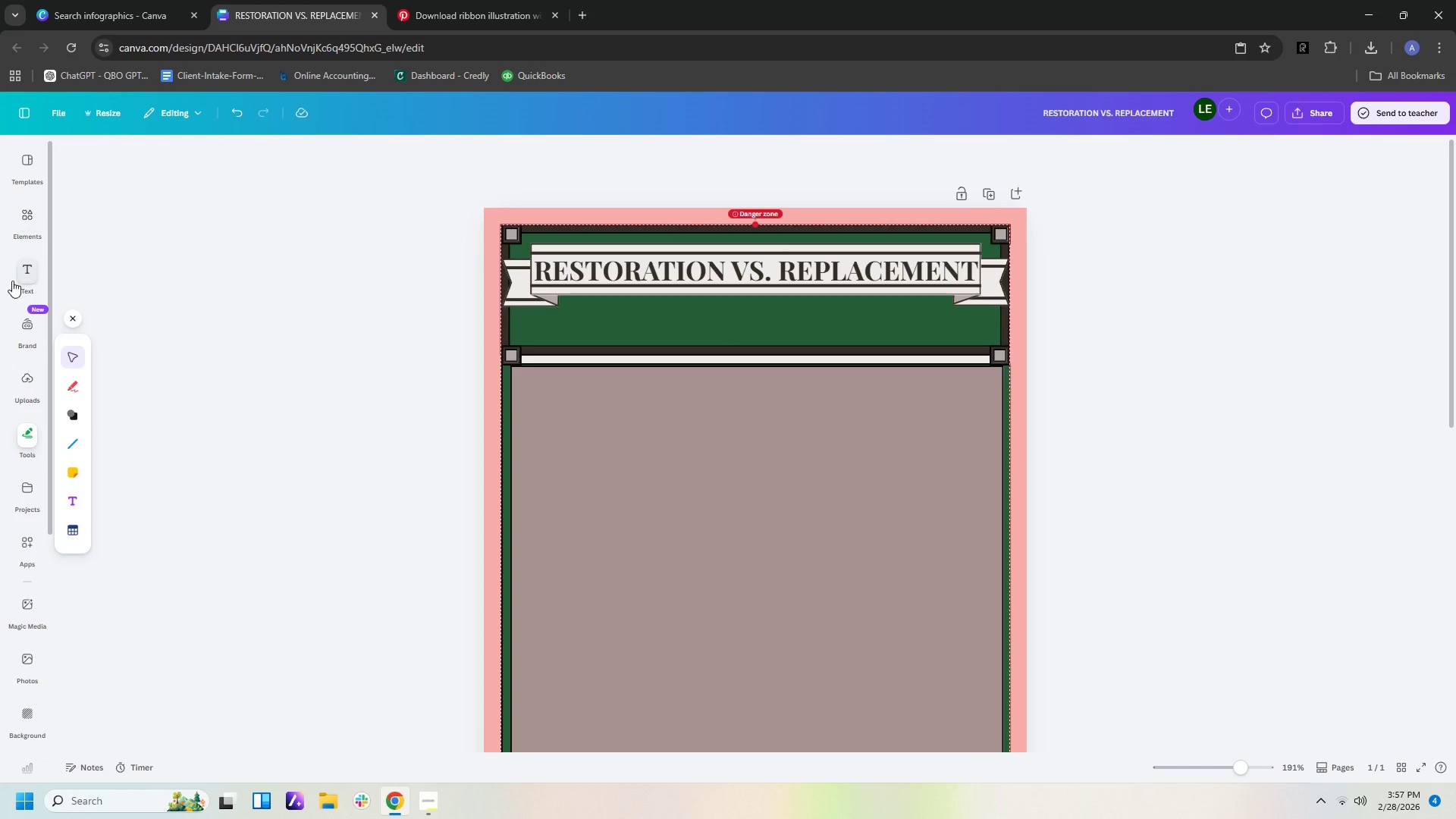 
left_click([32, 279])
 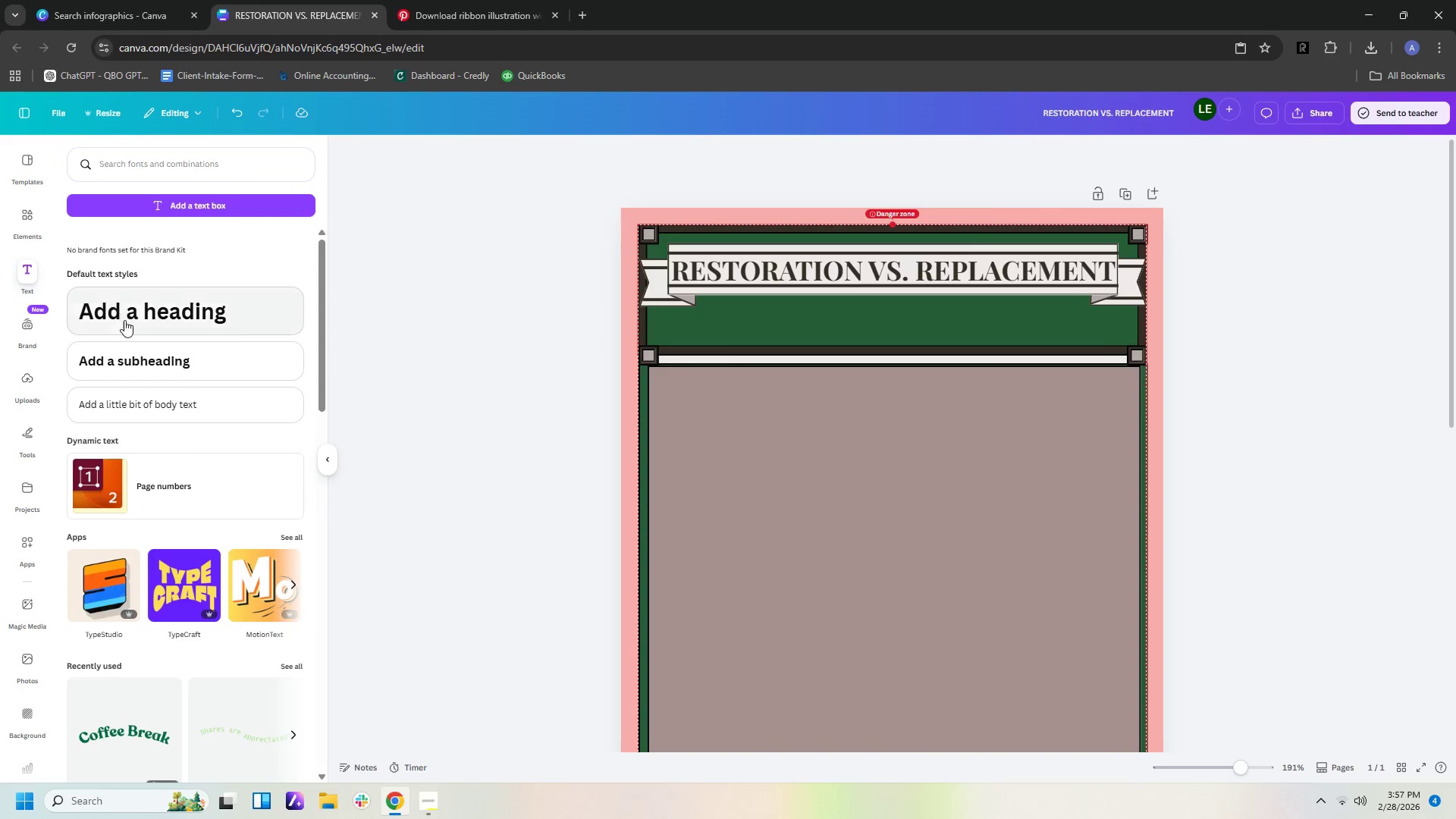 
left_click([141, 353])
 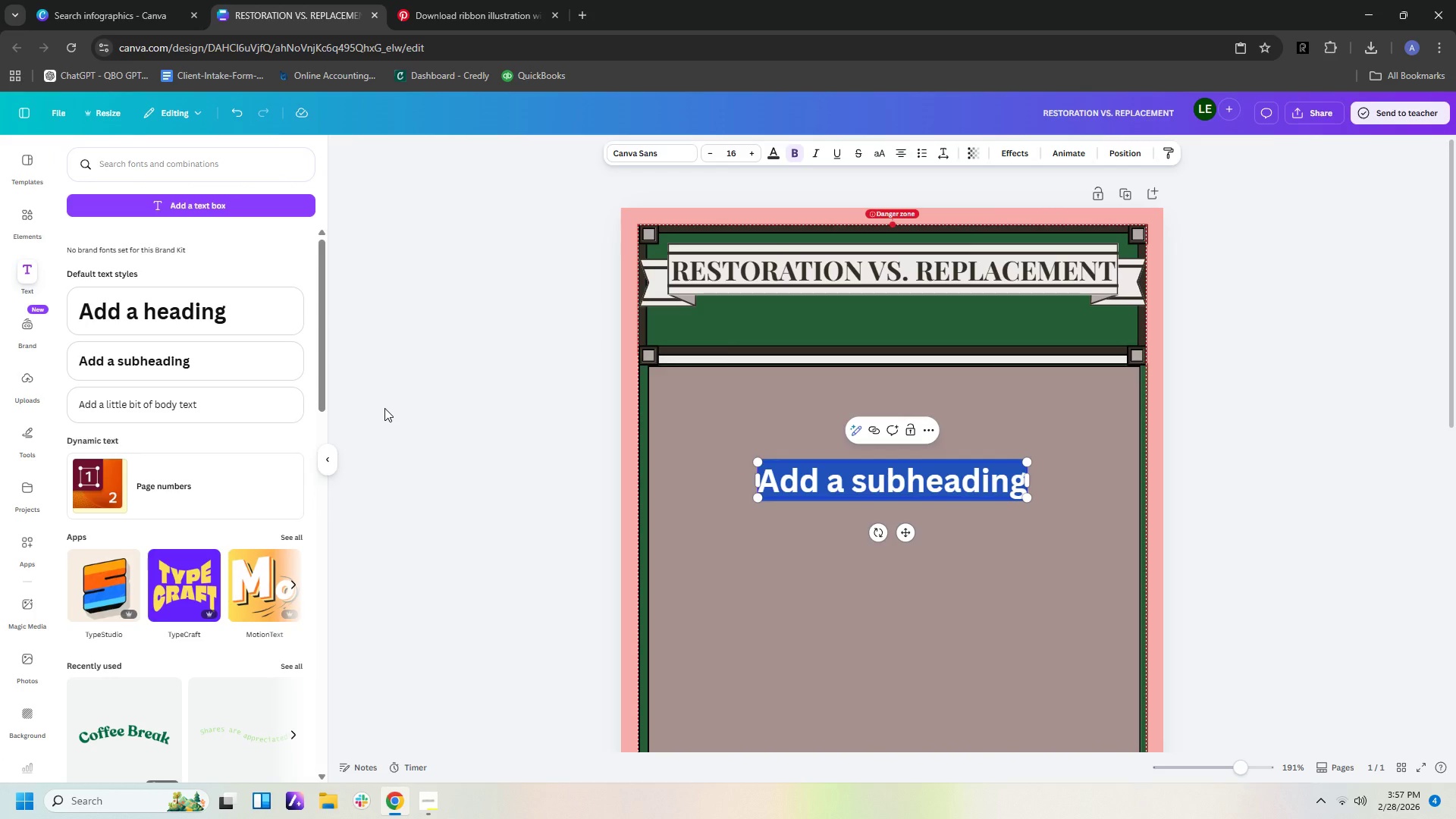 
wait(6.2)
 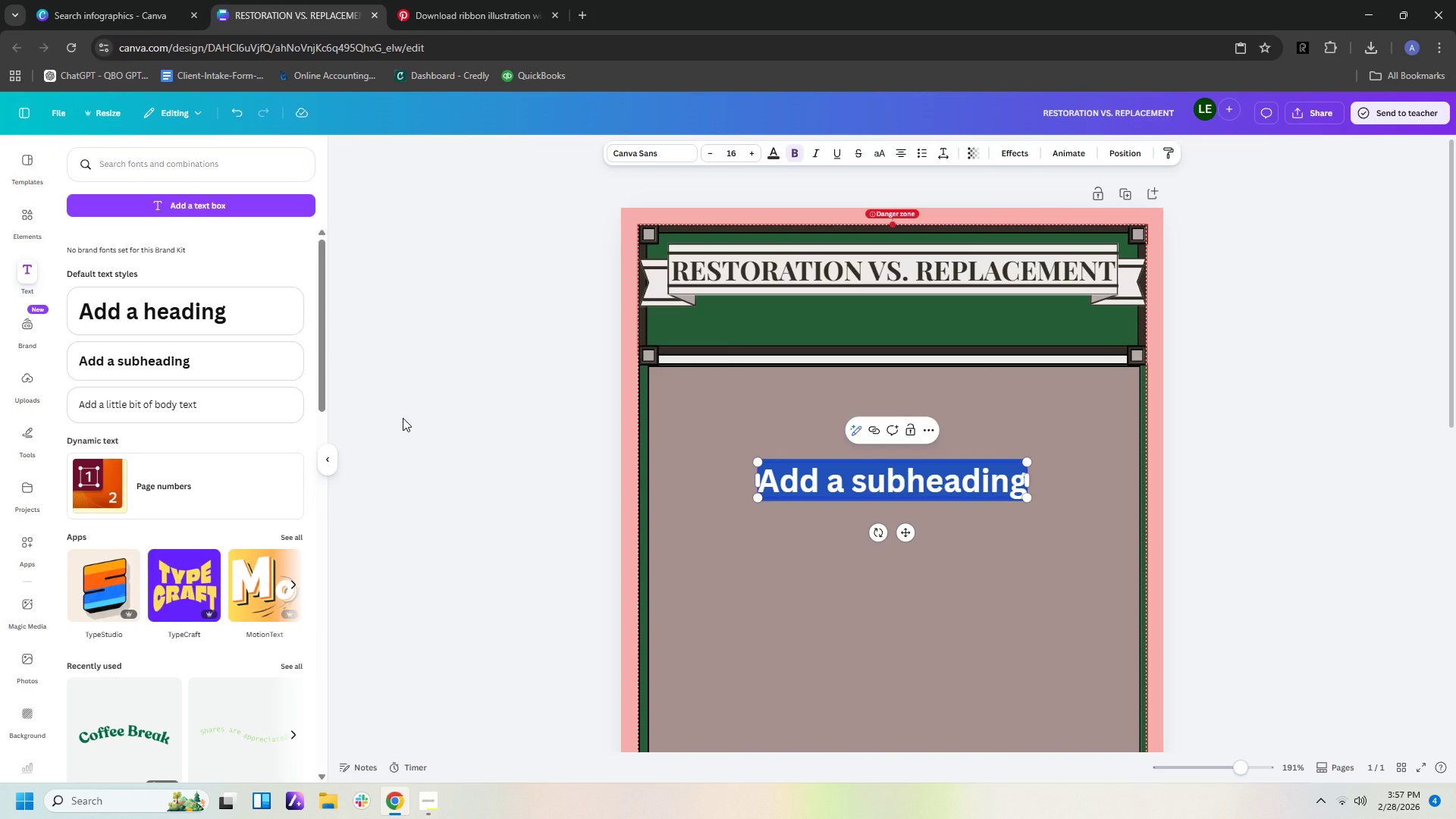 
key(Backspace)
type(HEARTSTONE RESTORATION INITIATIVE \)
key(Backspace)
type(| KEEP THE GRAIN cAMPAI)
key(Backspace)
key(Backspace)
key(Backspace)
key(Backspace)
key(Backspace)
key(Backspace)
key(Backspace)
type( Campaign)
 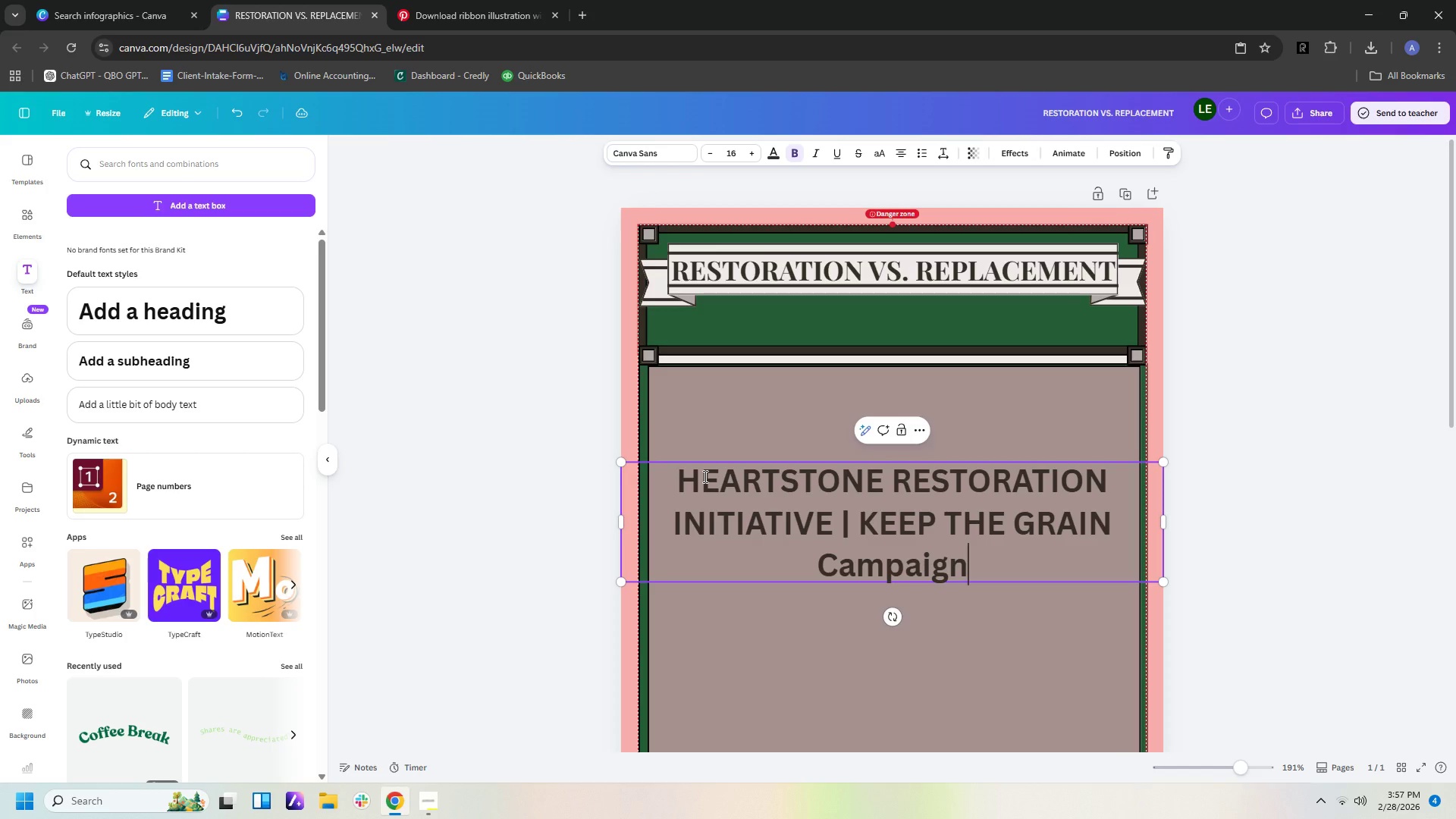 
key(Enter)
 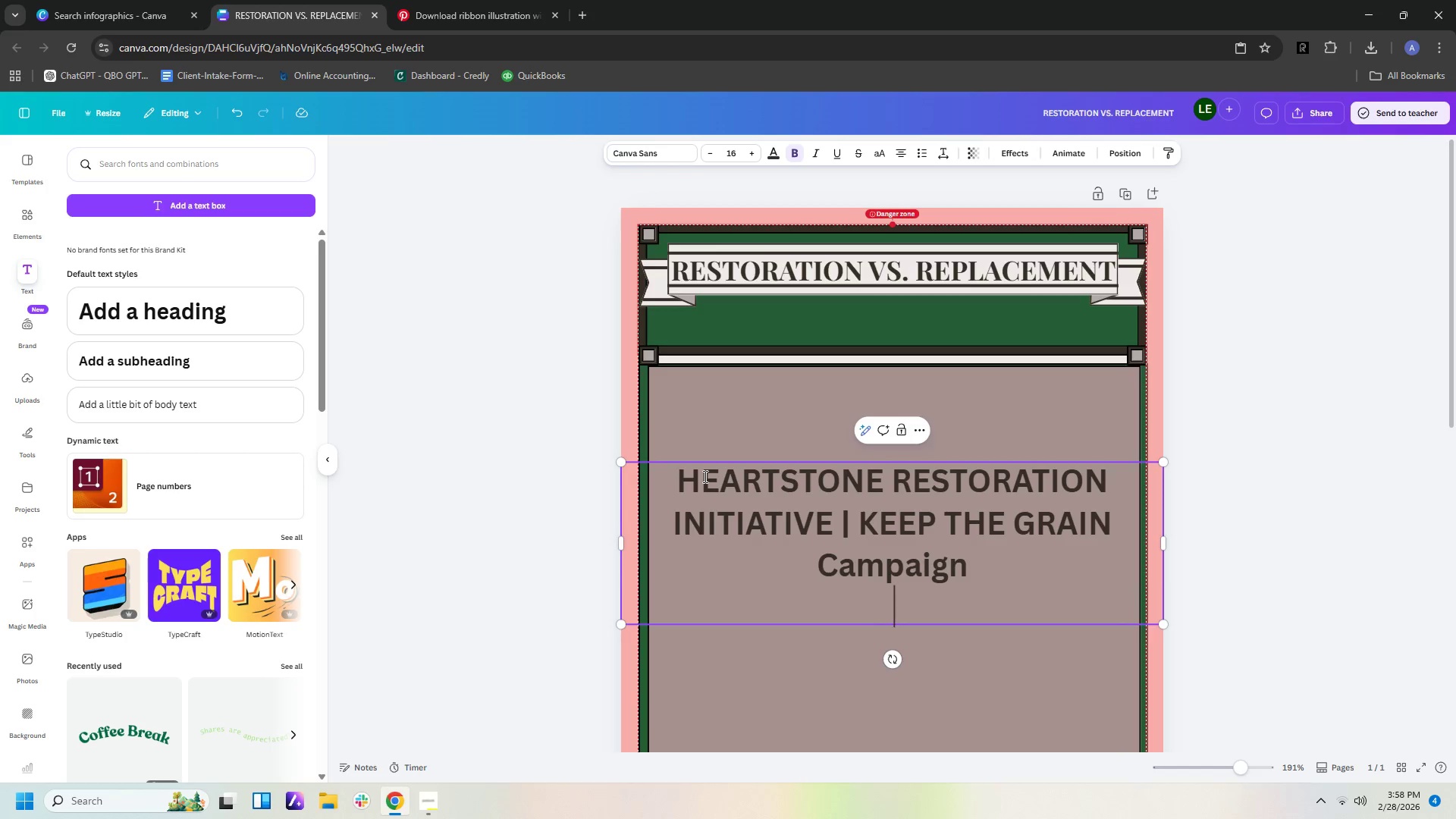 
wait(8.25)
 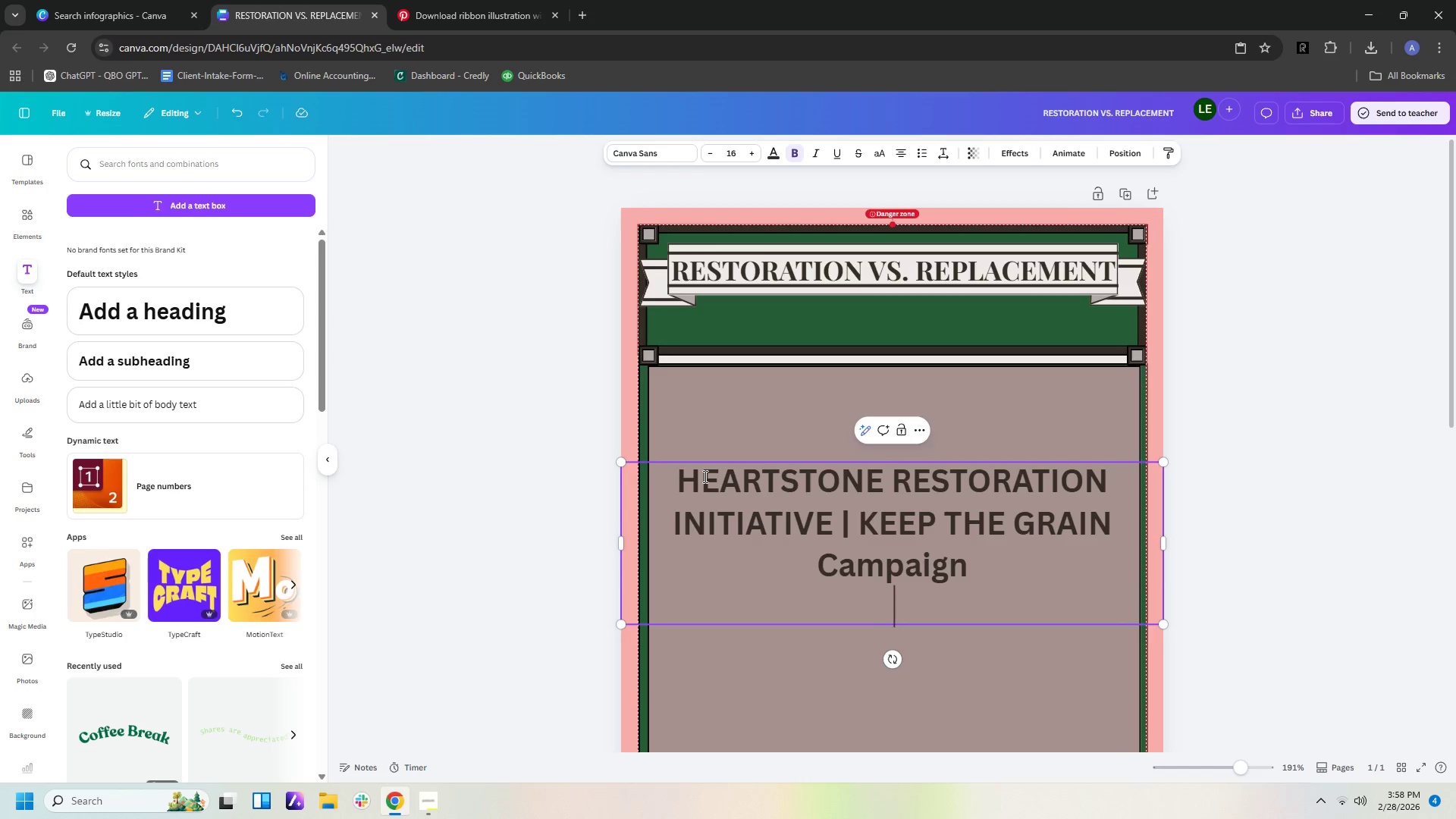 
left_click_drag(start_coordinate=[1168, 546], to_coordinate=[1421, 557])
 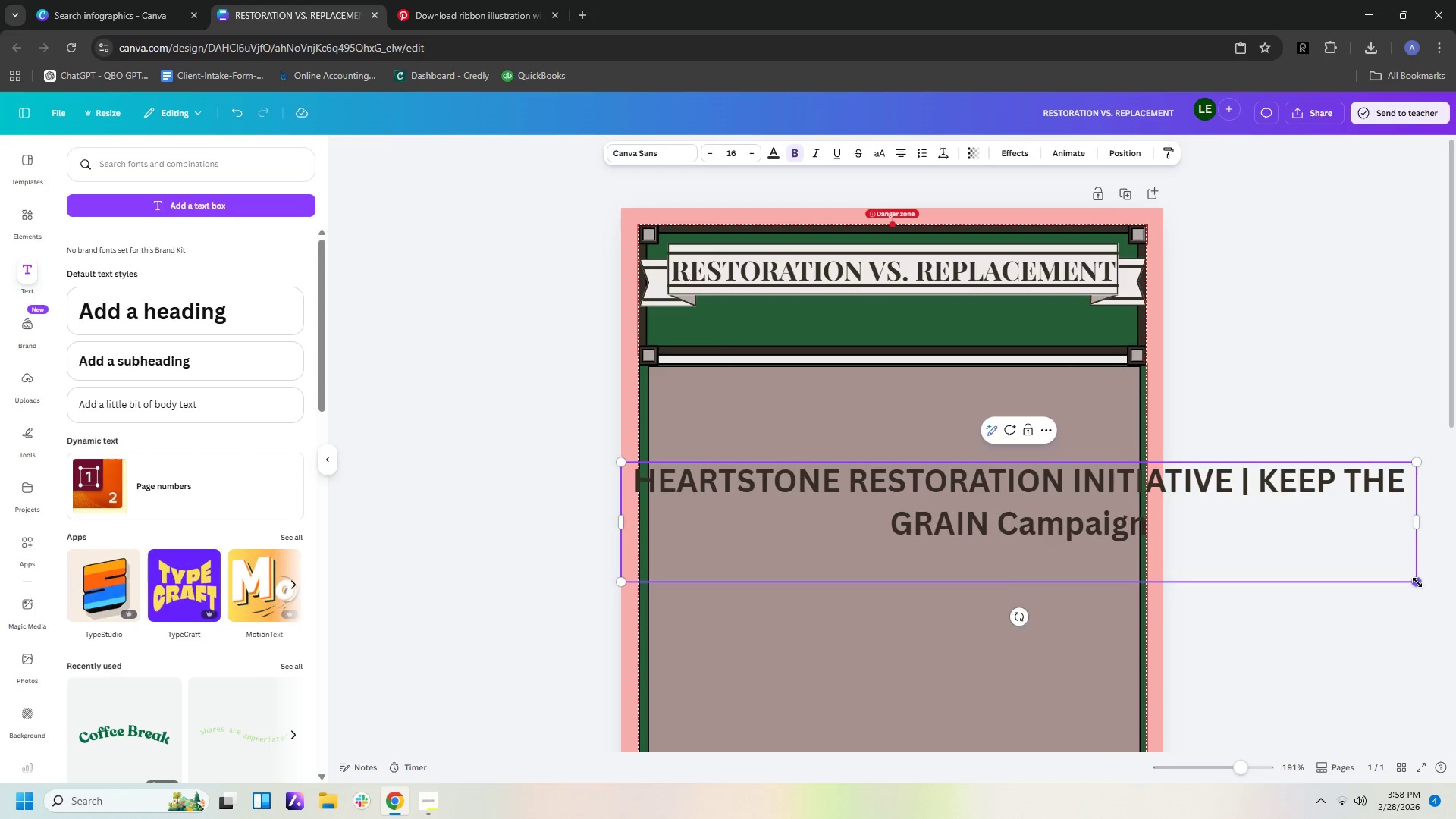 
left_click_drag(start_coordinate=[1417, 582], to_coordinate=[985, 479])
 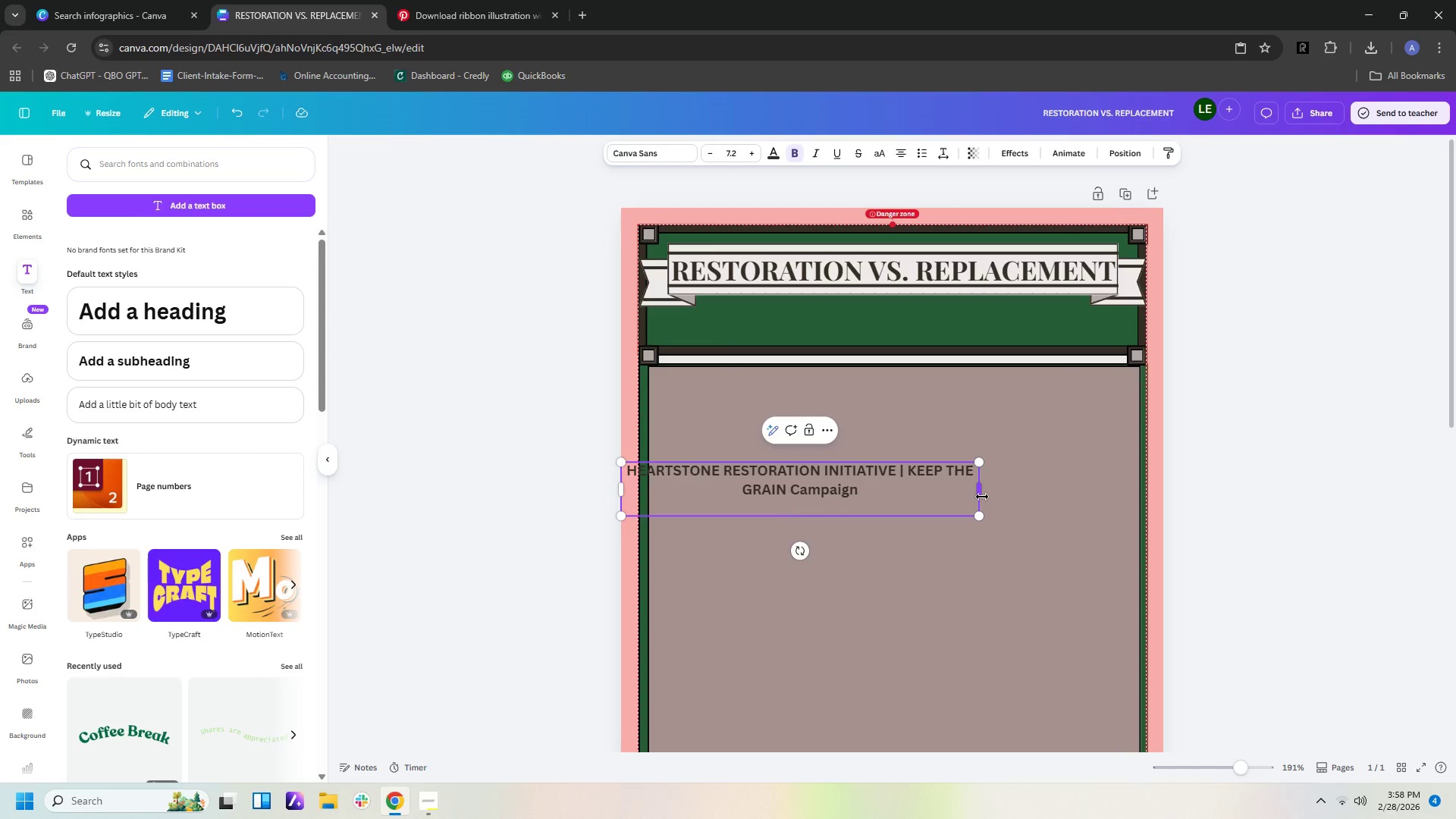 
left_click_drag(start_coordinate=[982, 497], to_coordinate=[1097, 500])
 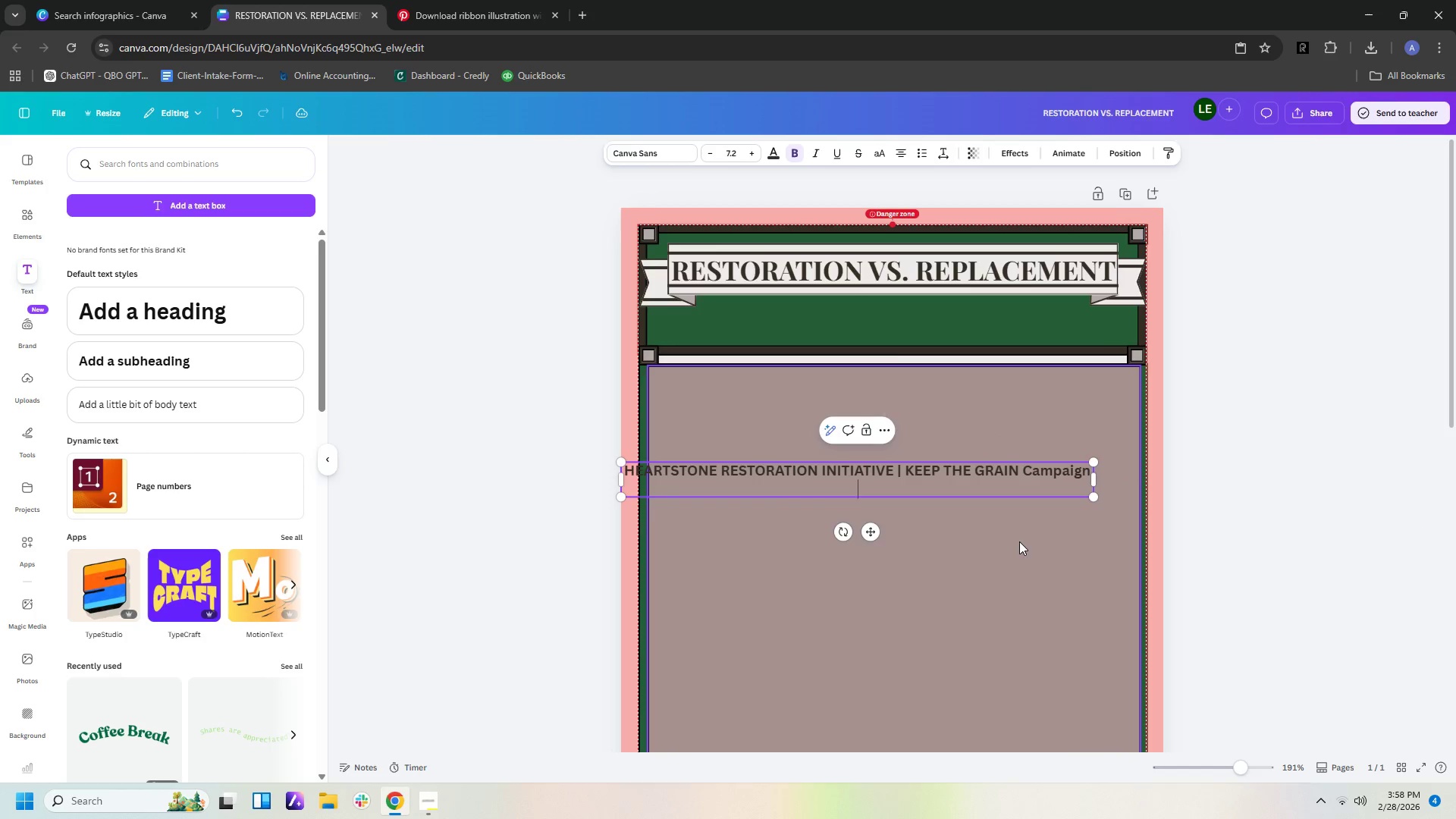 
left_click([1019, 541])
 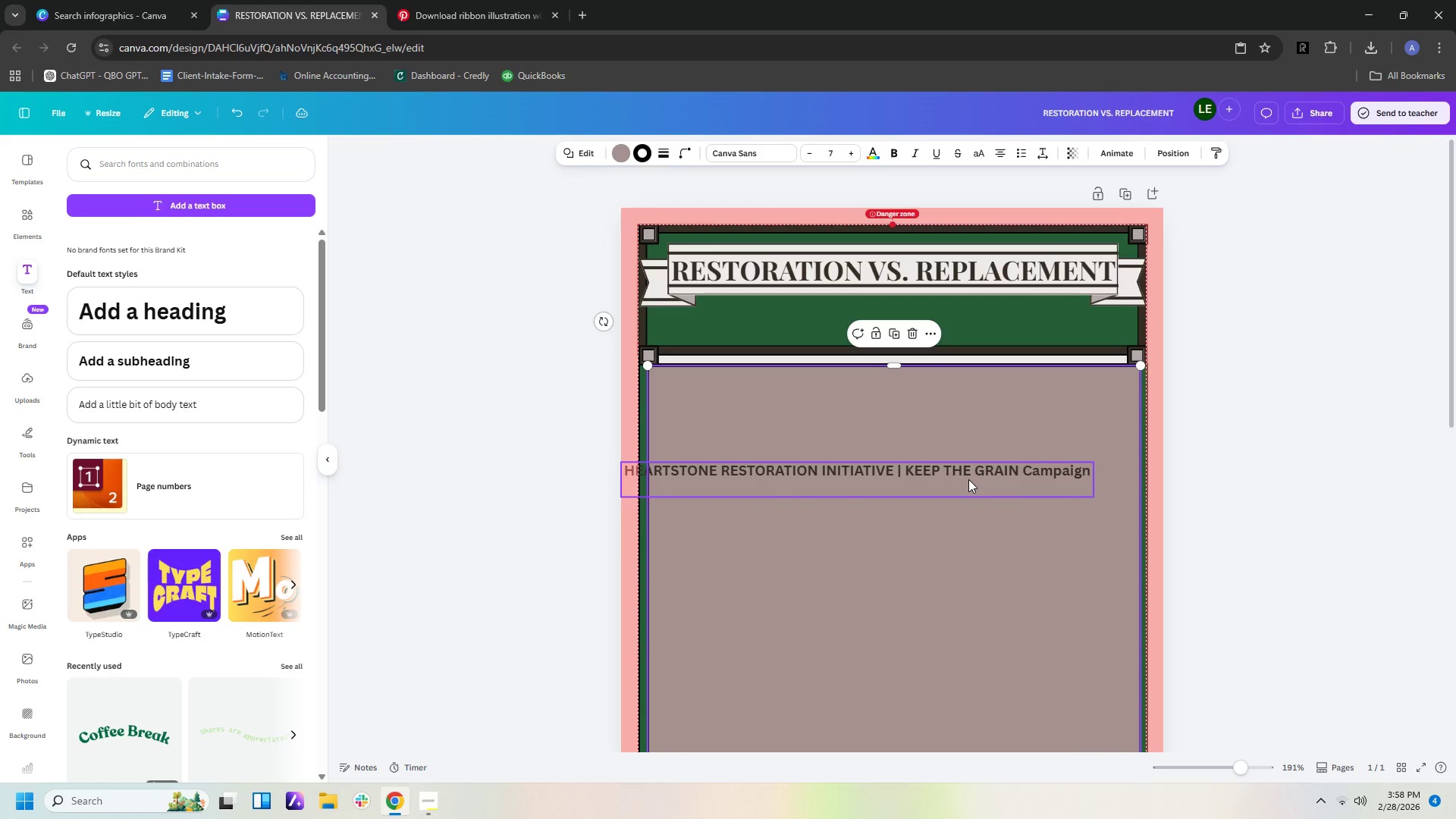 
left_click_drag(start_coordinate=[968, 479], to_coordinate=[1009, 343])
 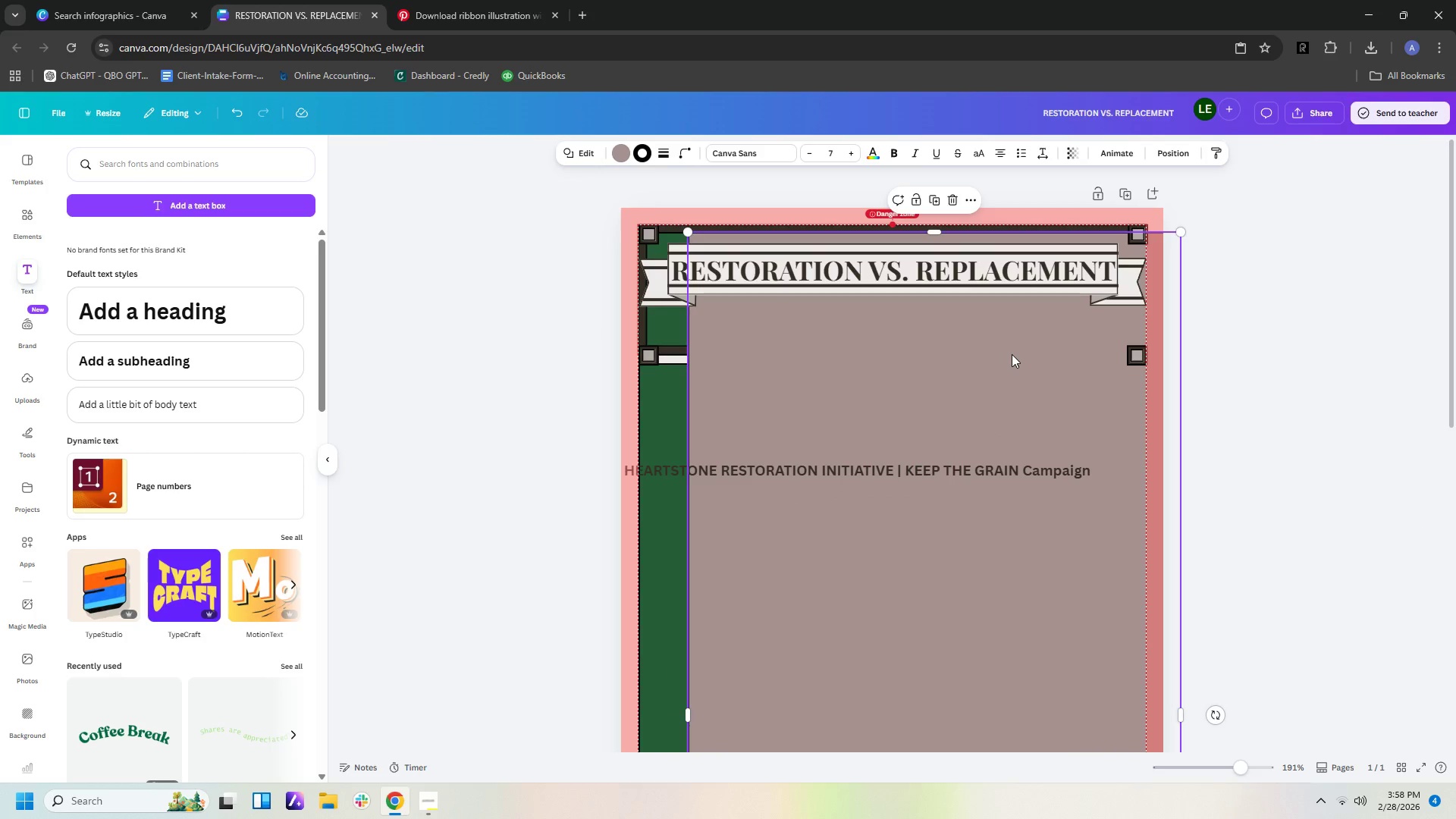 
key(Control+Z)
 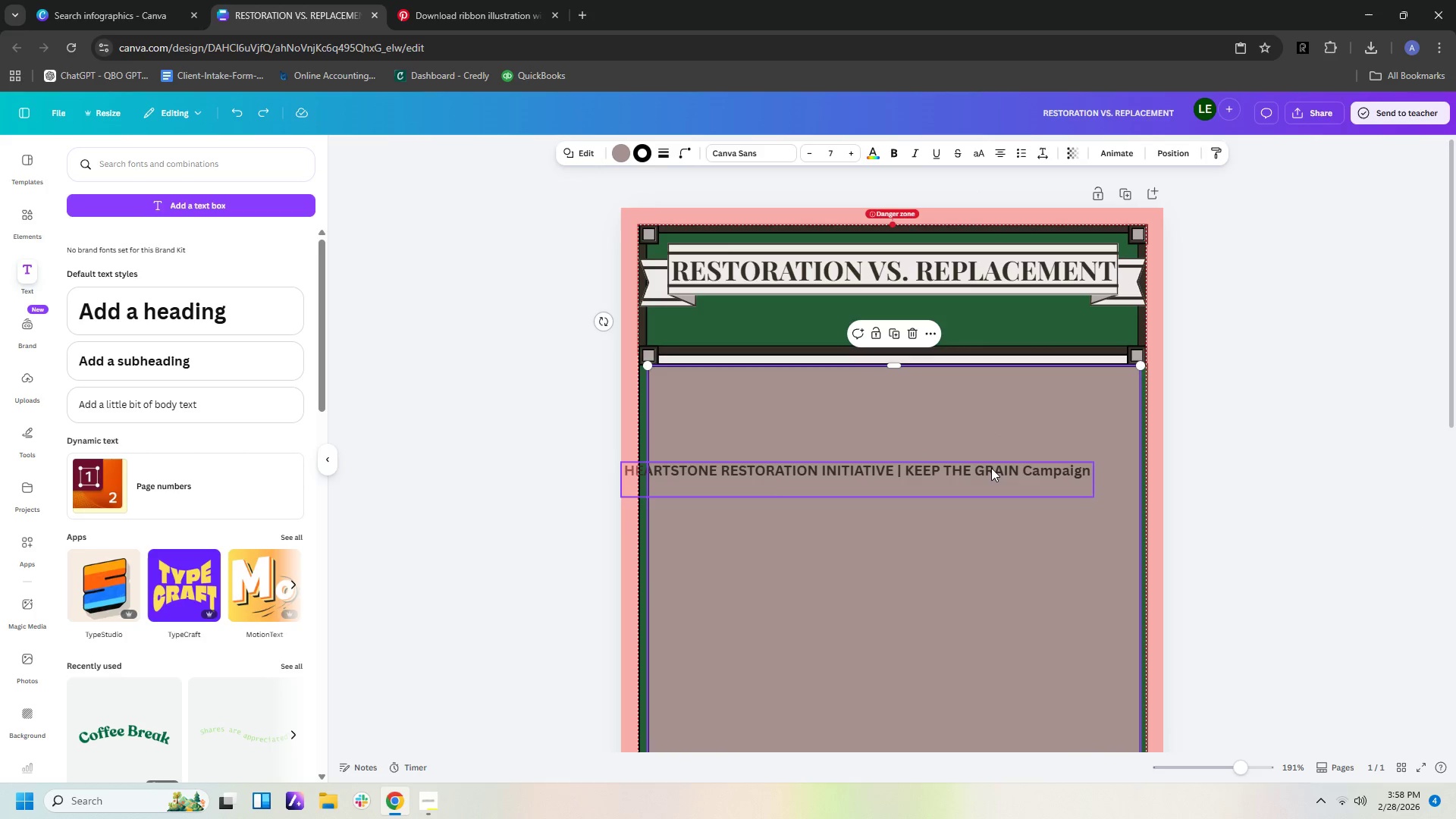 
left_click_drag(start_coordinate=[991, 468], to_coordinate=[1005, 344])
 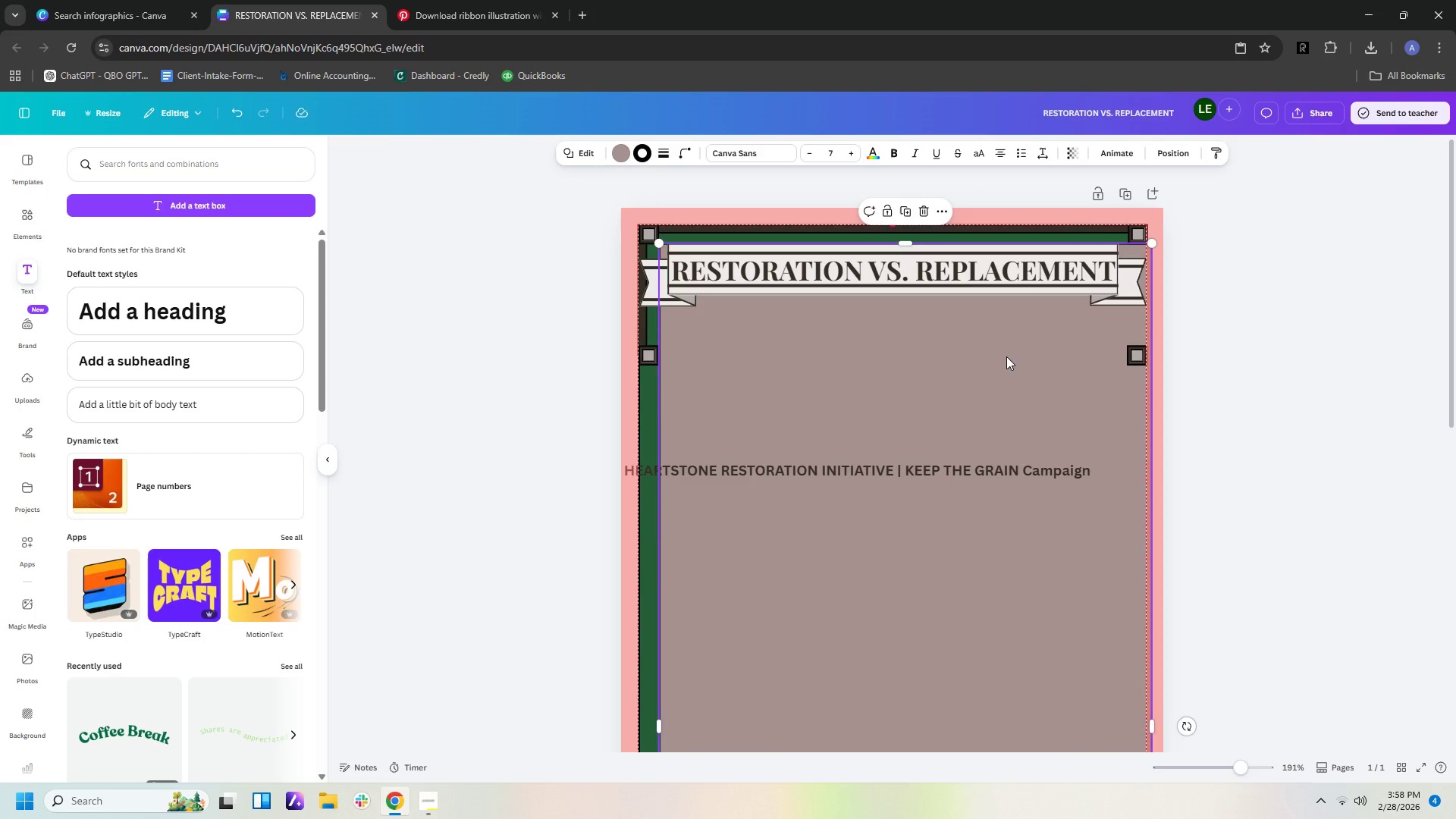 
key(Control+Z)
 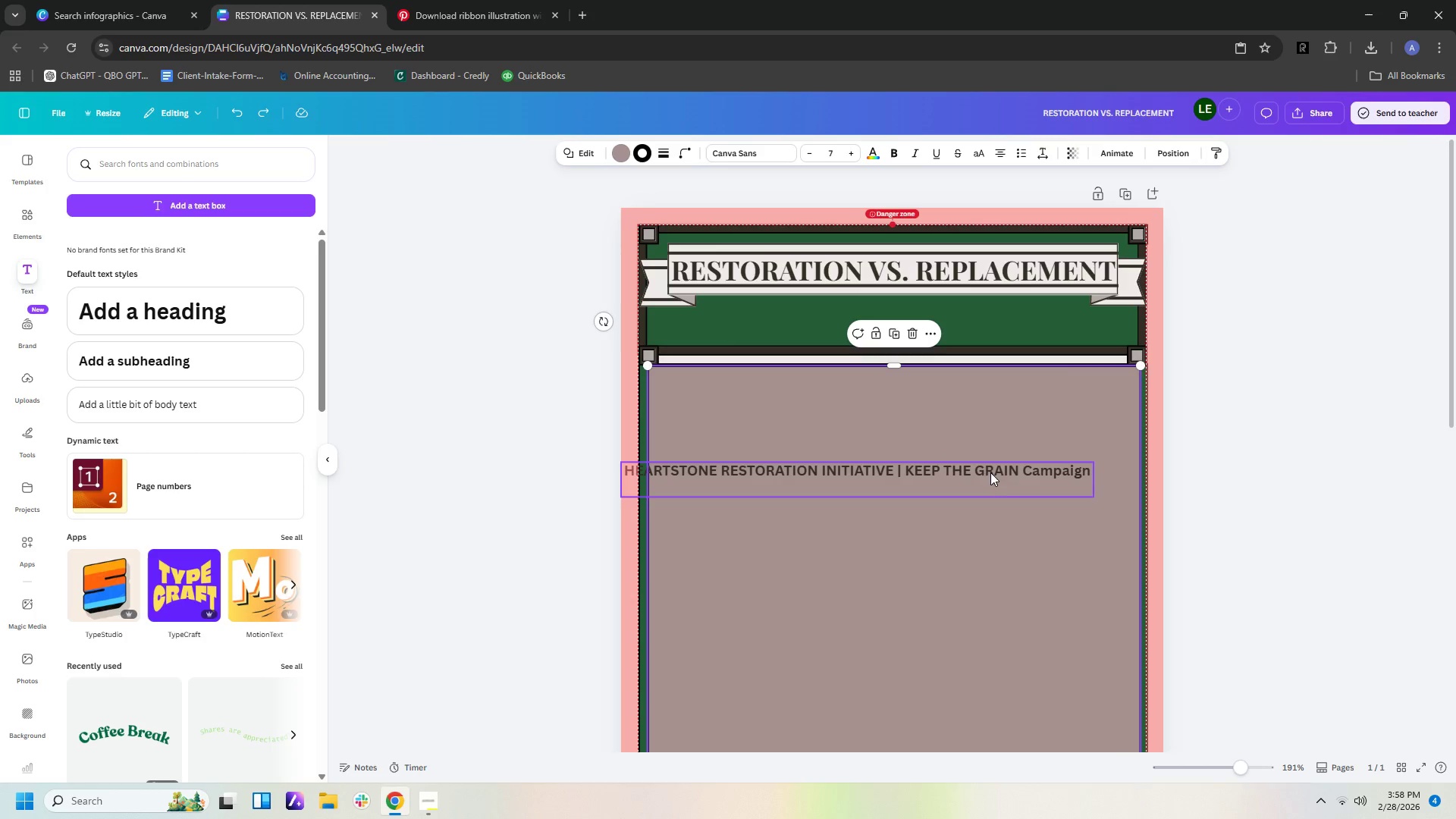 
left_click([986, 476])
 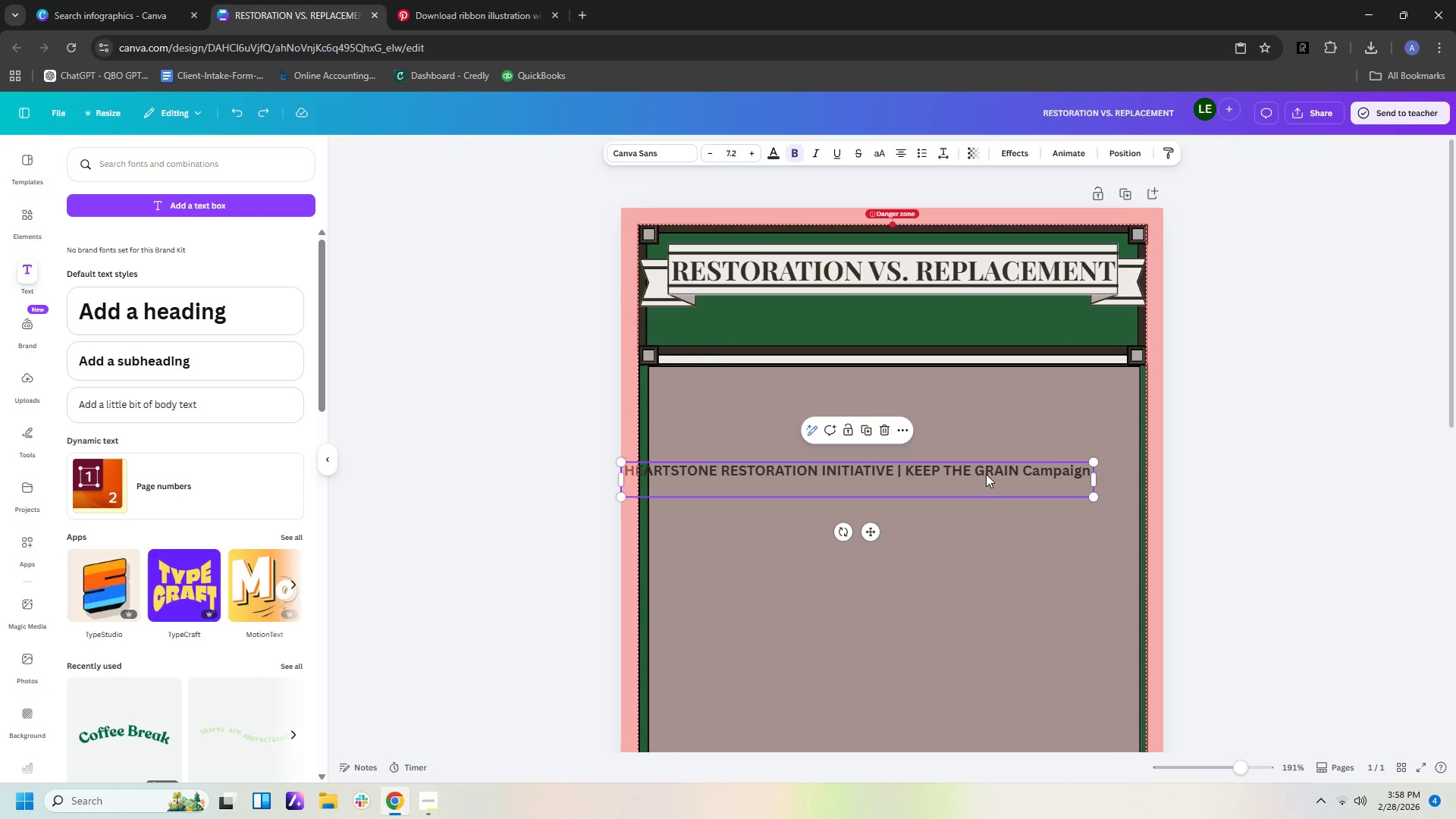 
left_click_drag(start_coordinate=[986, 474], to_coordinate=[1026, 324])
 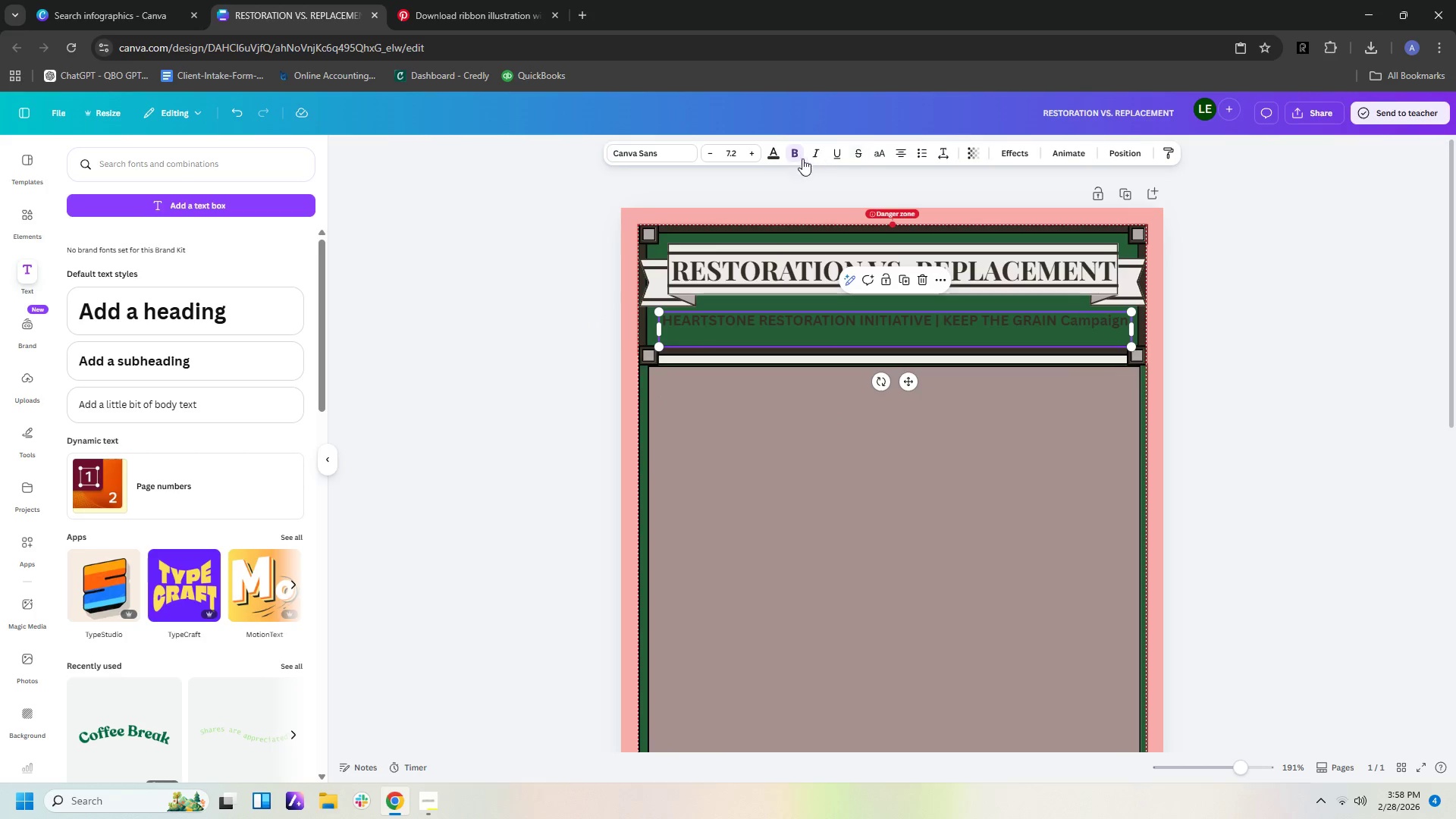 
left_click([777, 157])
 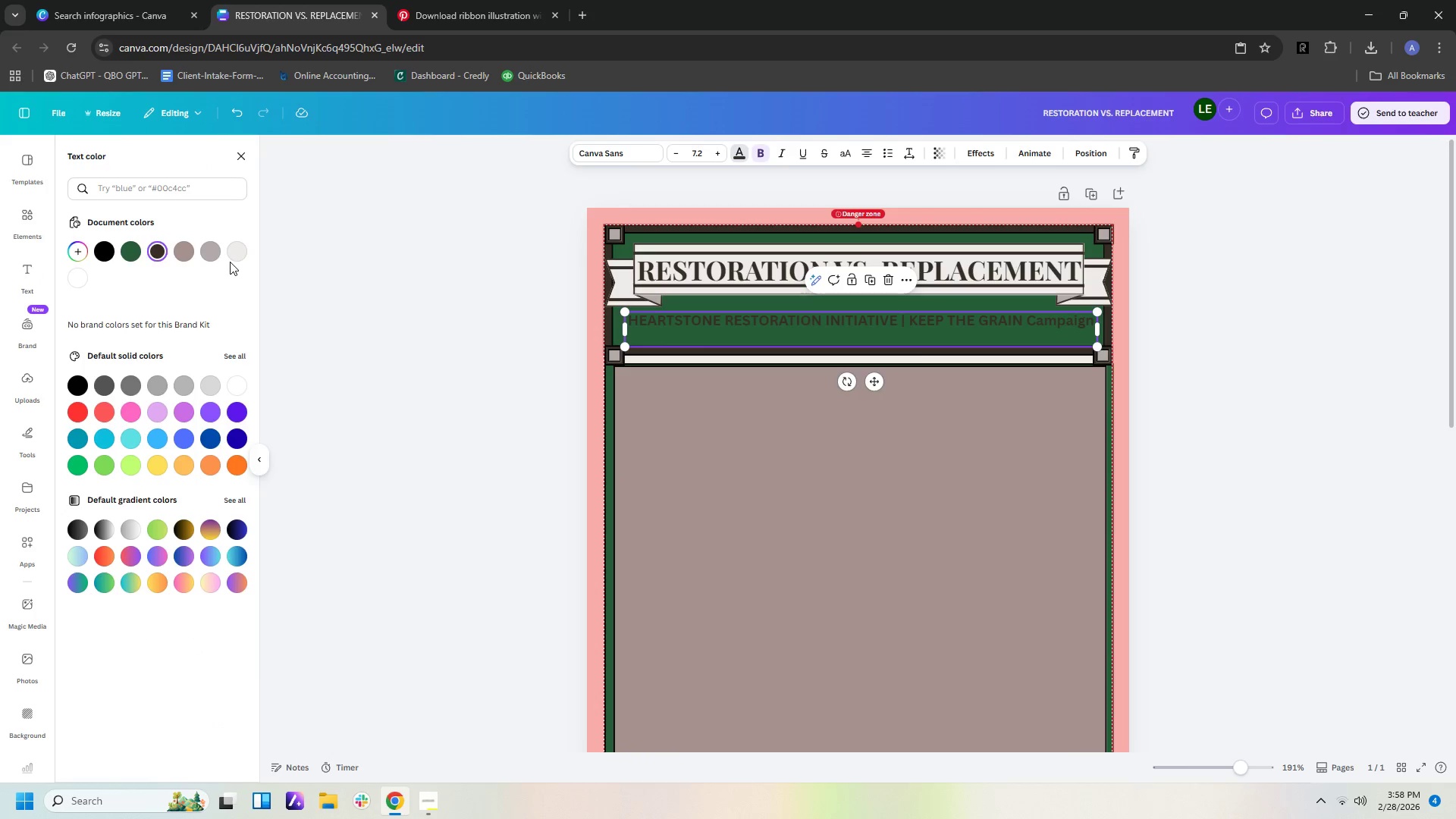 
left_click([231, 257])
 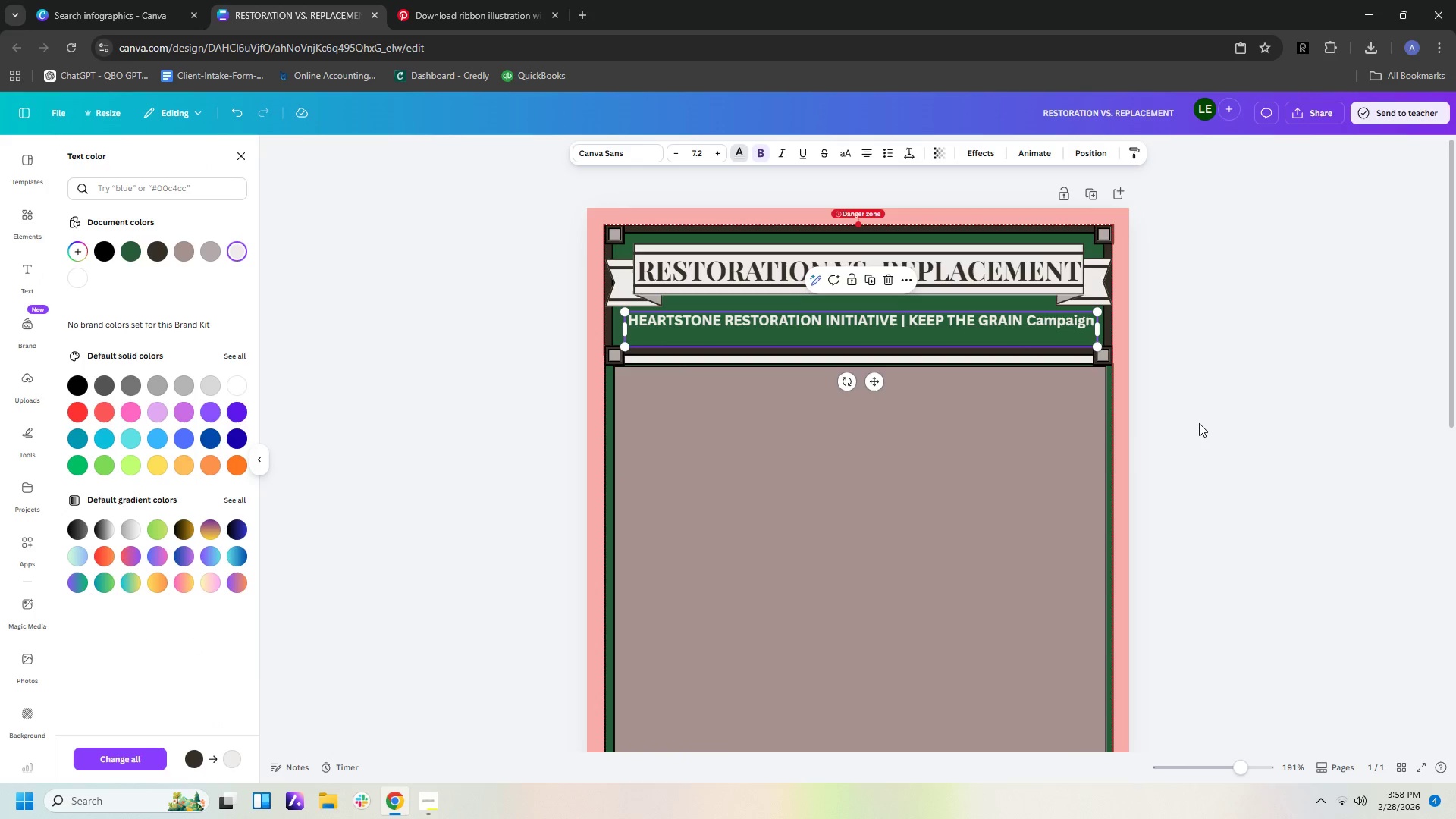 
left_click([1203, 422])
 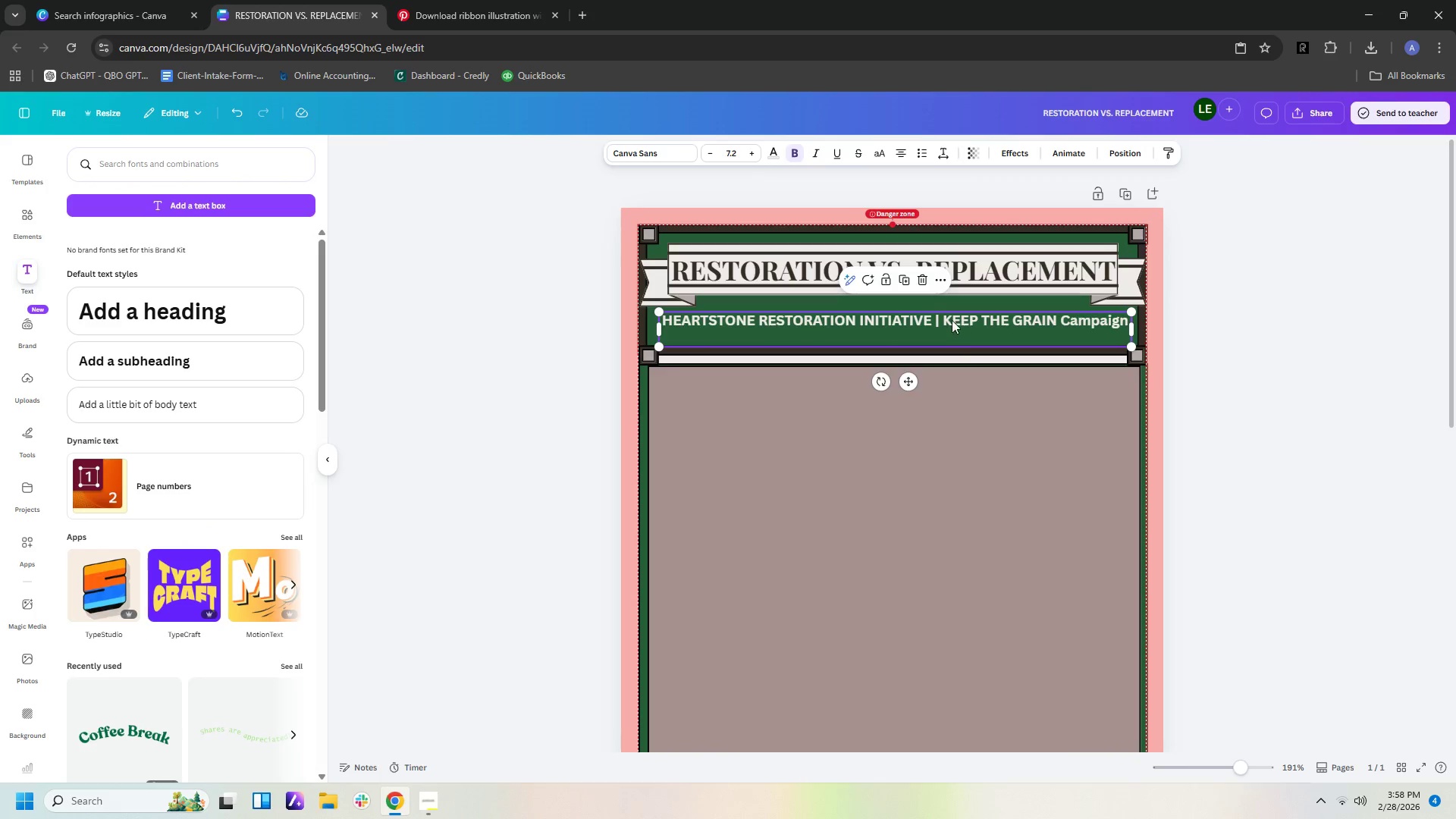 
left_click([952, 318])
 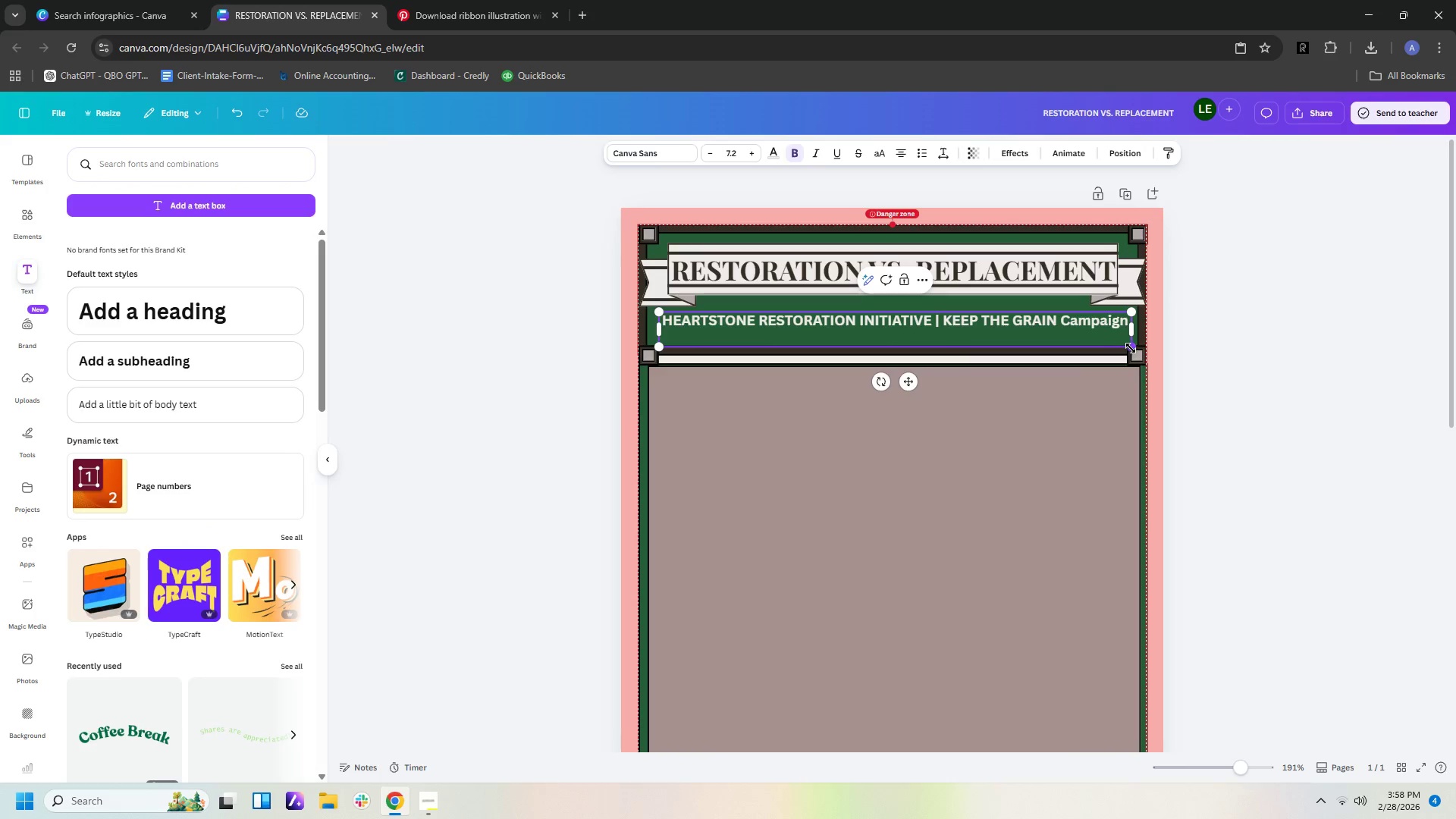 
left_click_drag(start_coordinate=[1133, 348], to_coordinate=[1100, 334])
 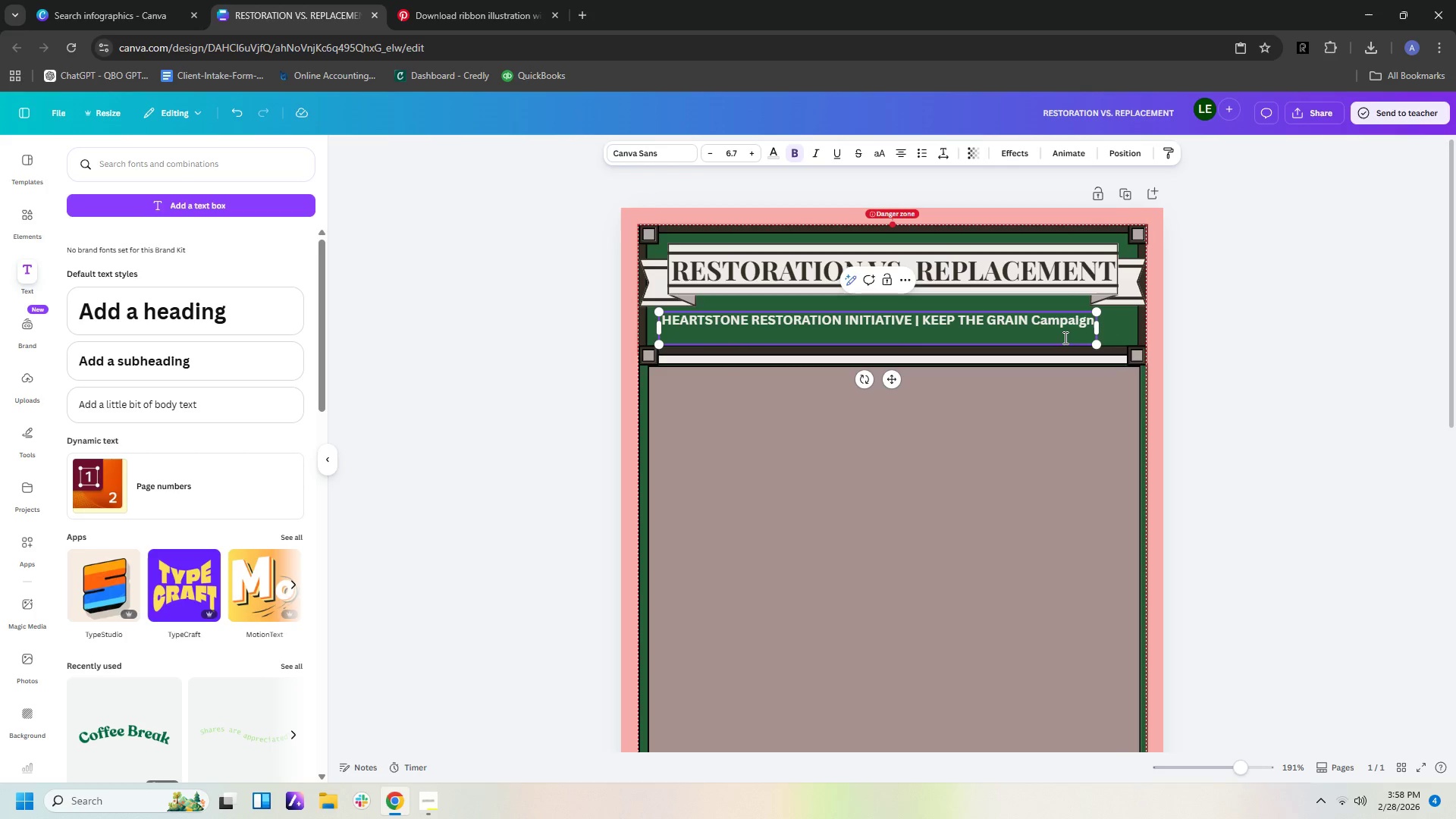 
left_click([1058, 337])
 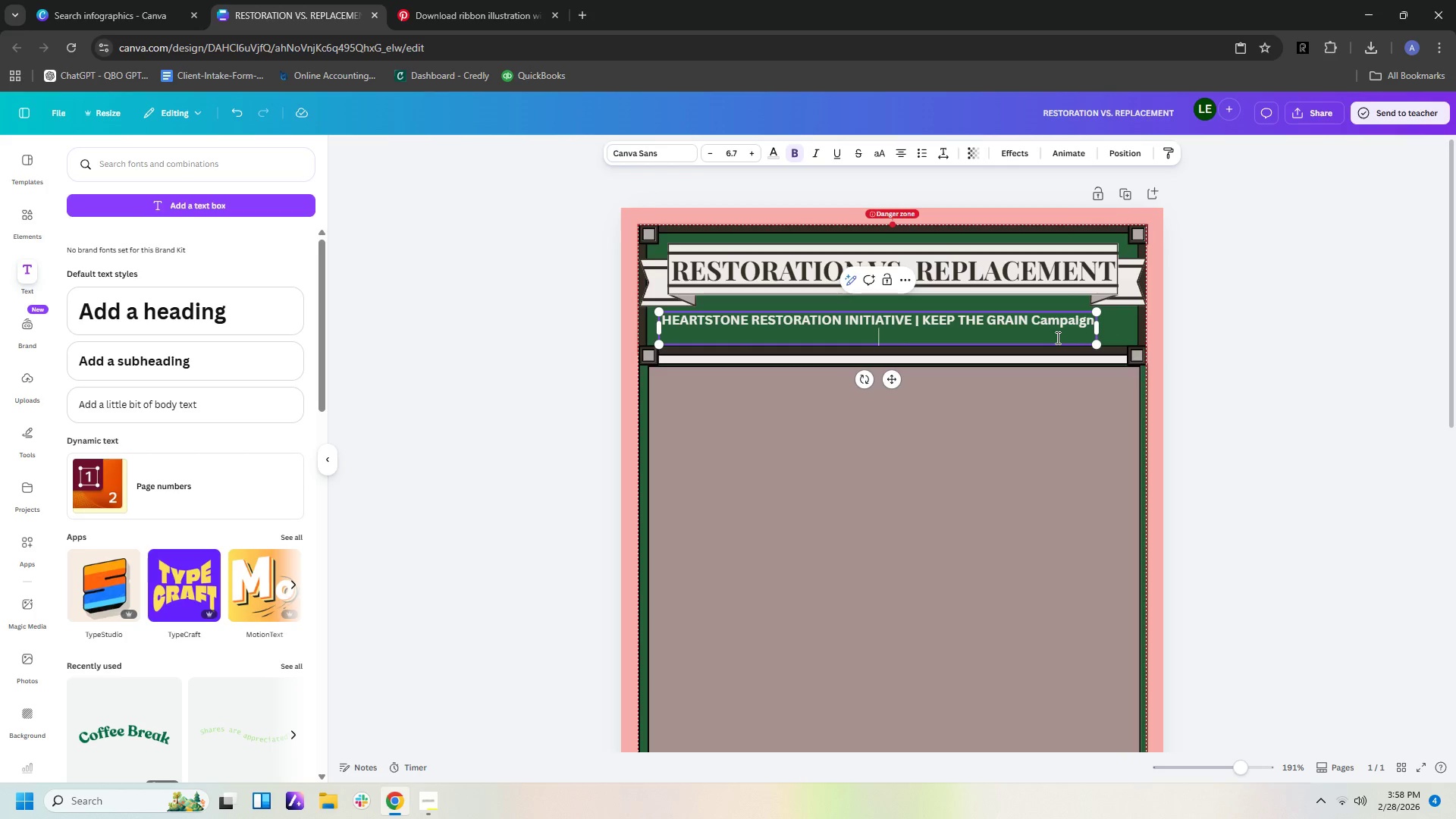 
key(Backspace)
 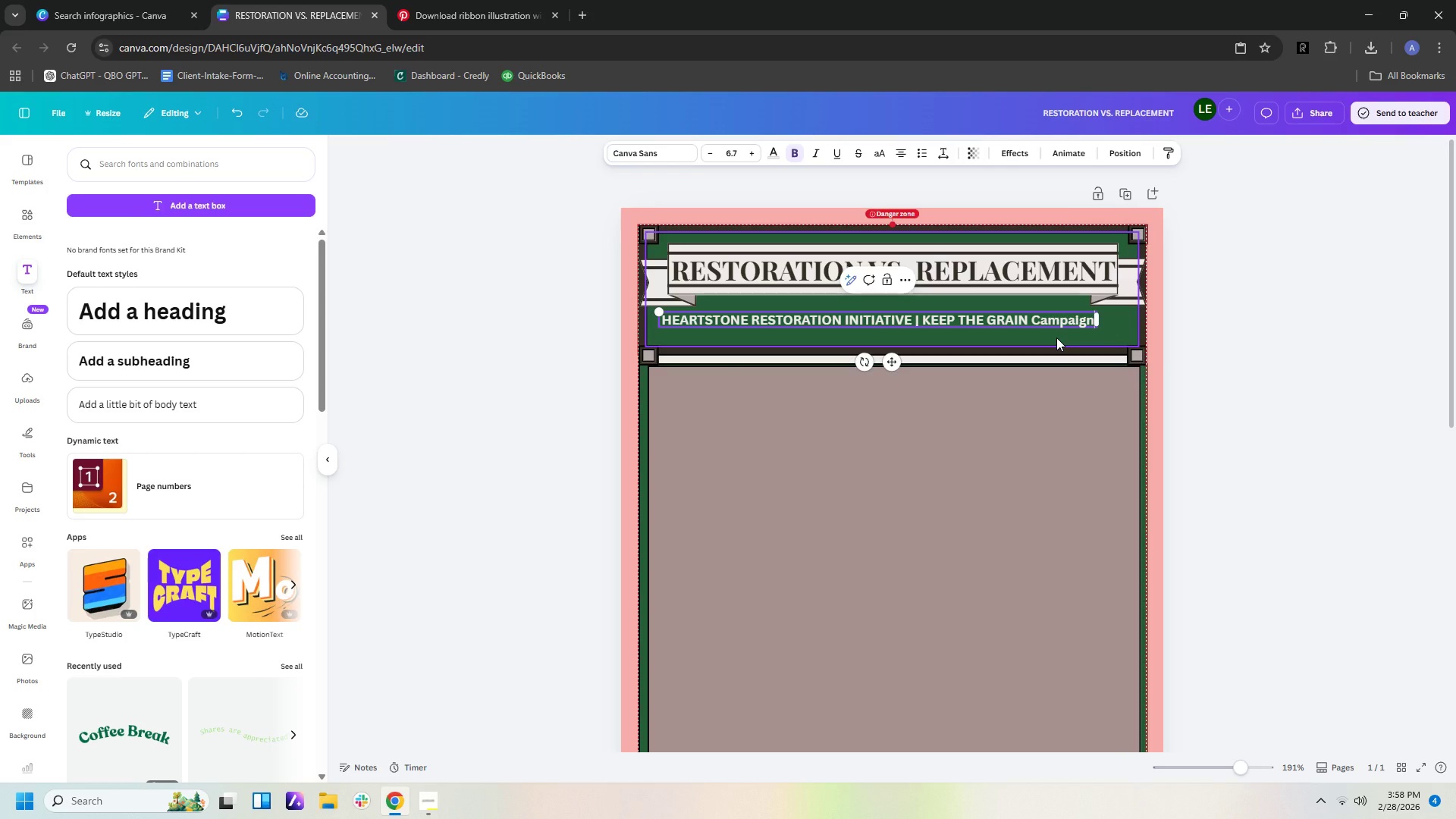 
key(Enter)
 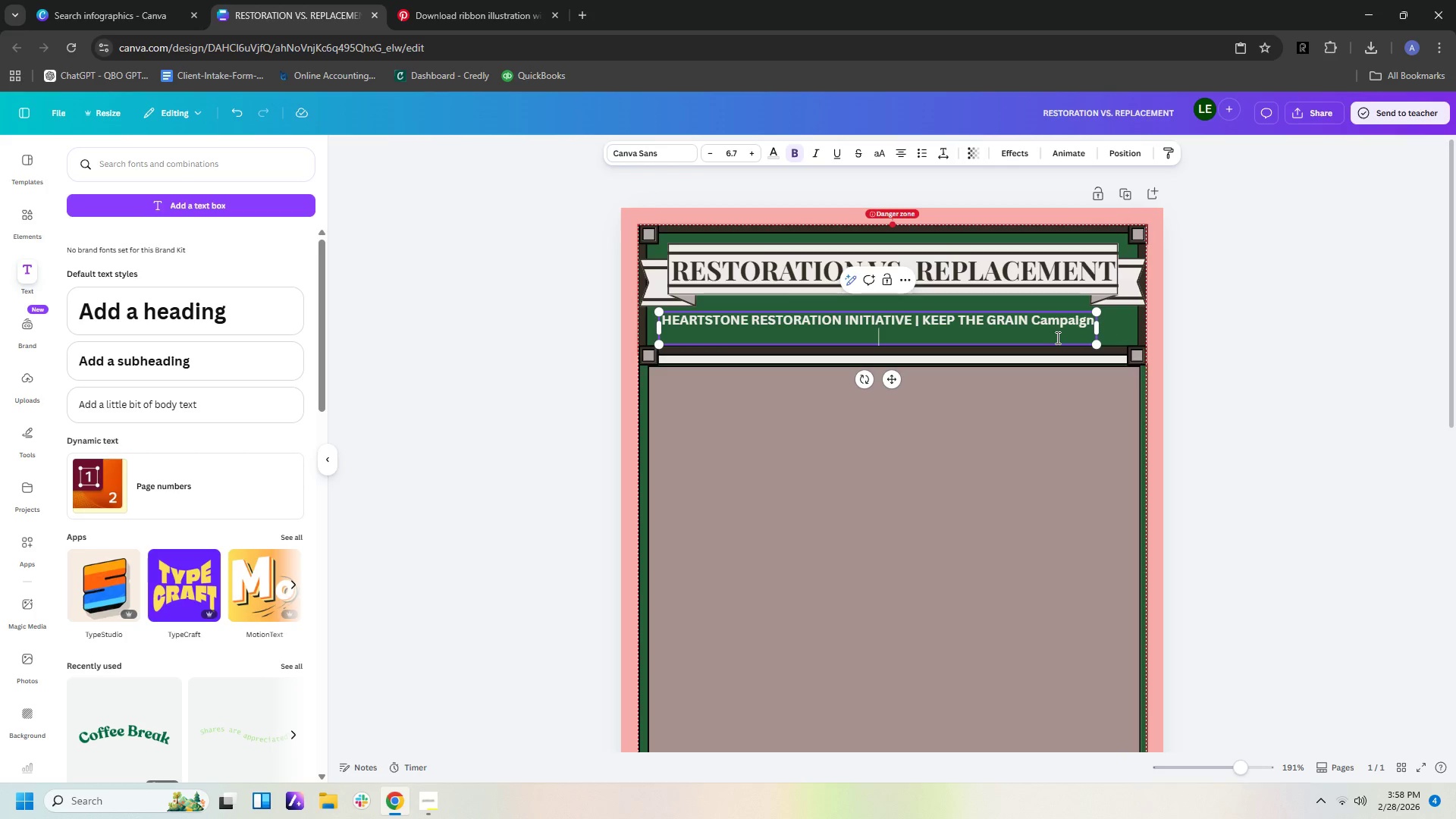 
type(Restprin)
key(Backspace)
key(Backspace)
key(Backspace)
key(Backspace)
type(p)
key(Backspace)
type(oring Homes, Empoweing)
key(Backspace)
key(Backspace)
key(Backspace)
type(rom)
key(Backspace)
key(Backspace)
type(ing Students, redu)
key(Backspace)
key(Backspace)
key(Backspace)
key(Backspace)
type(Reducing Wase)
key(Backspace)
type(te)
 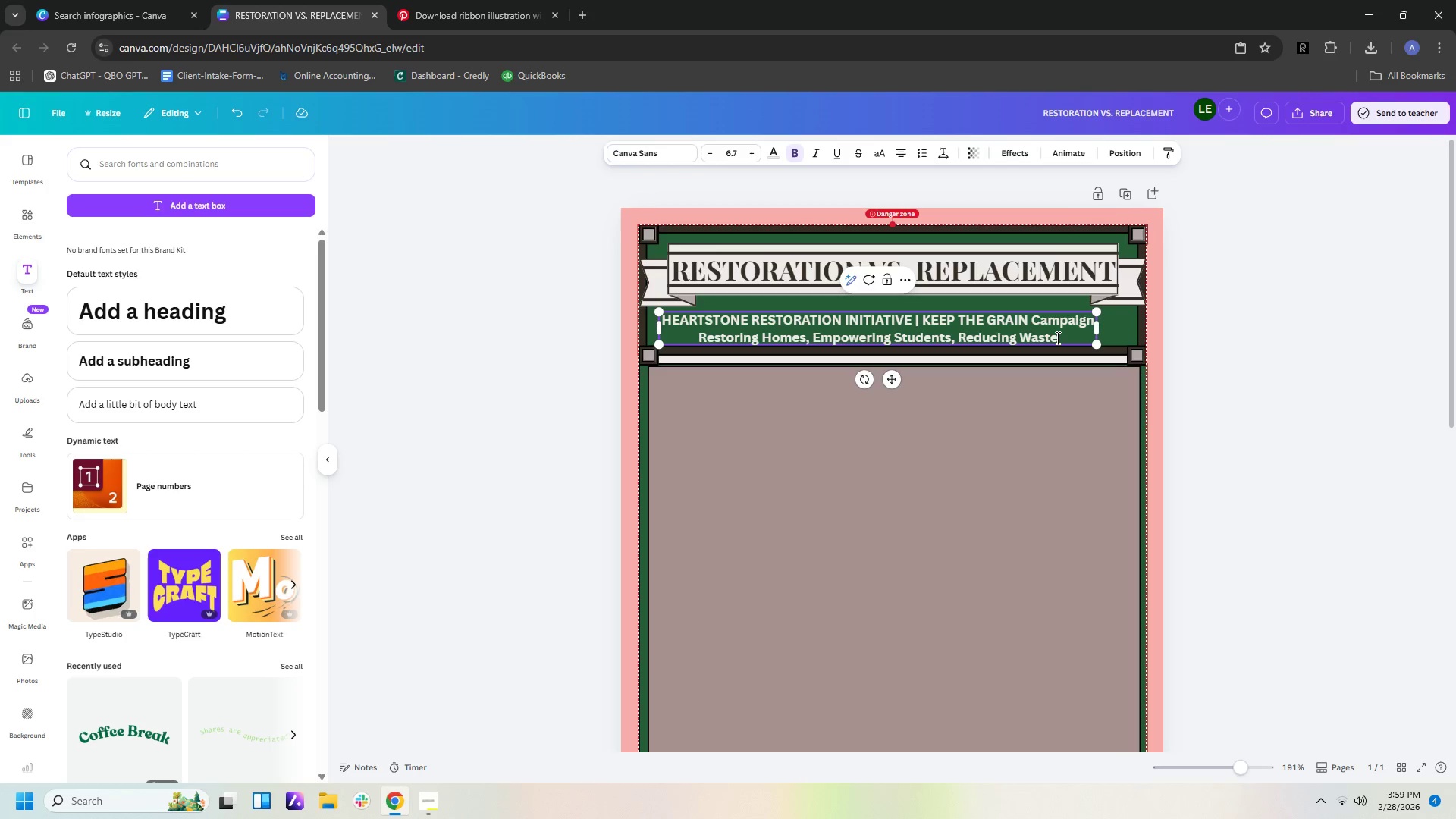 
left_click([666, 148])
 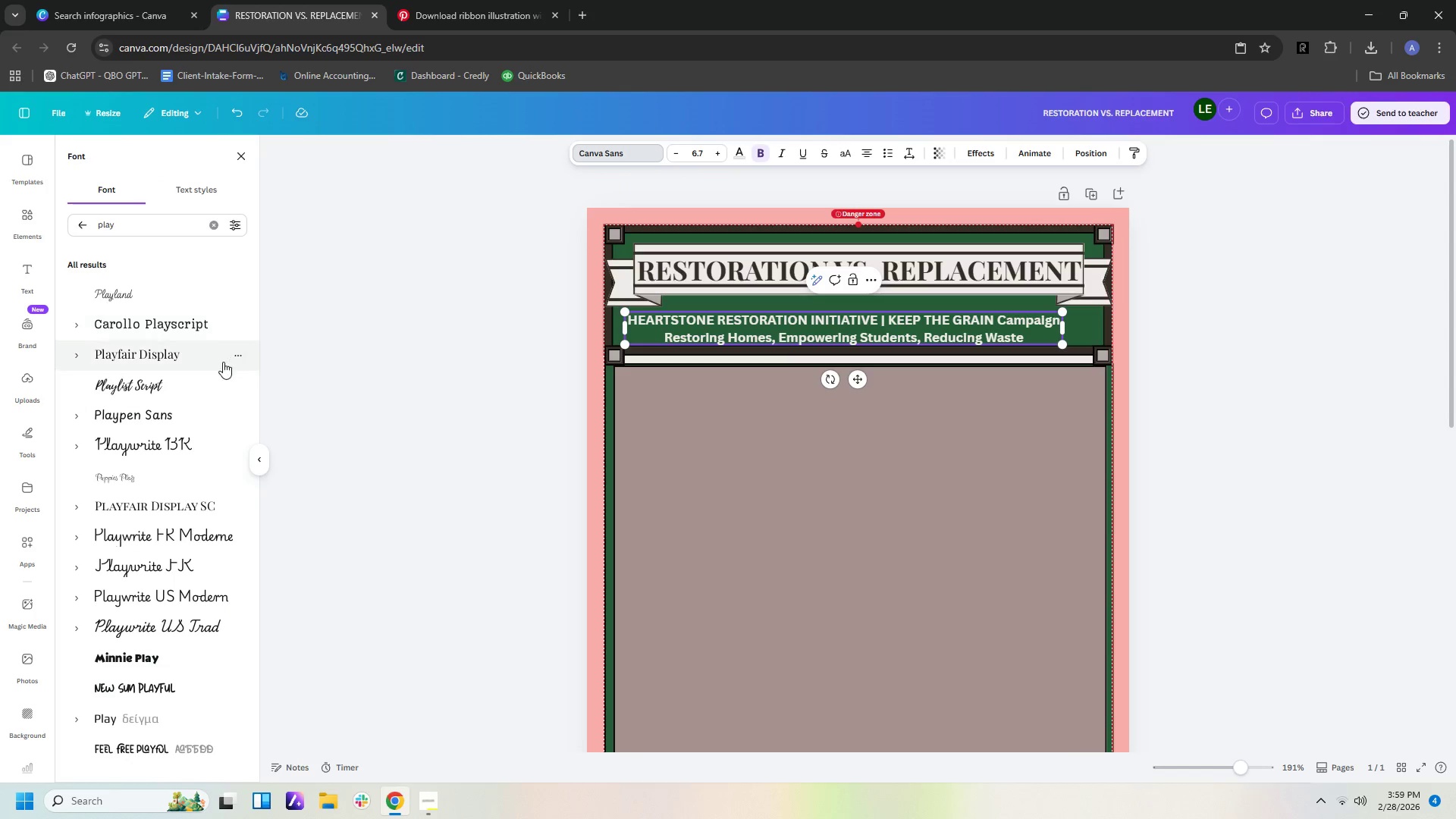 
left_click([212, 355])
 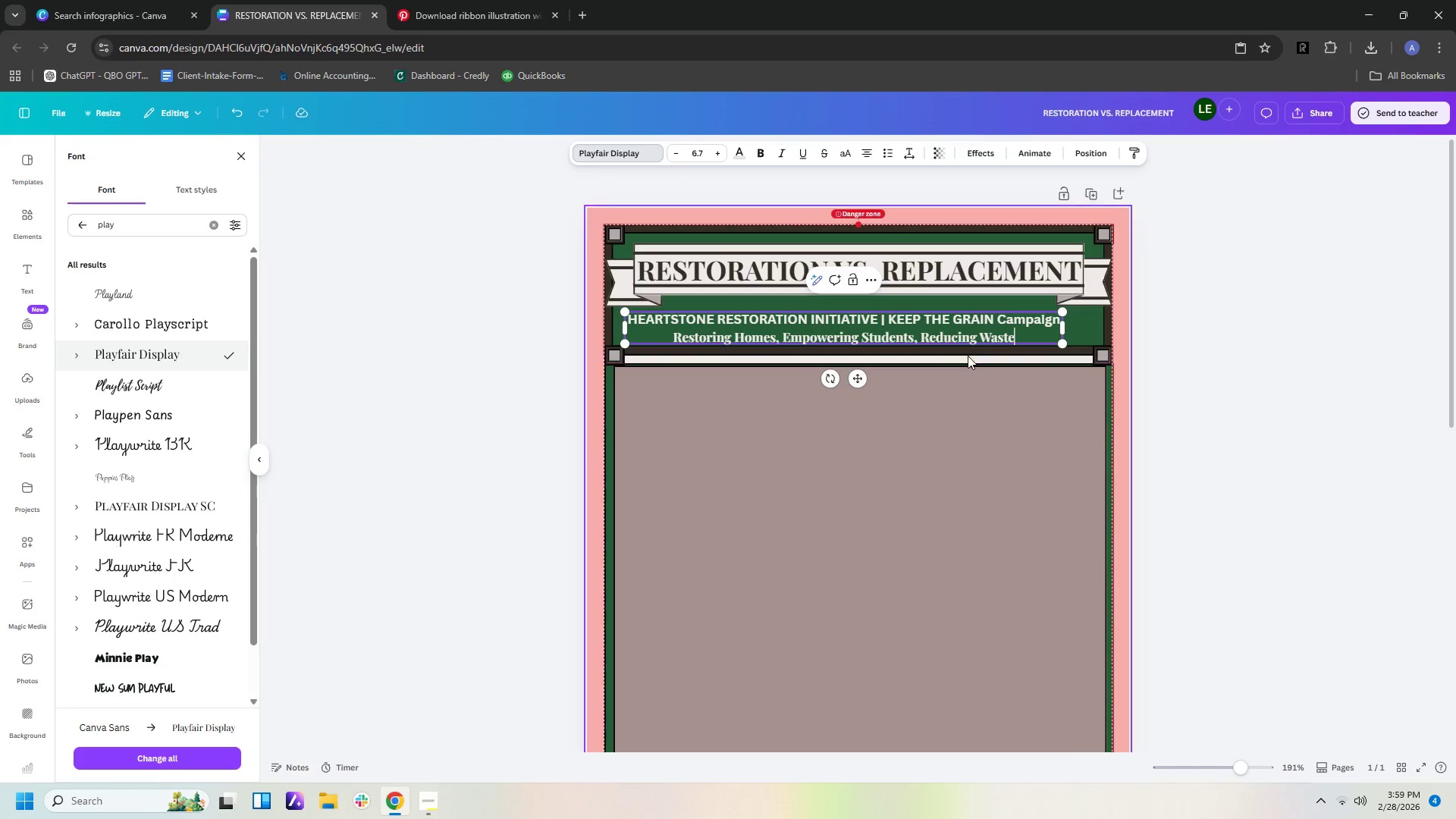 
left_click([952, 318])
 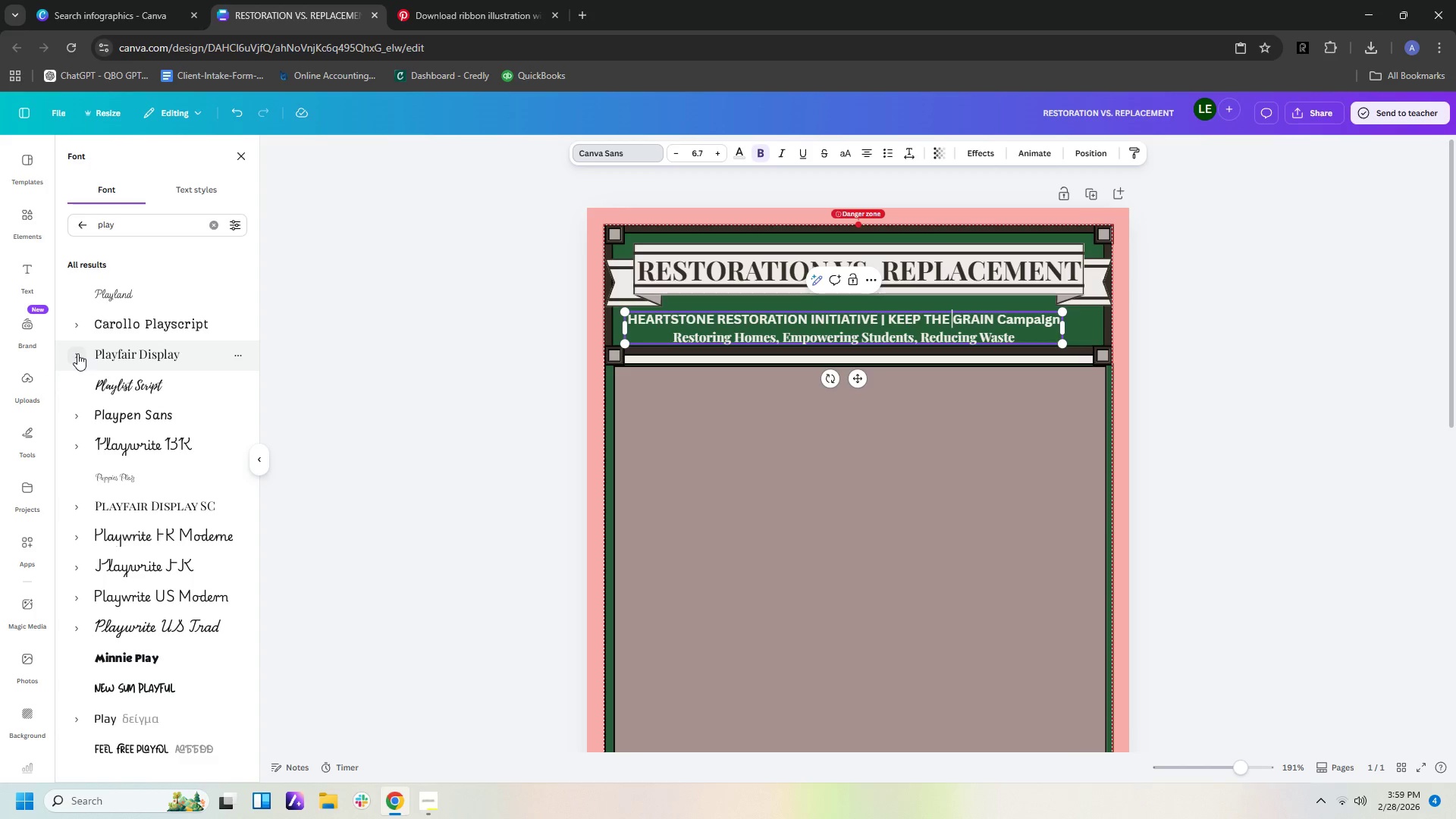 
left_click([97, 351])
 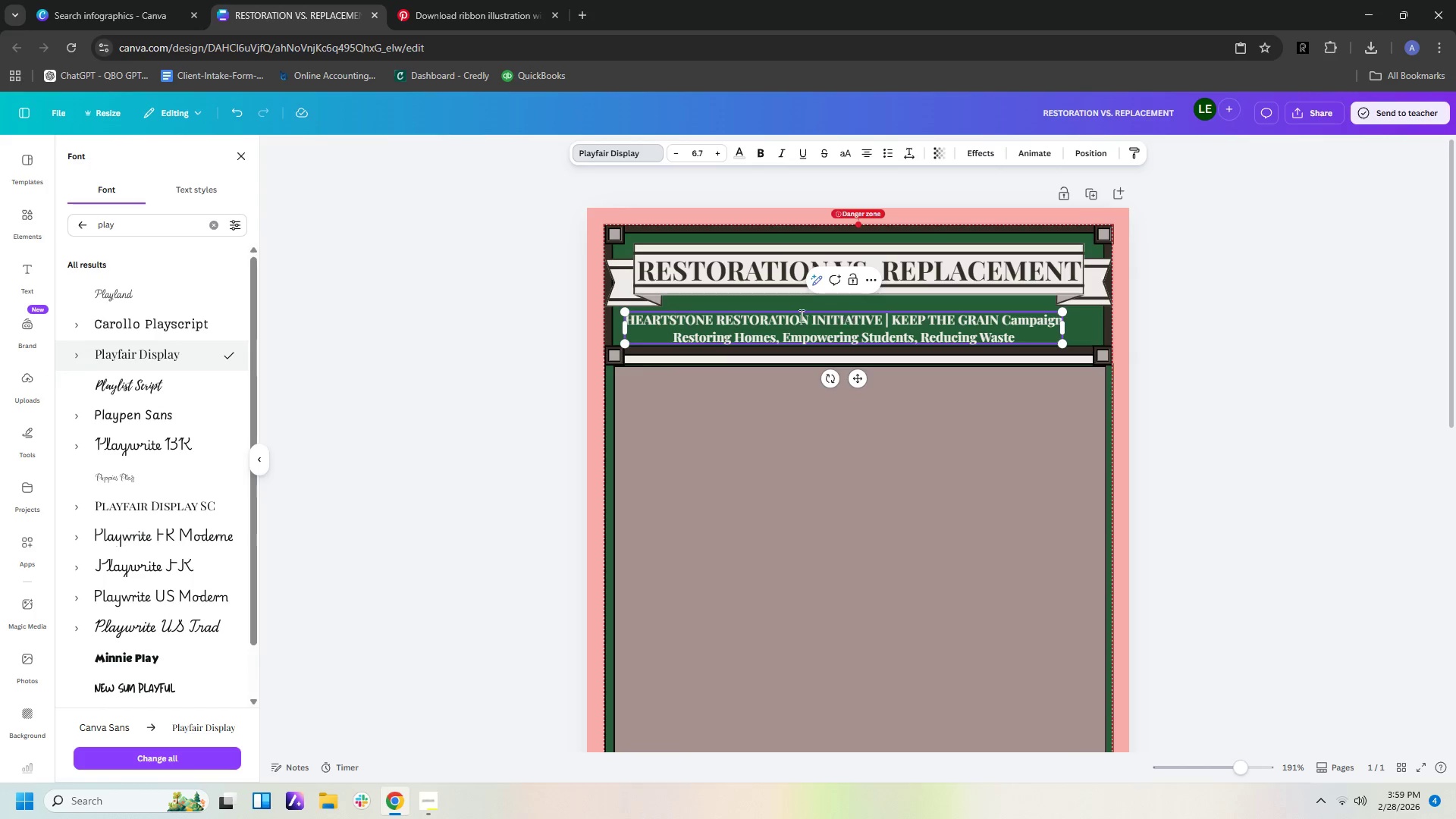 
wait(6.78)
 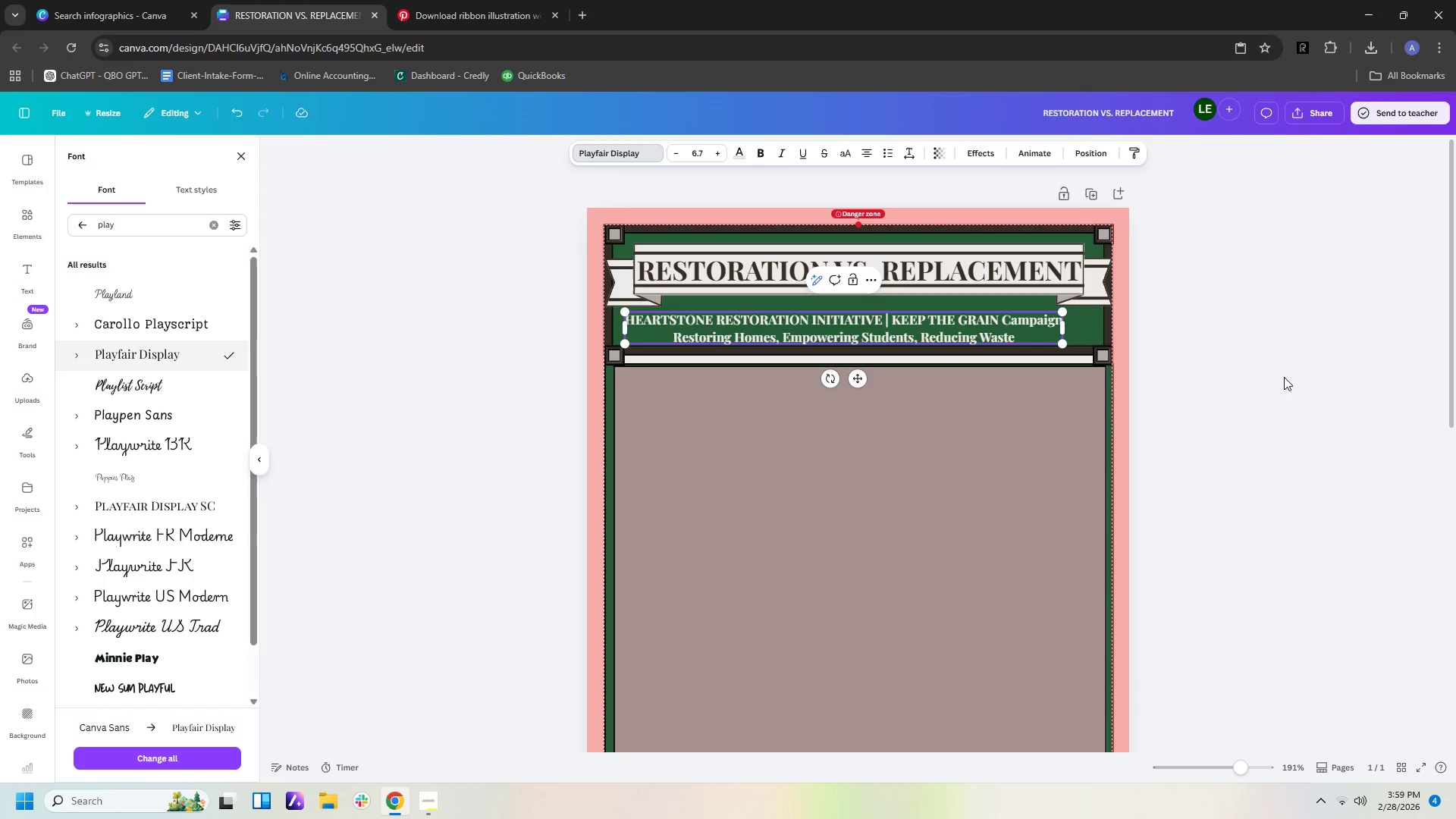 
left_click_drag(start_coordinate=[1020, 339], to_coordinate=[612, 316])
 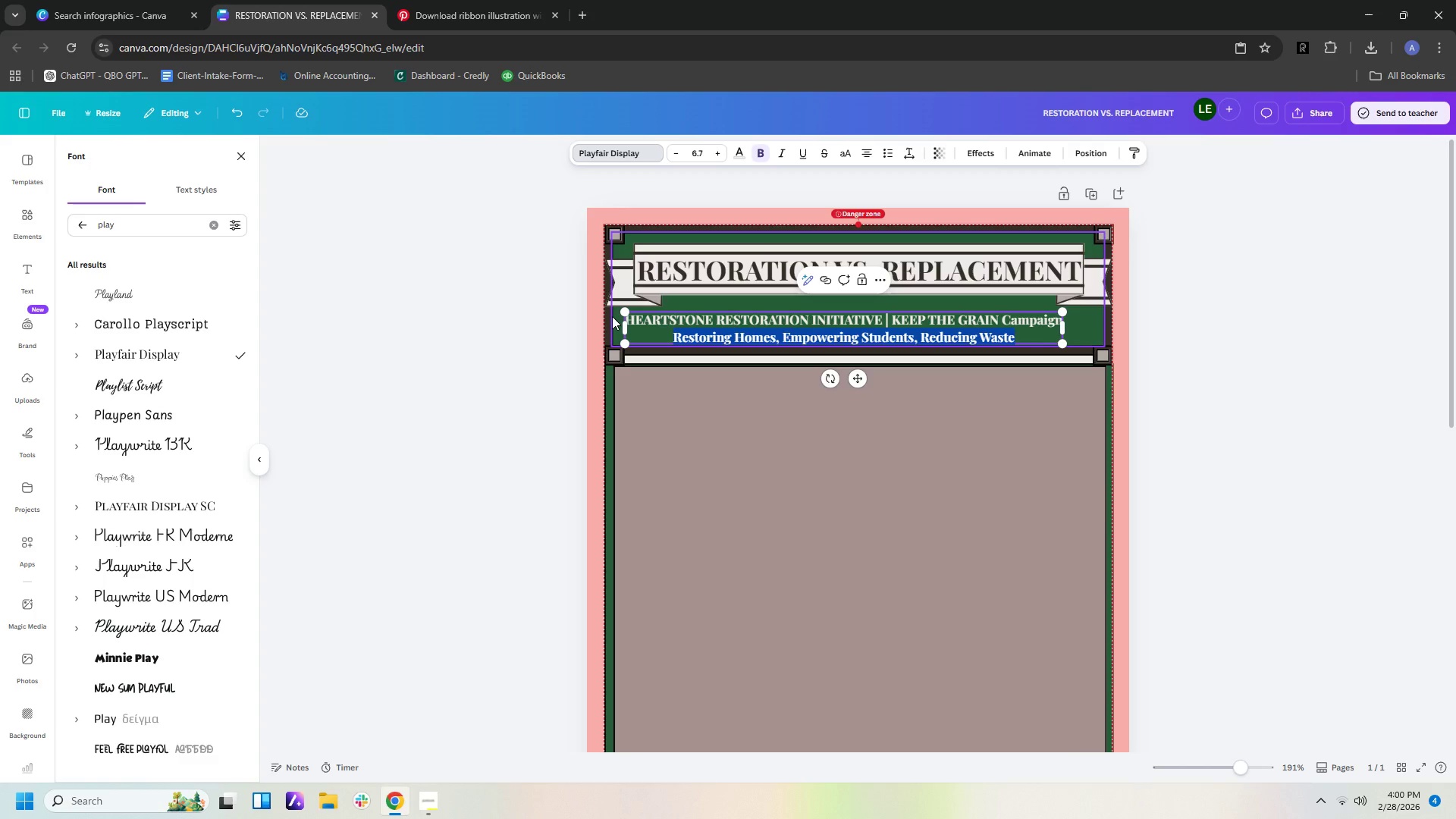 
wait(45.78)
 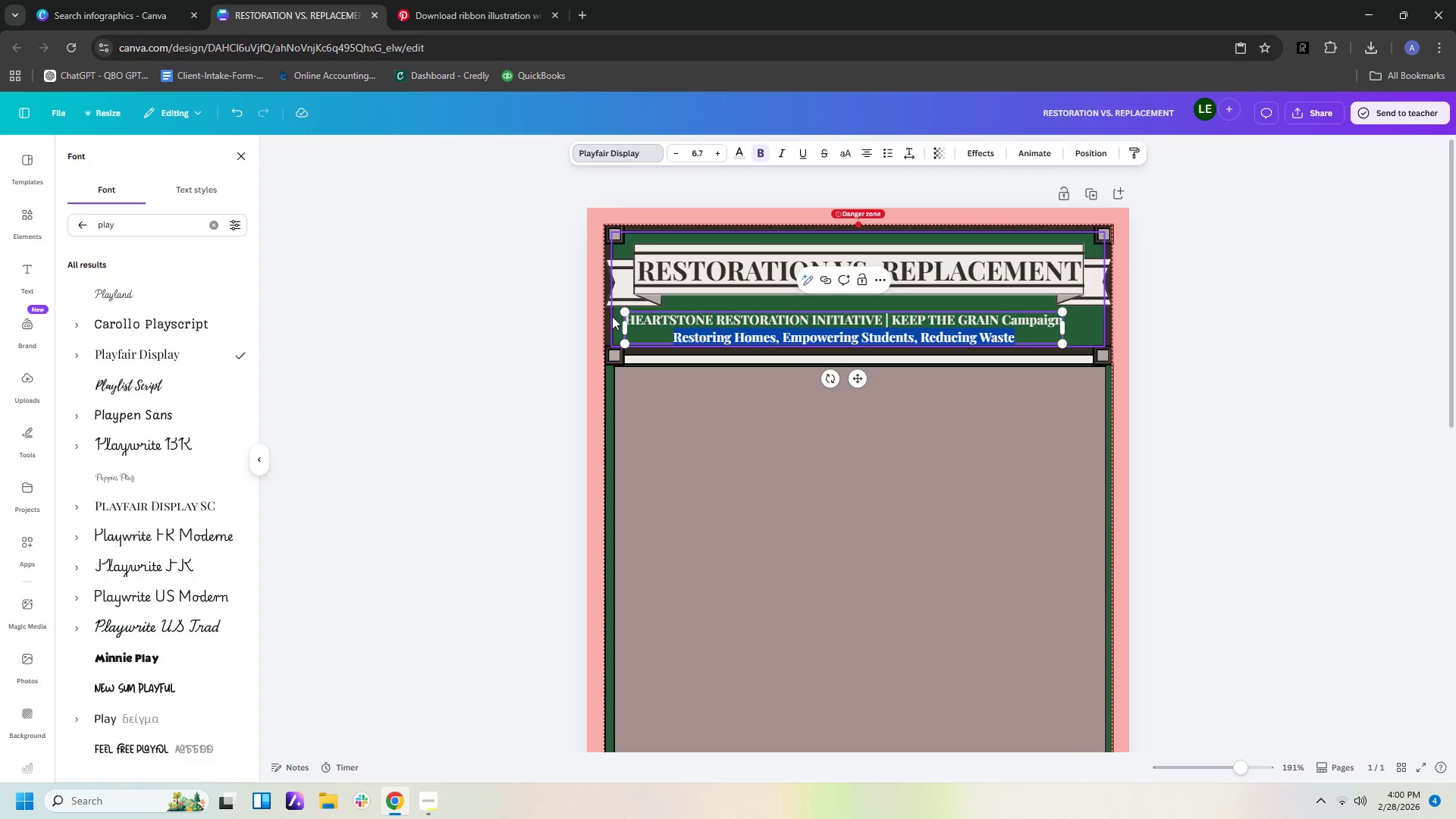 
scroll: coordinate [612, 316], scroll_direction: up, amount: 1.0
 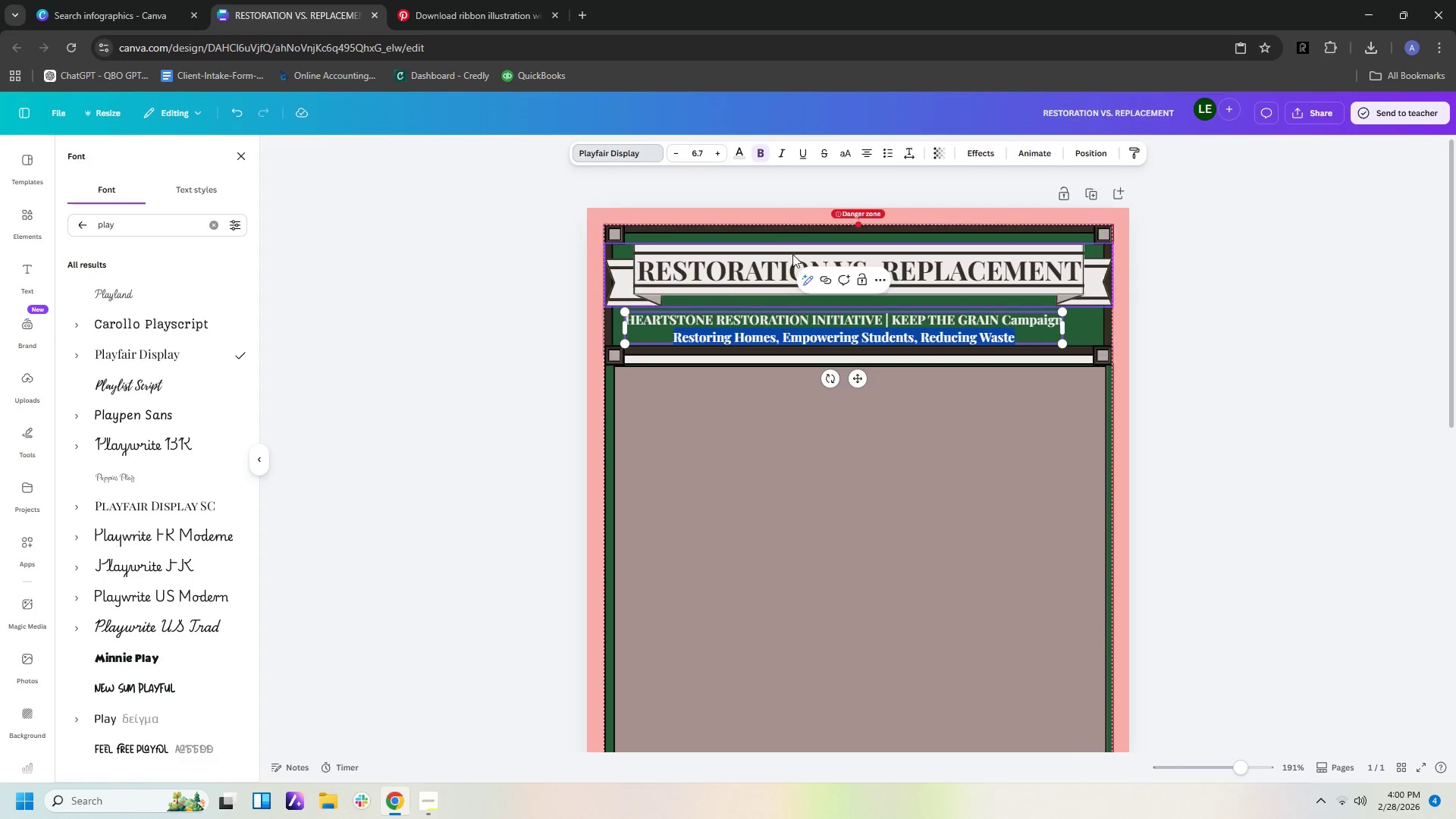 
left_click([830, 344])
 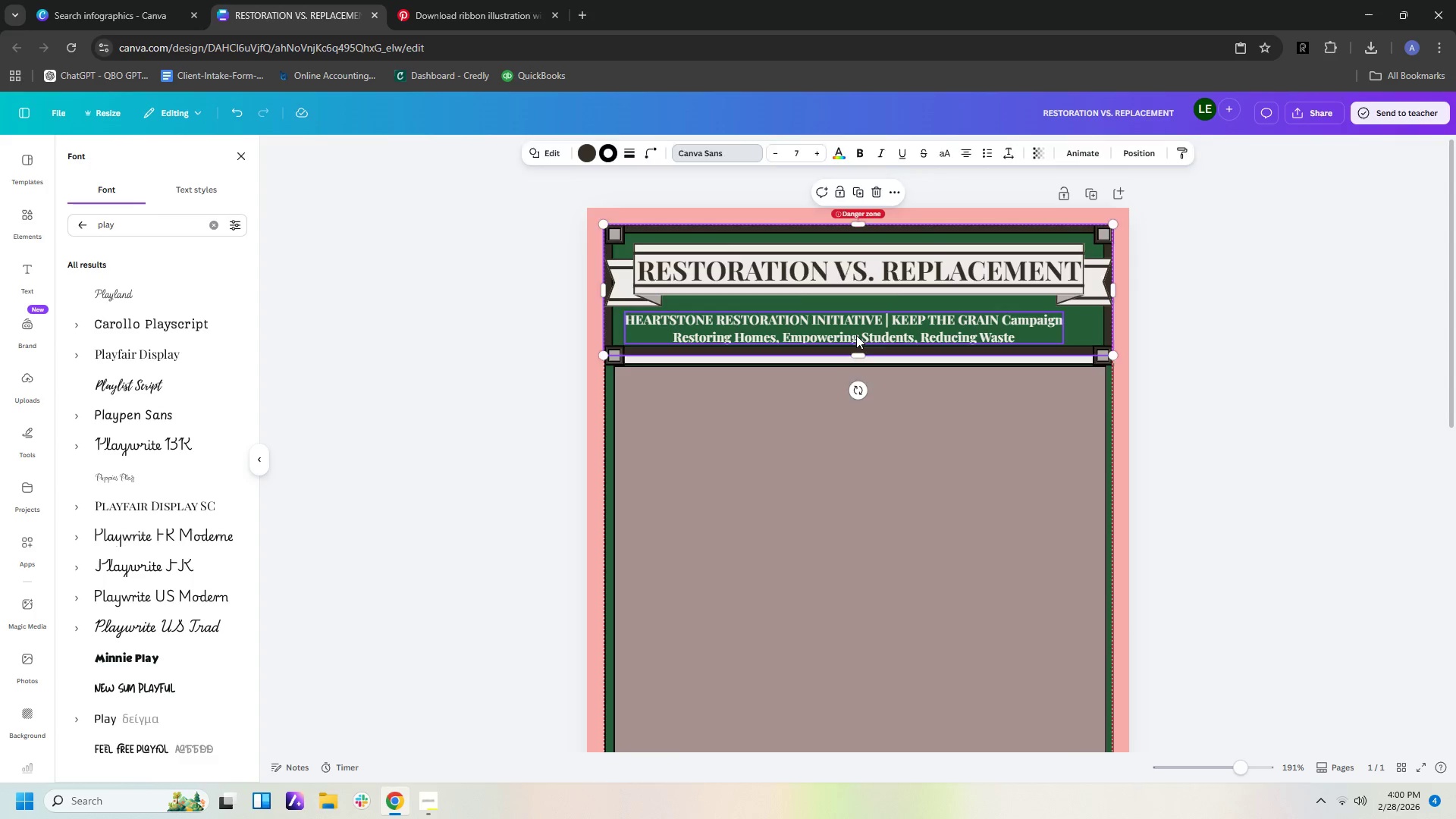 
left_click([856, 335])
 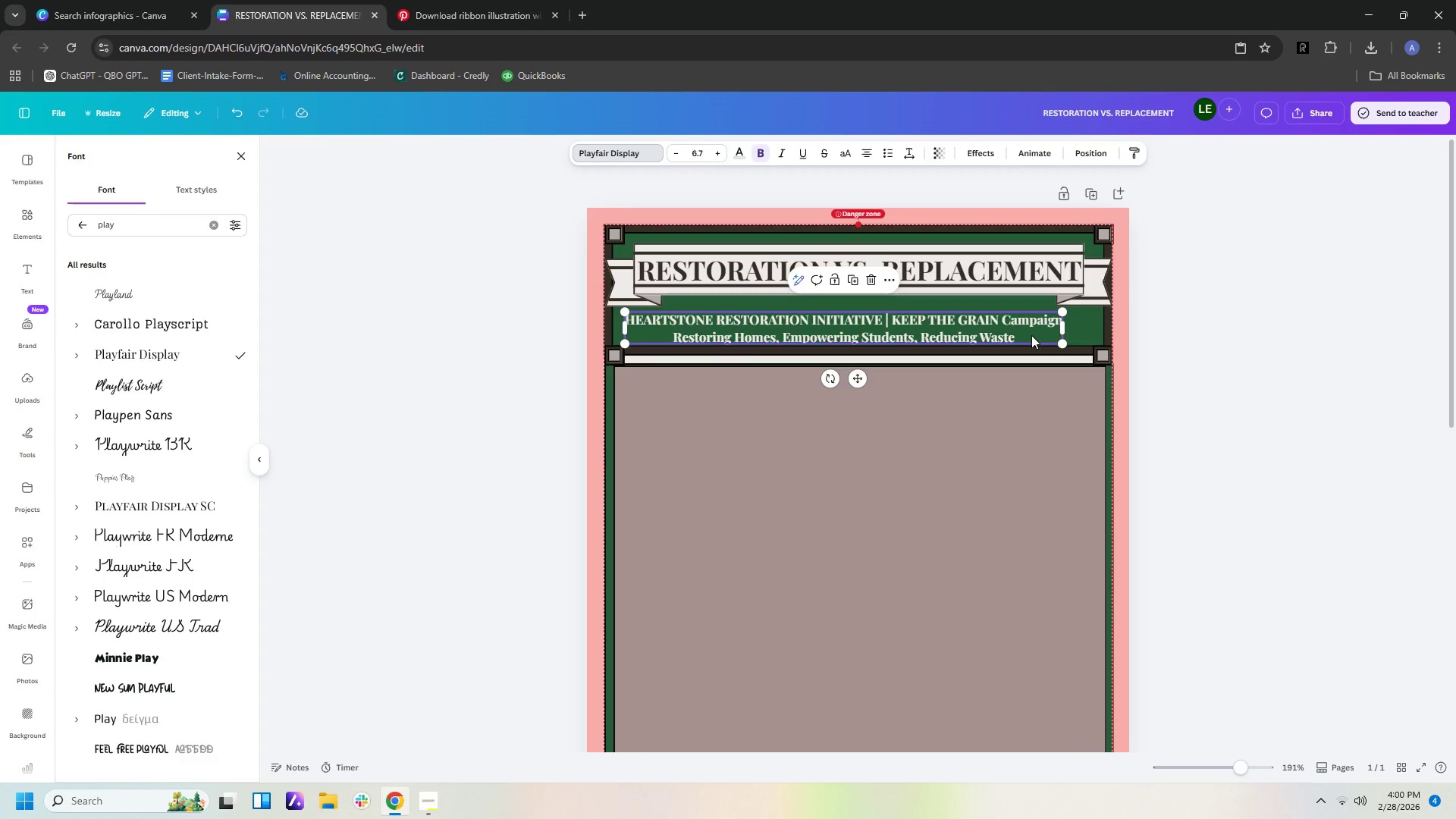 
left_click([1031, 335])
 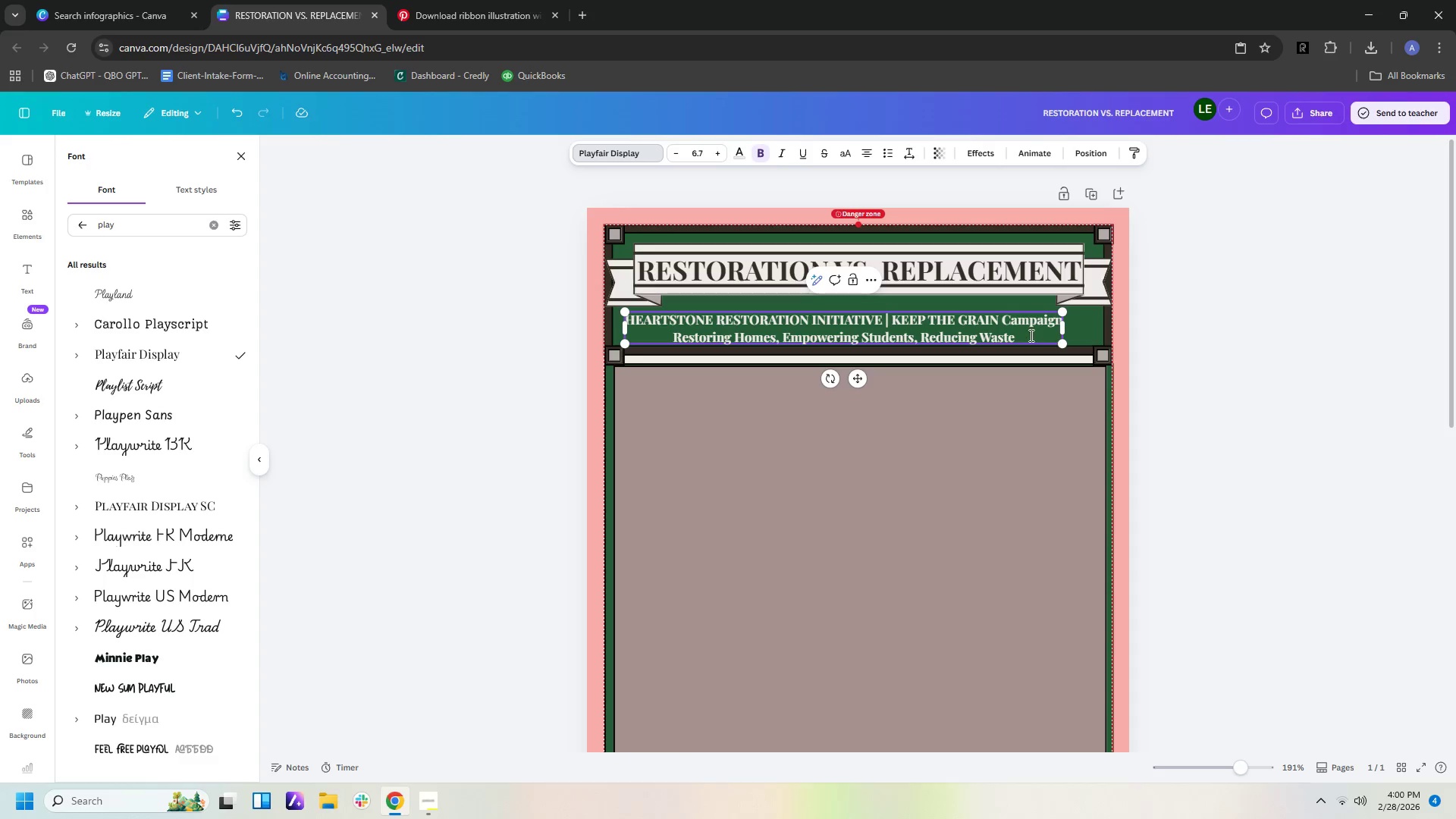 
left_click_drag(start_coordinate=[1028, 337], to_coordinate=[615, 315])
 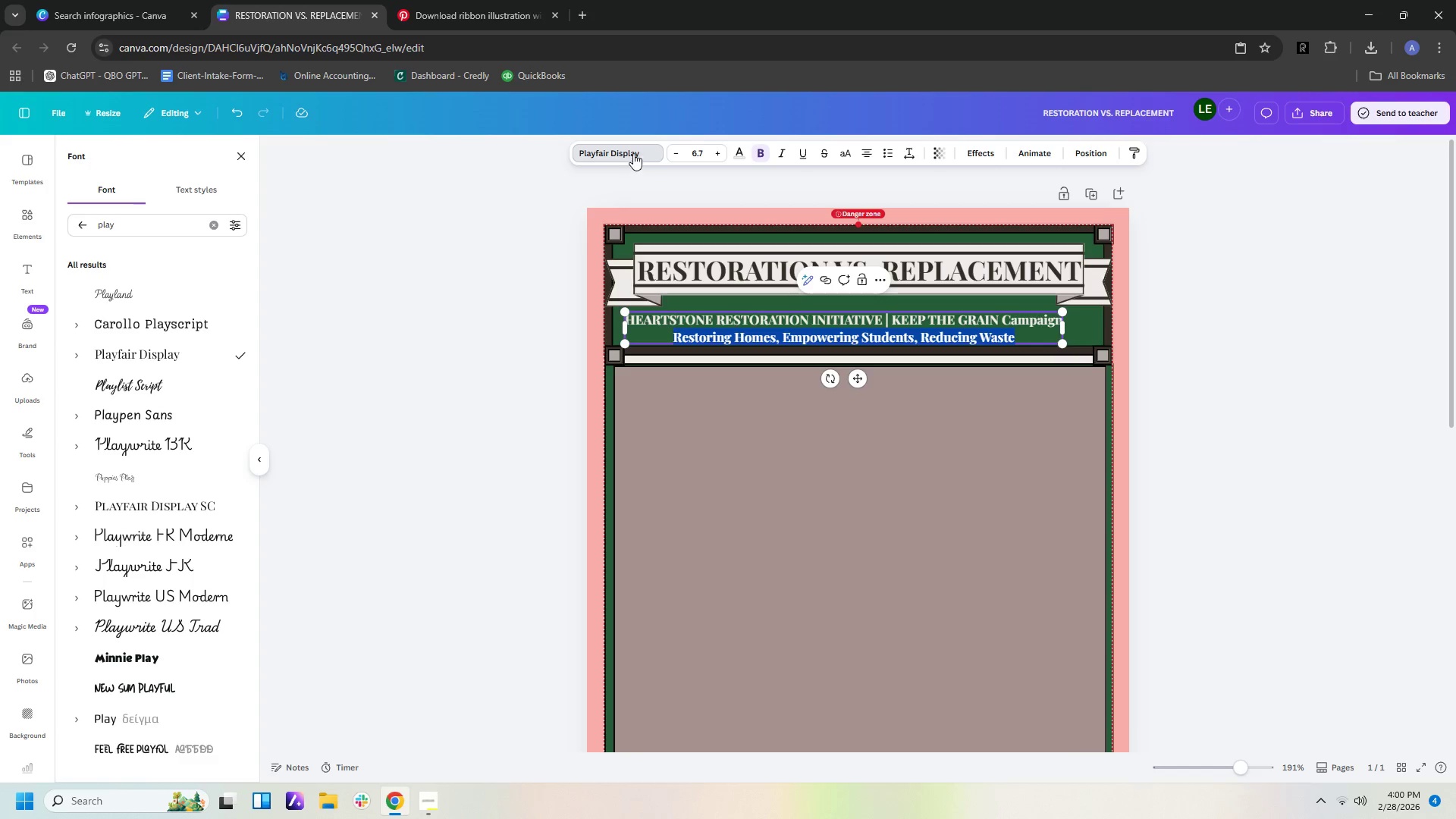 
left_click([633, 152])
 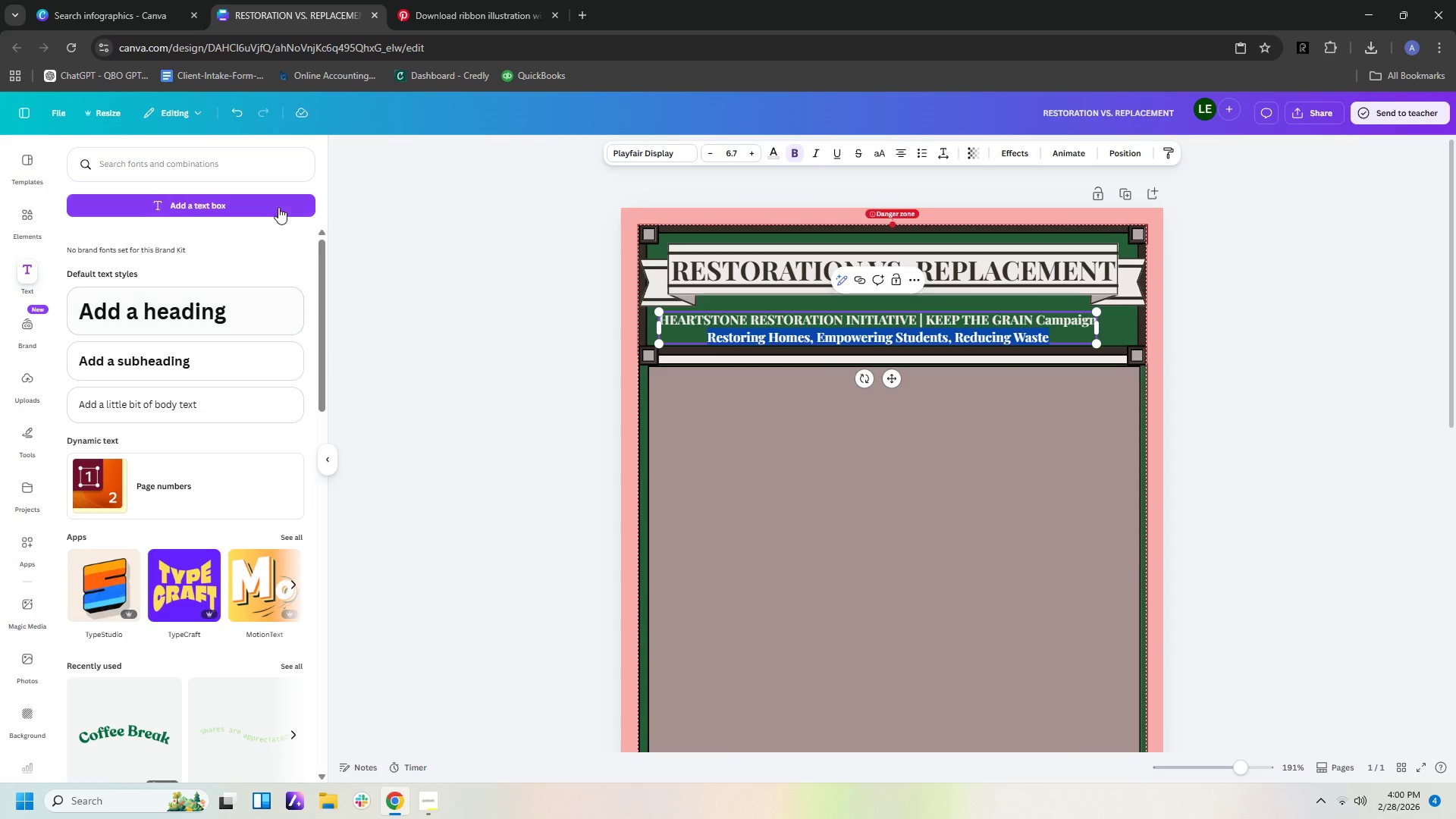 
left_click([282, 169])
 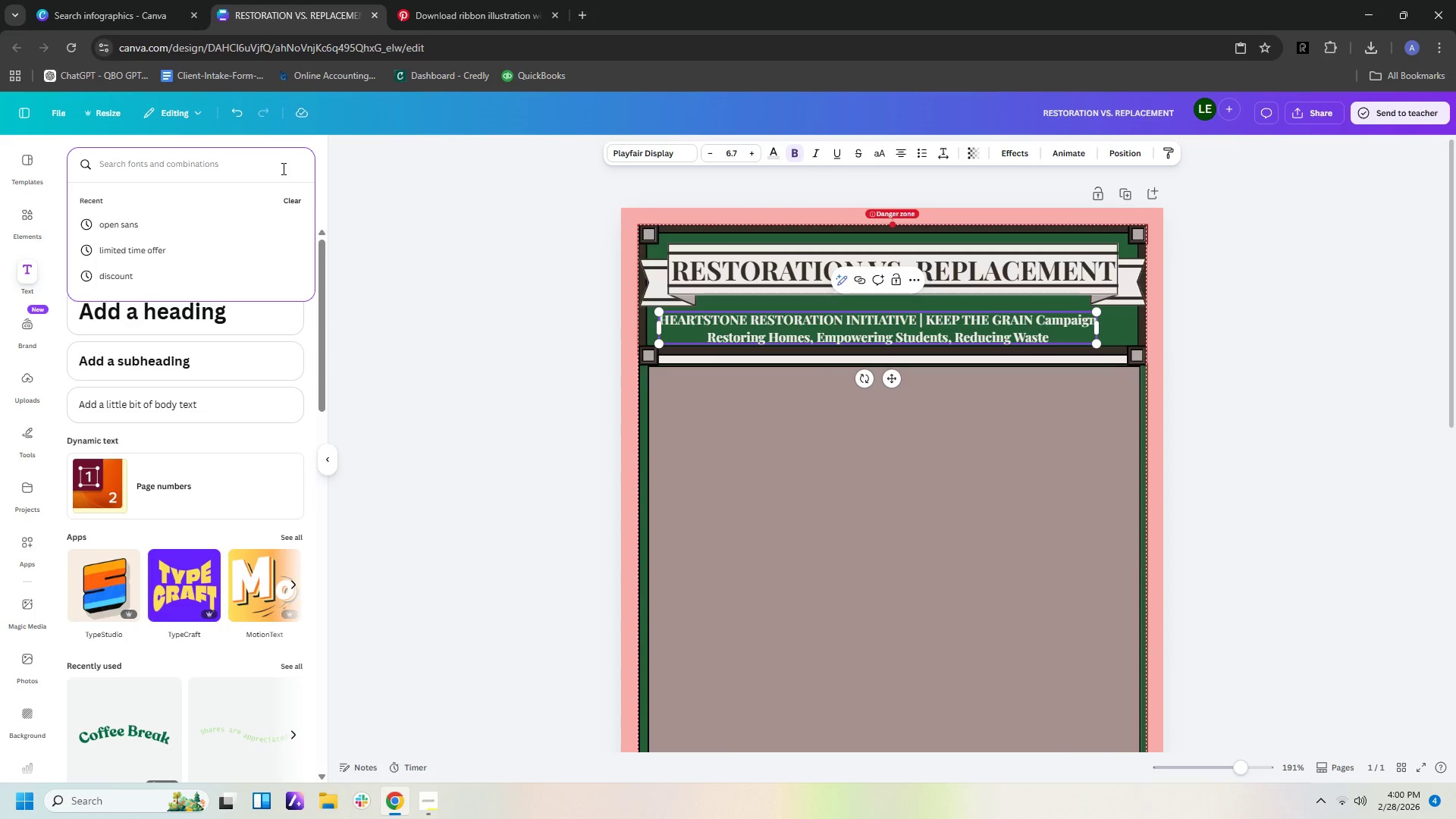 
type(meri)
 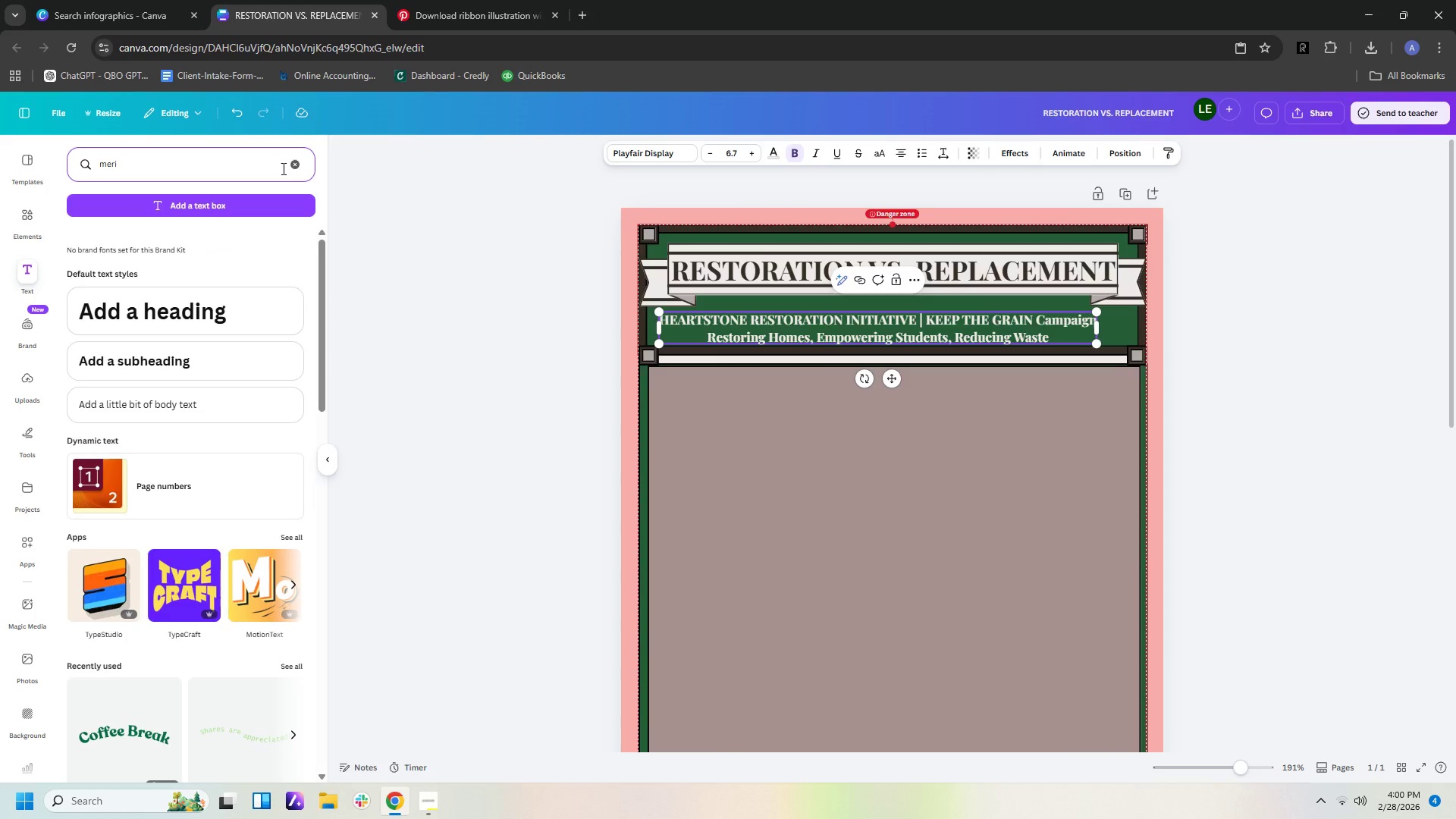 
key(Backspace)
type(eiwa)
key(Backspace)
key(Backspace)
key(Backspace)
key(Backspace)
type(riwa)
key(Backspace)
type(ea)
 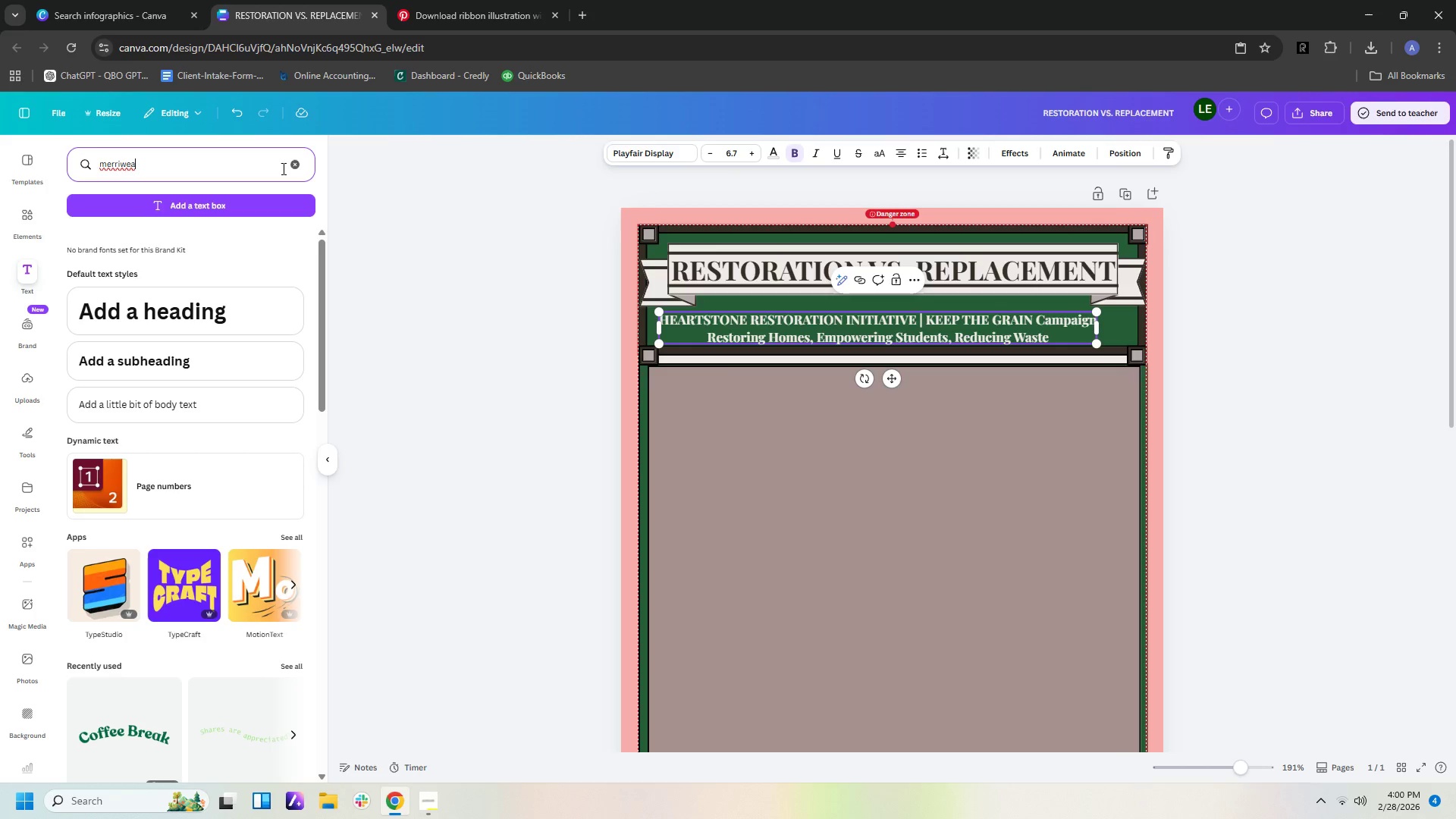 
wait(5.5)
 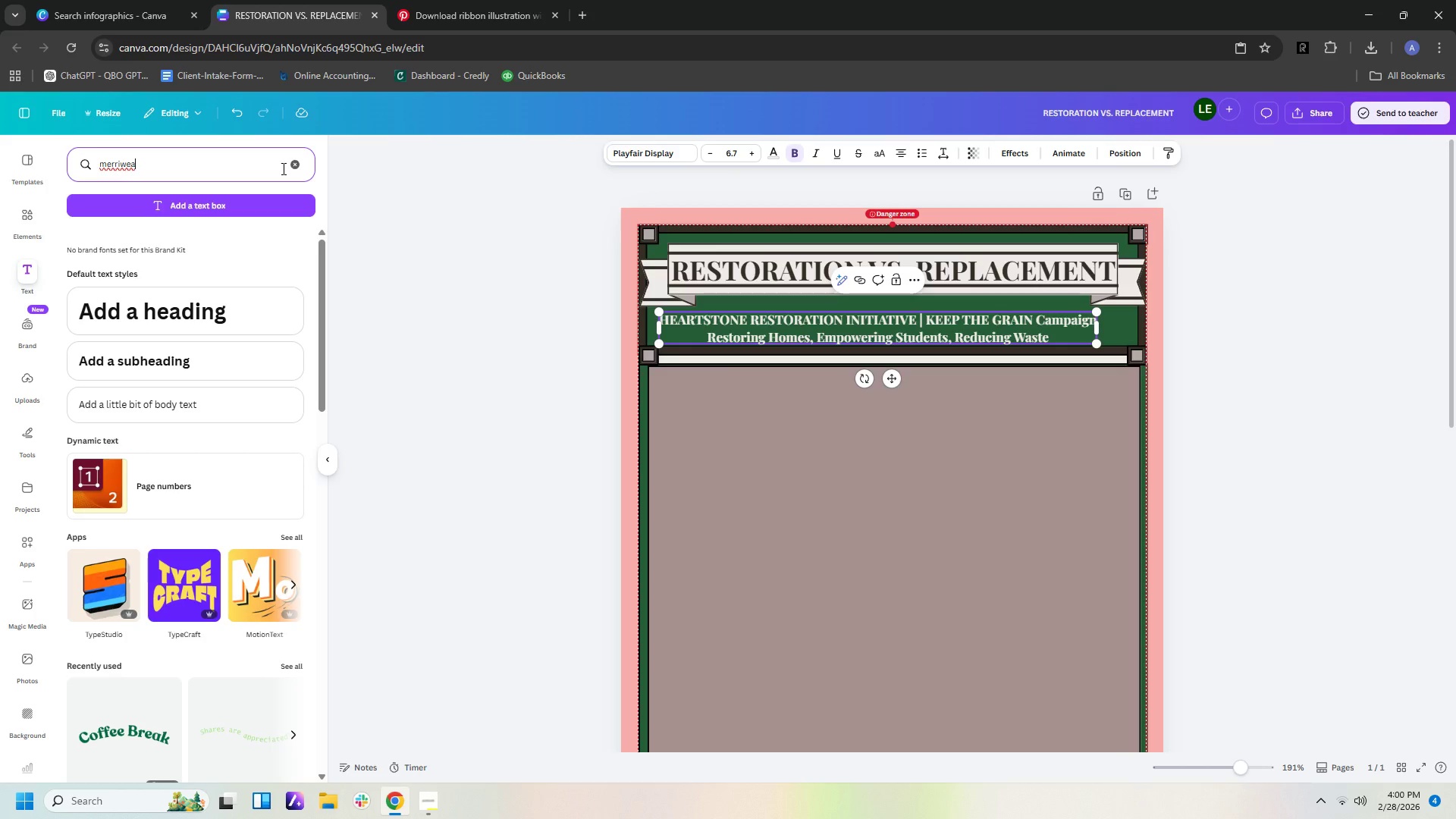 
type(ther)
 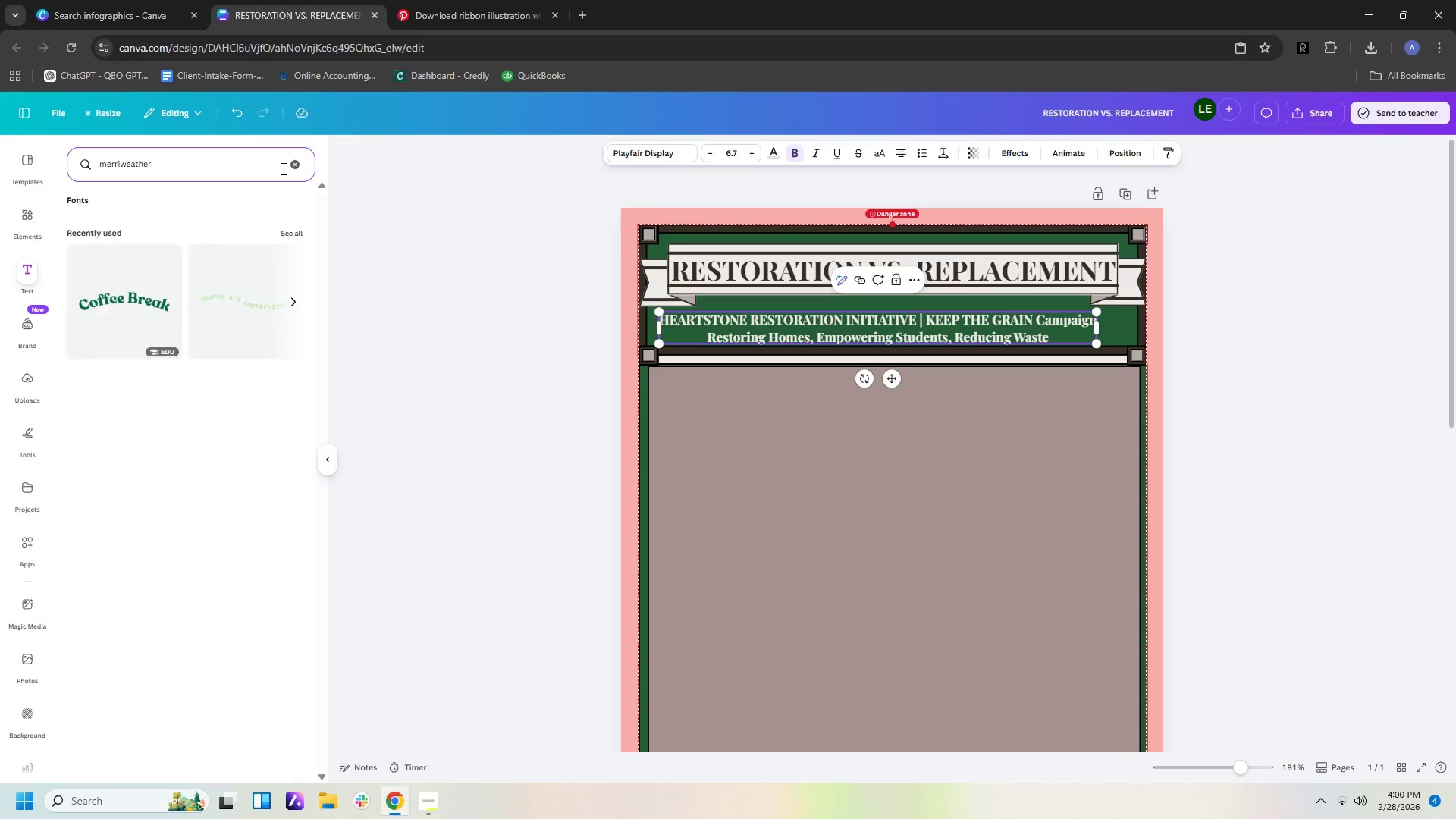 
key(Enter)
 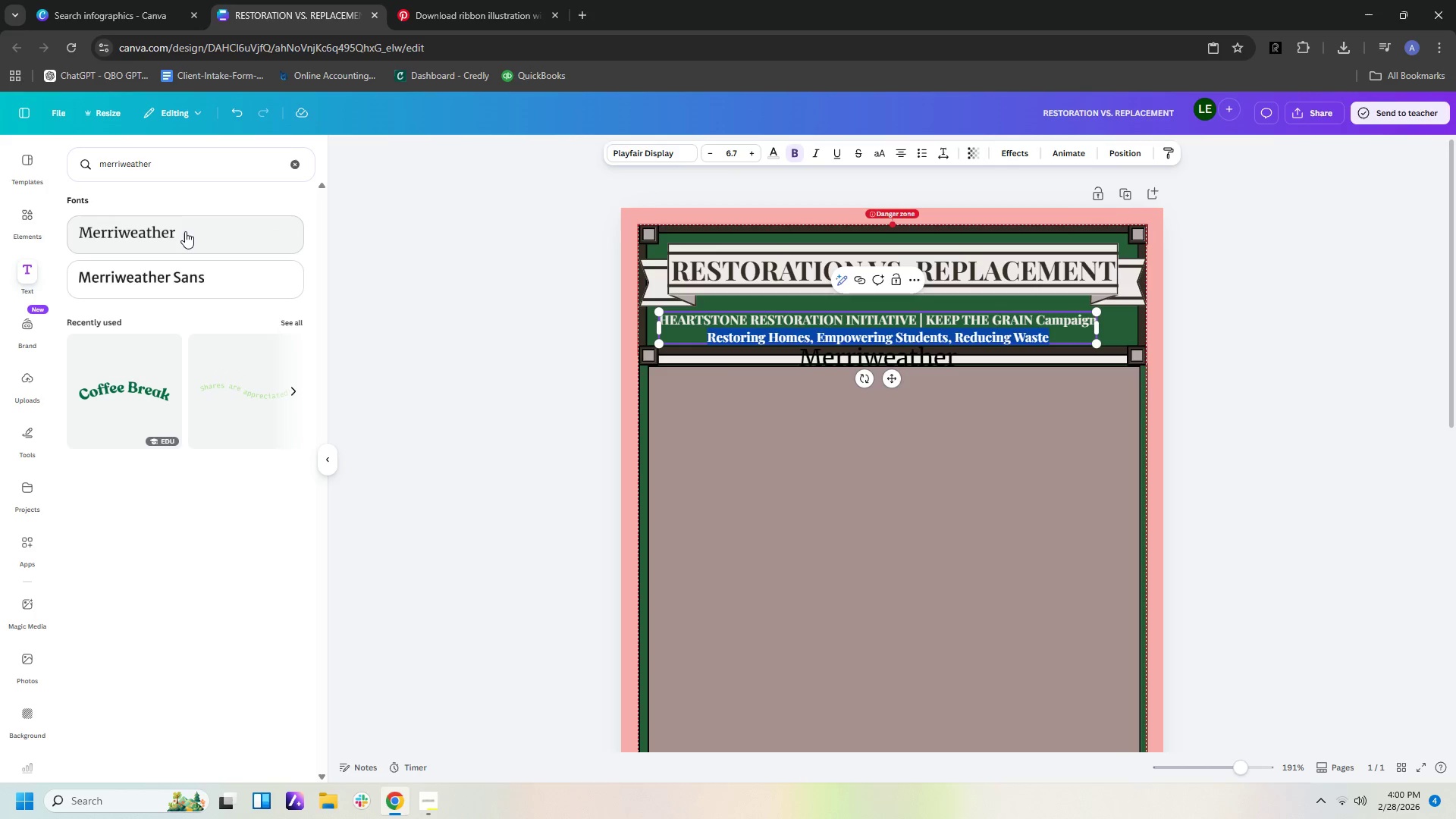 
left_click([1251, 400])
 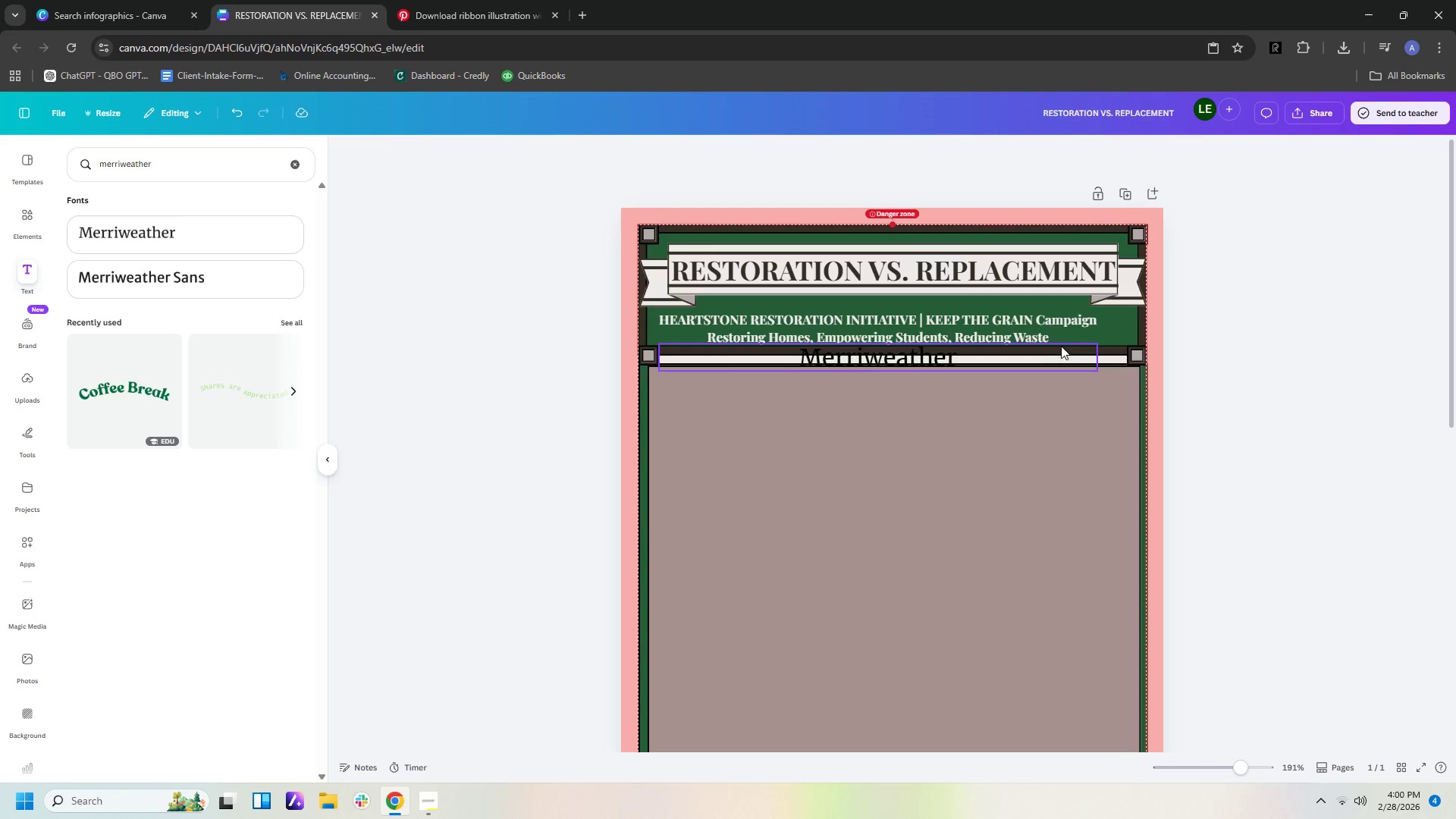 
left_click([1055, 336])
 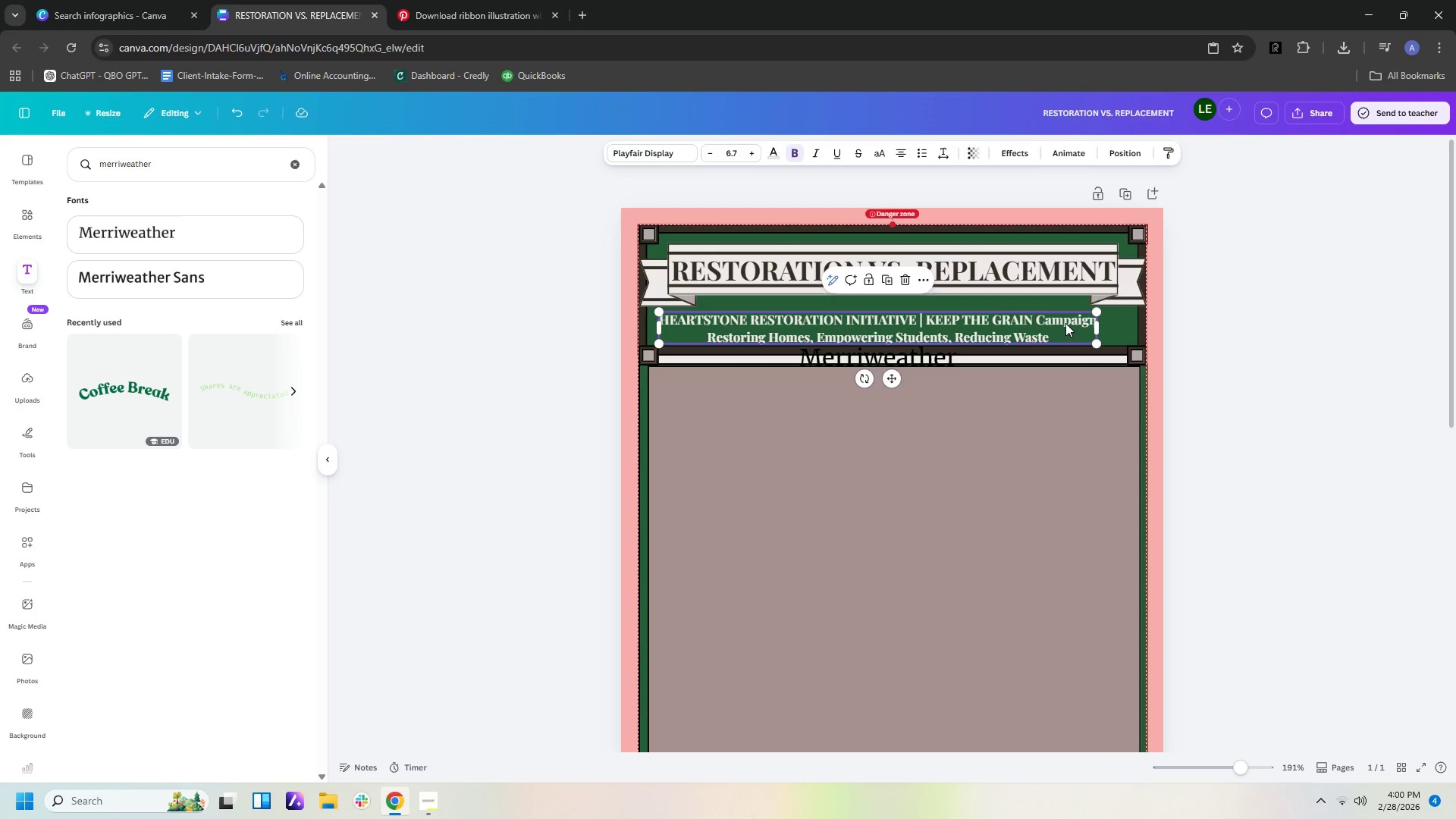 
left_click([1065, 322])
 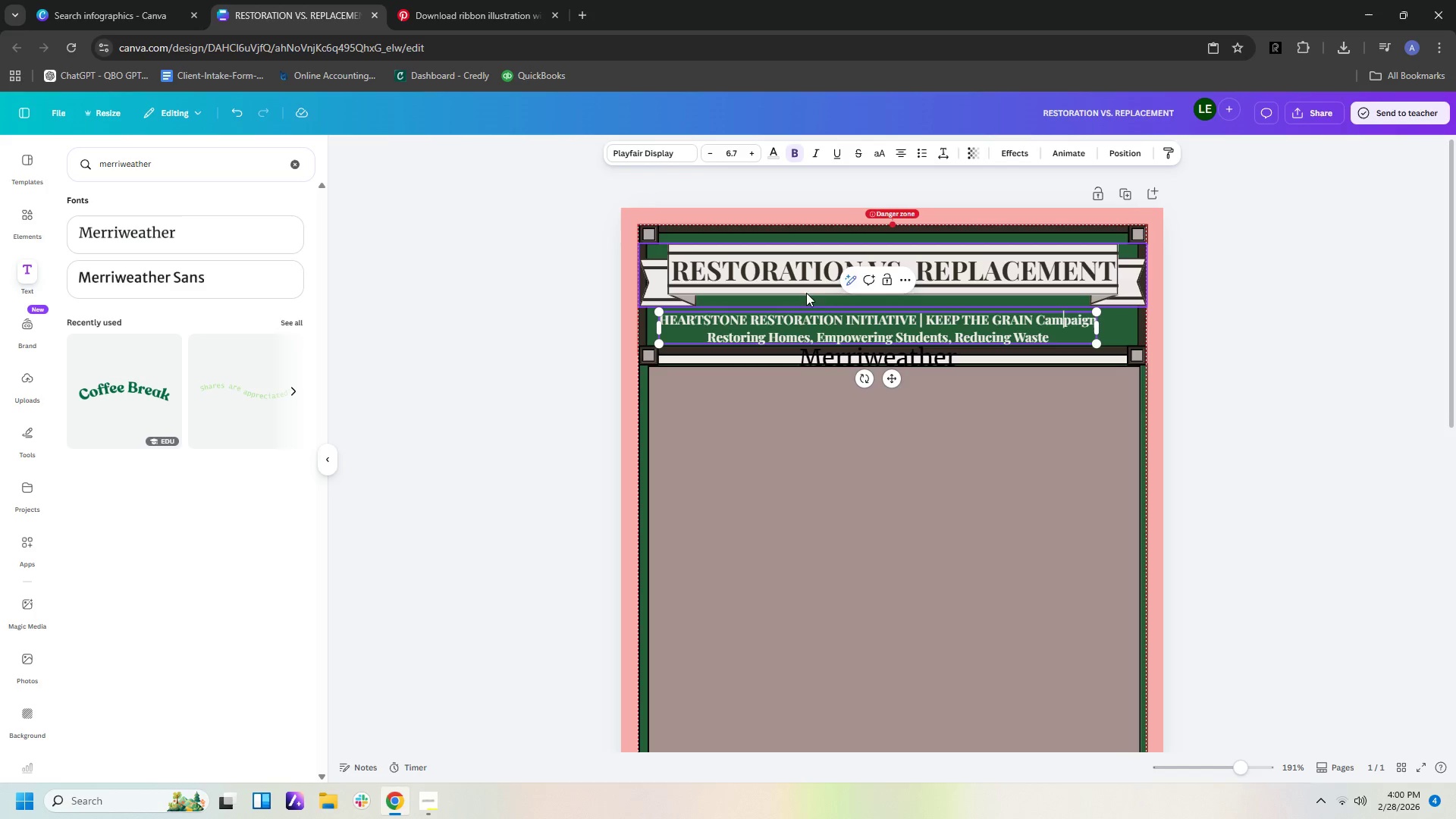 
left_click([265, 234])
 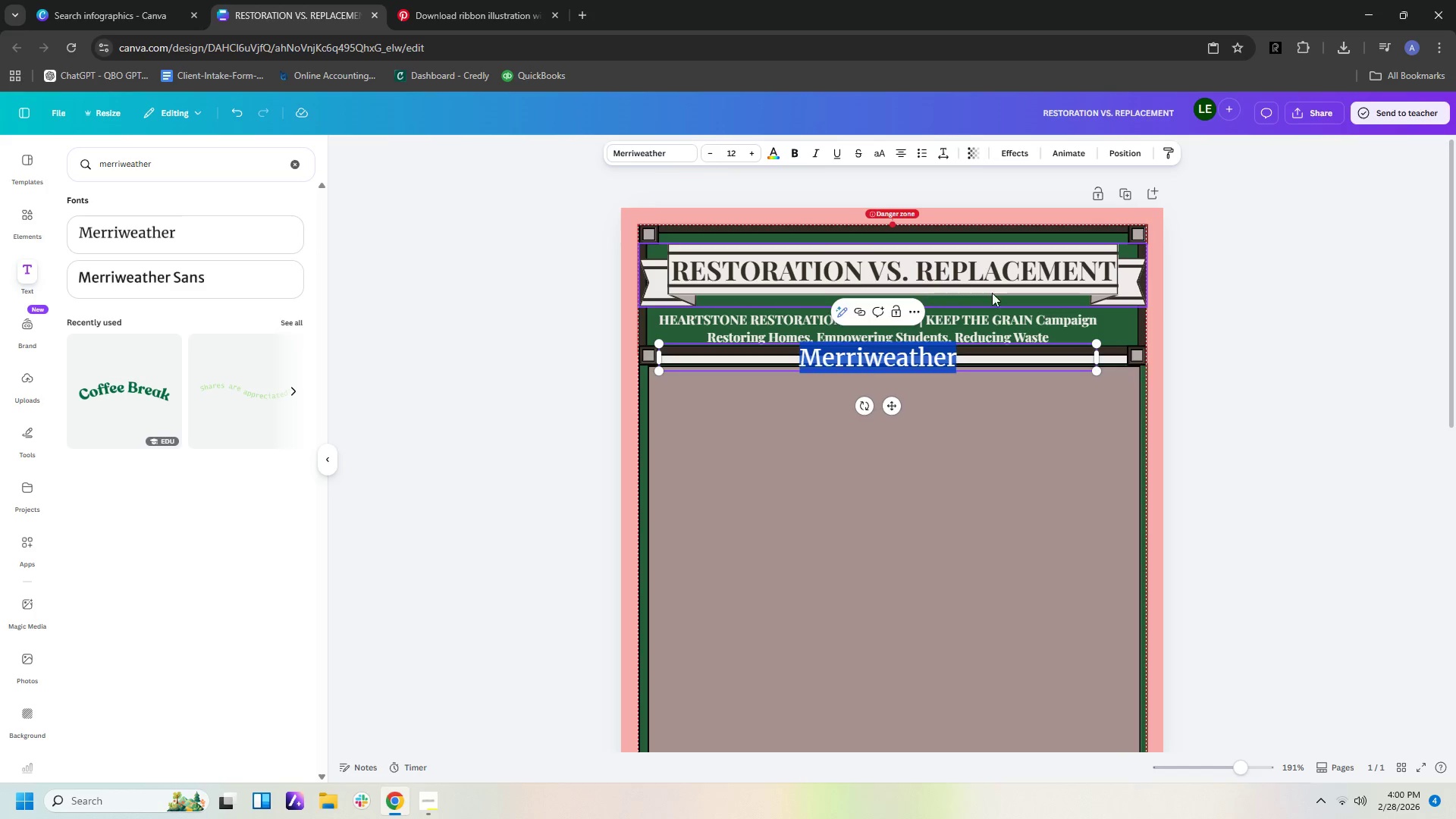 
left_click([1242, 365])
 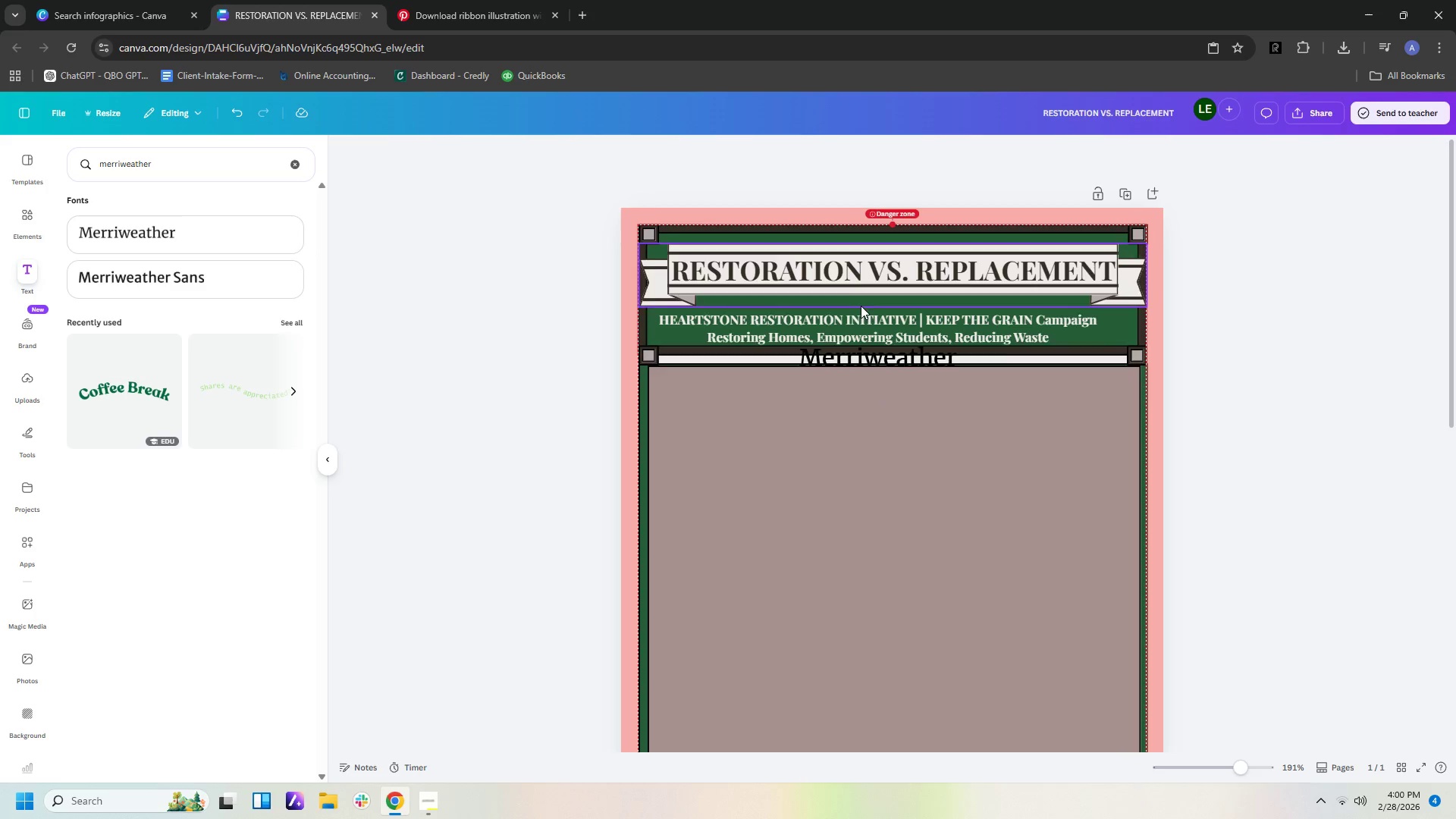 
left_click([855, 315])
 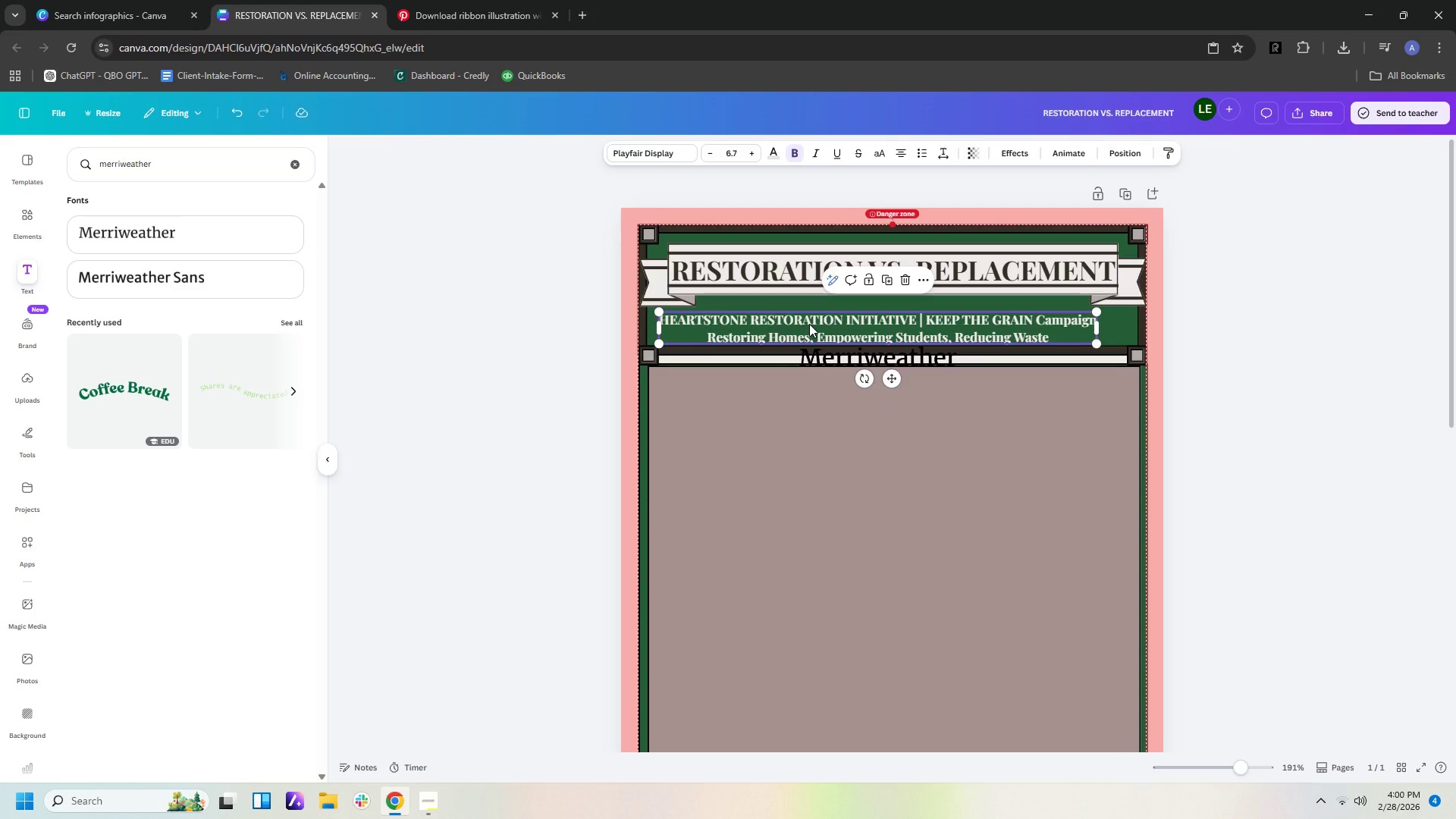 
double_click([809, 324])
 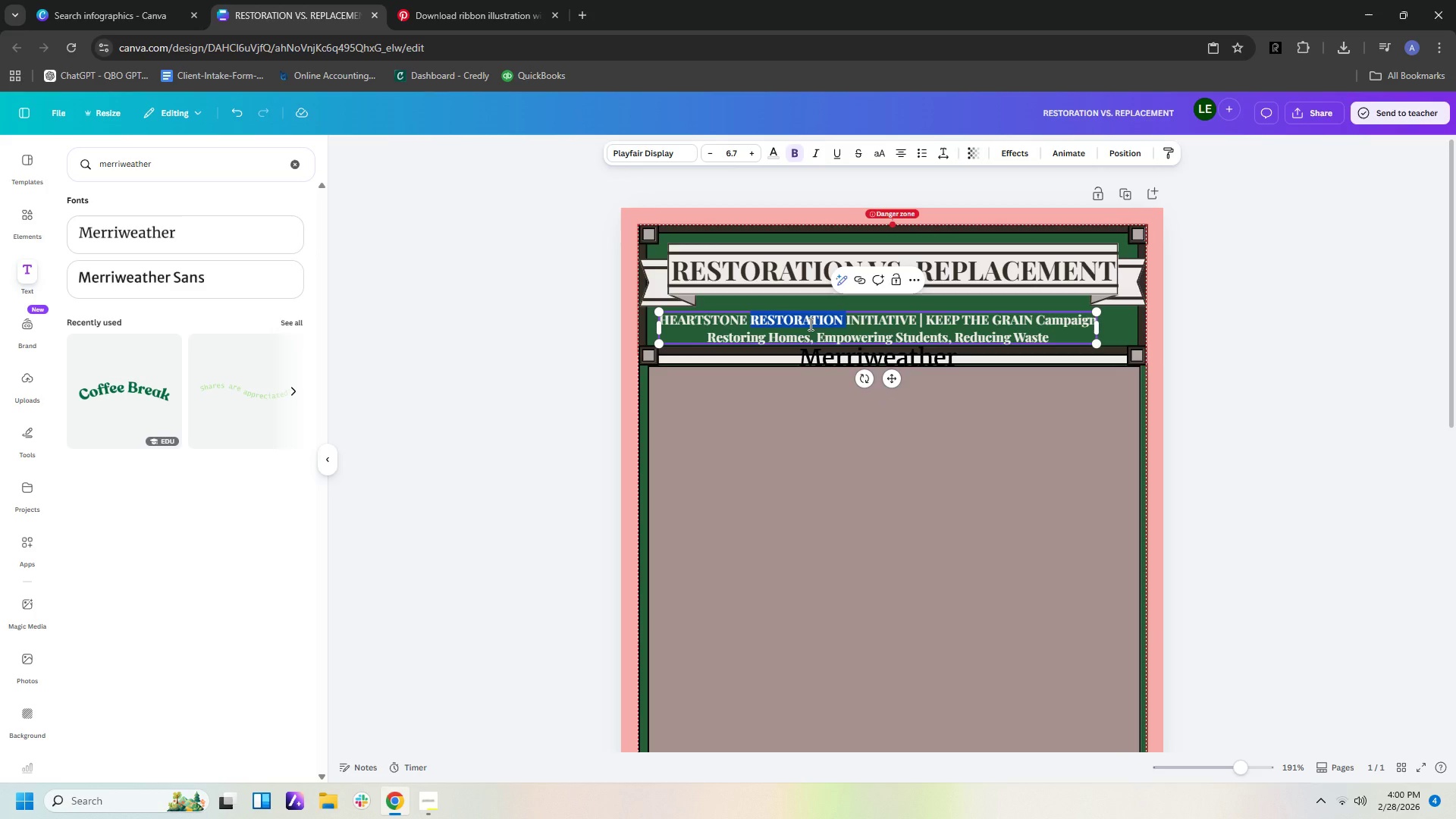 
key(Control+A)
 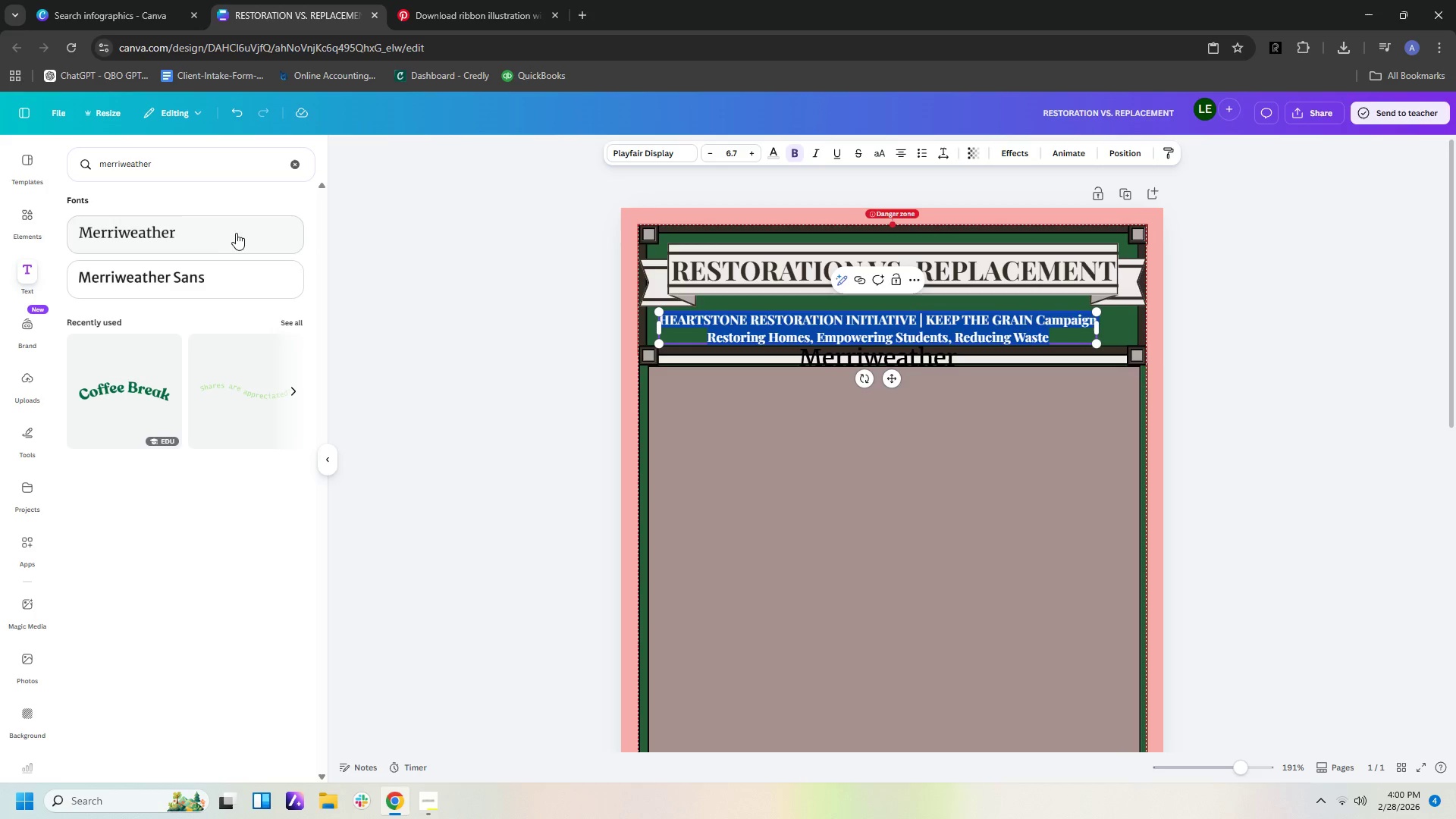 
left_click([232, 233])
 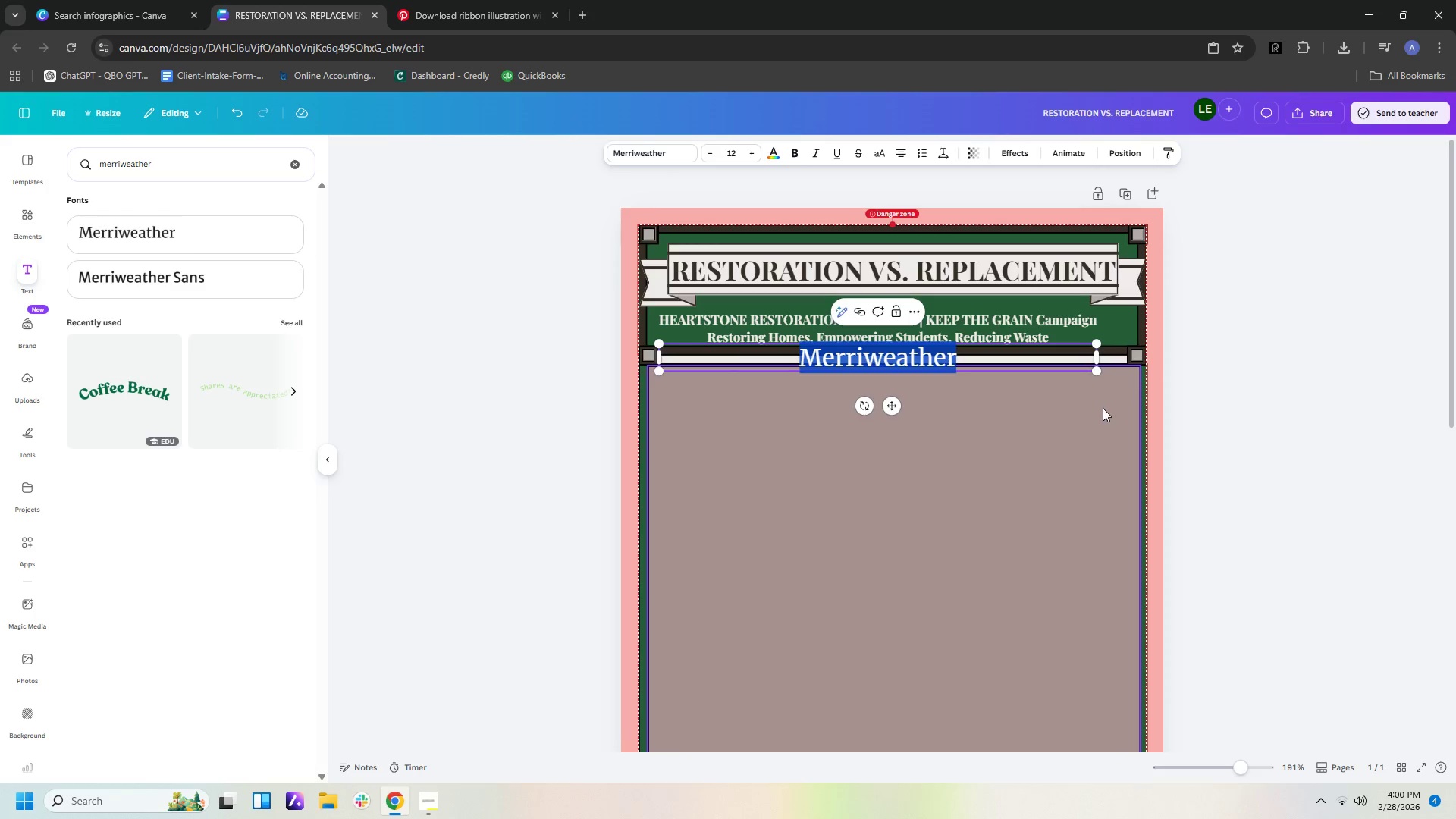 
left_click([927, 362])
 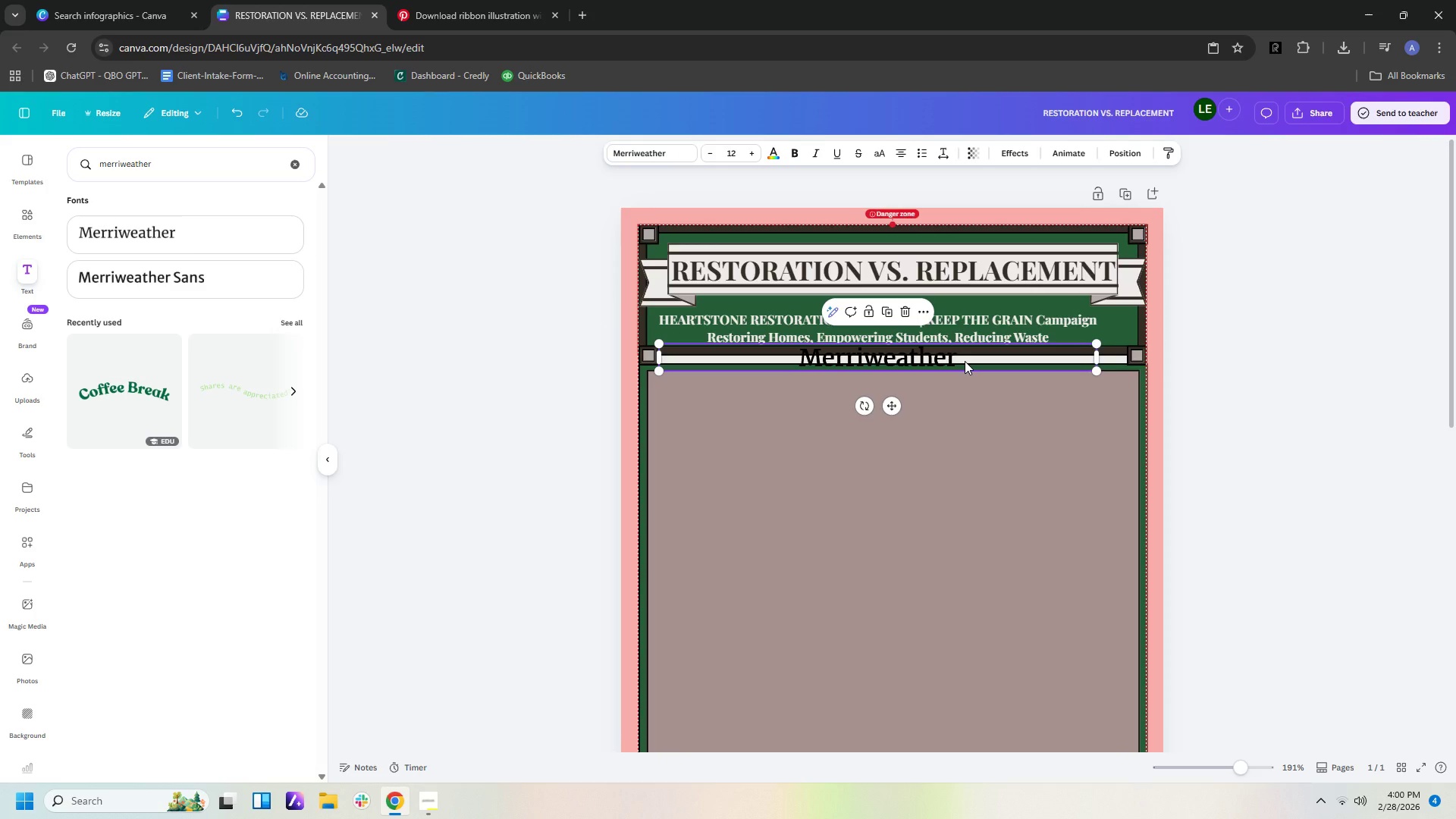 
key(Delete)
 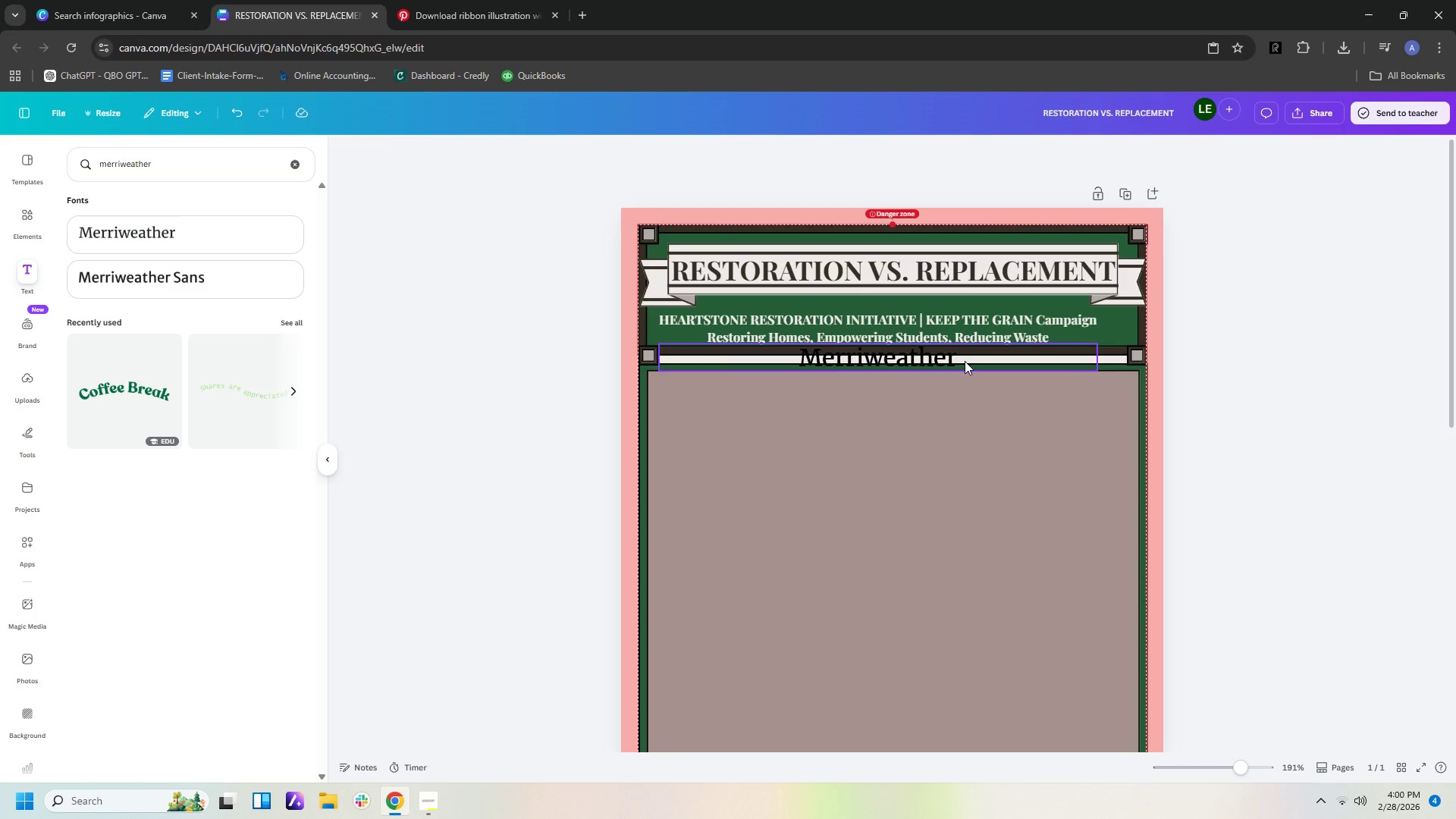 
key(Control+Z)
 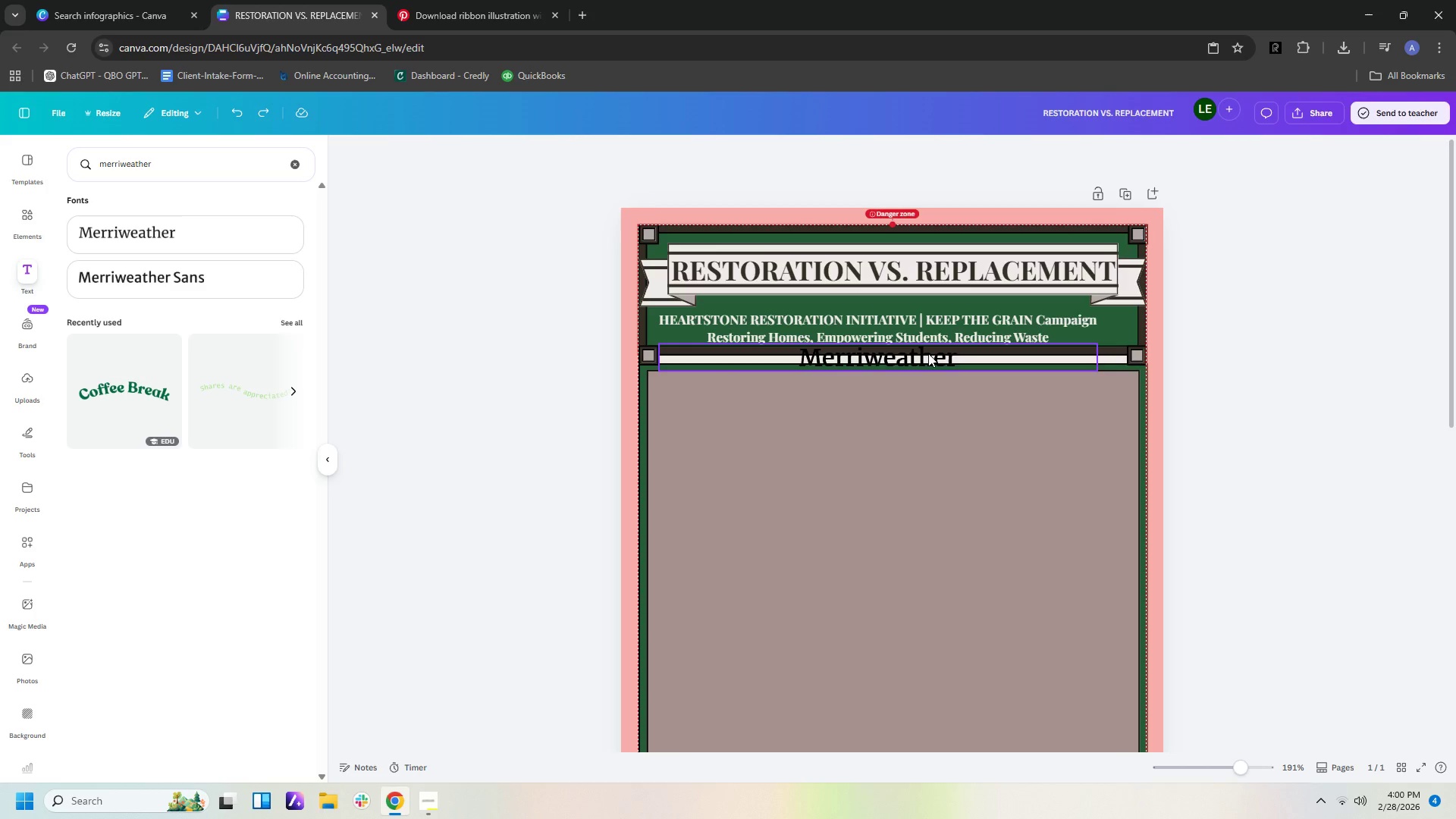 
key(Control+ControlLeft)
 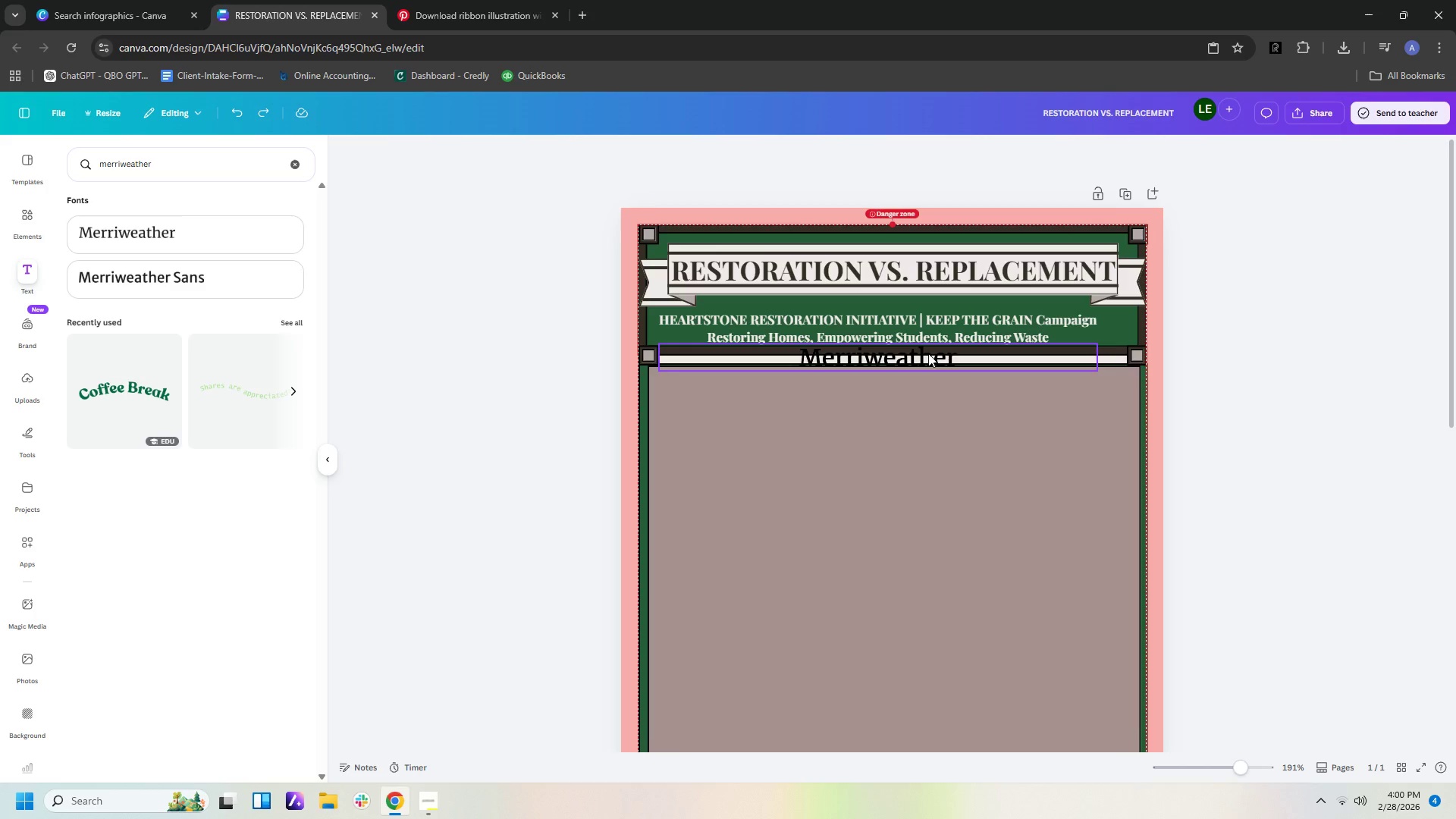 
key(Control+Z)
 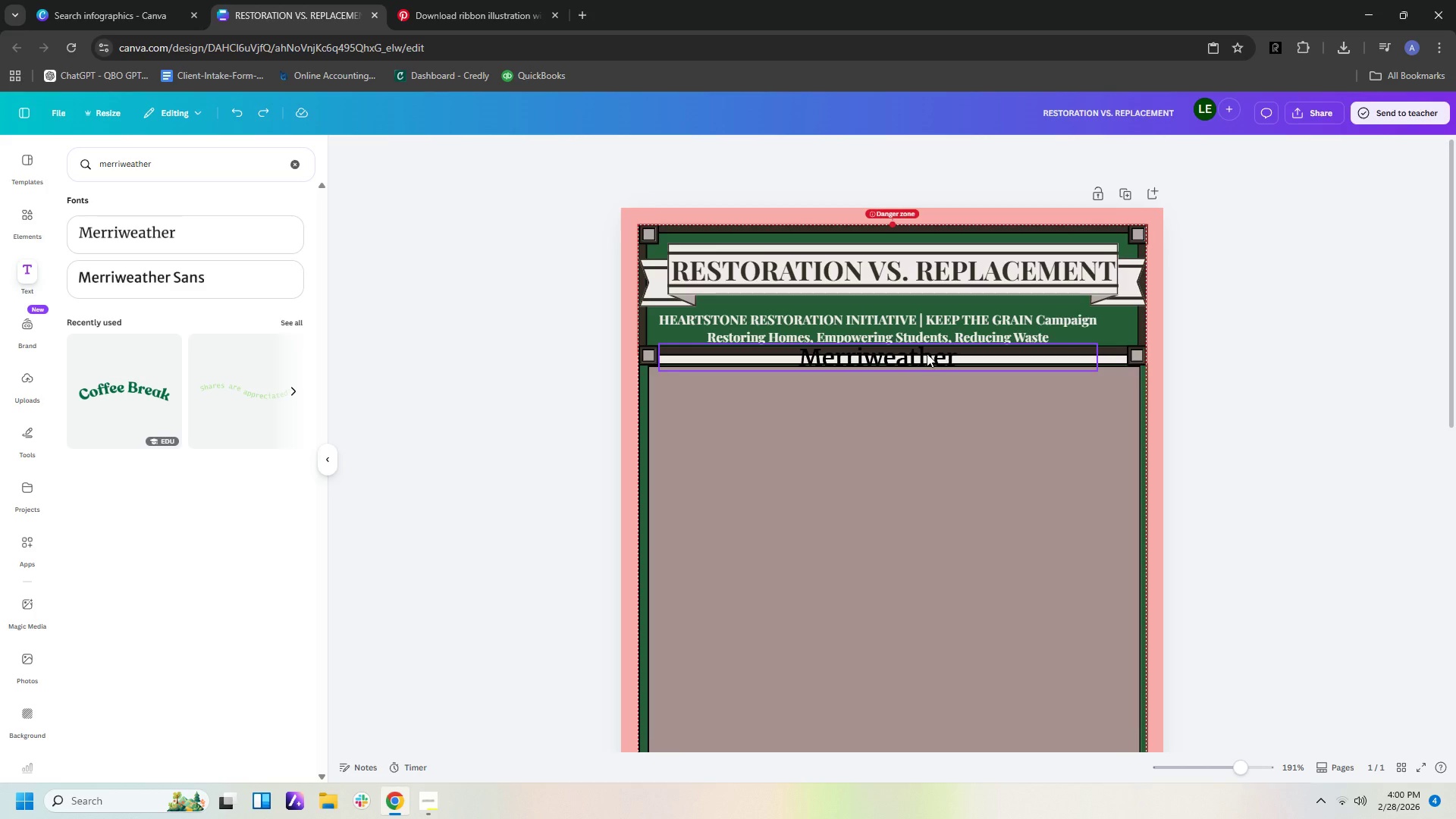 
key(Control+ControlLeft)
 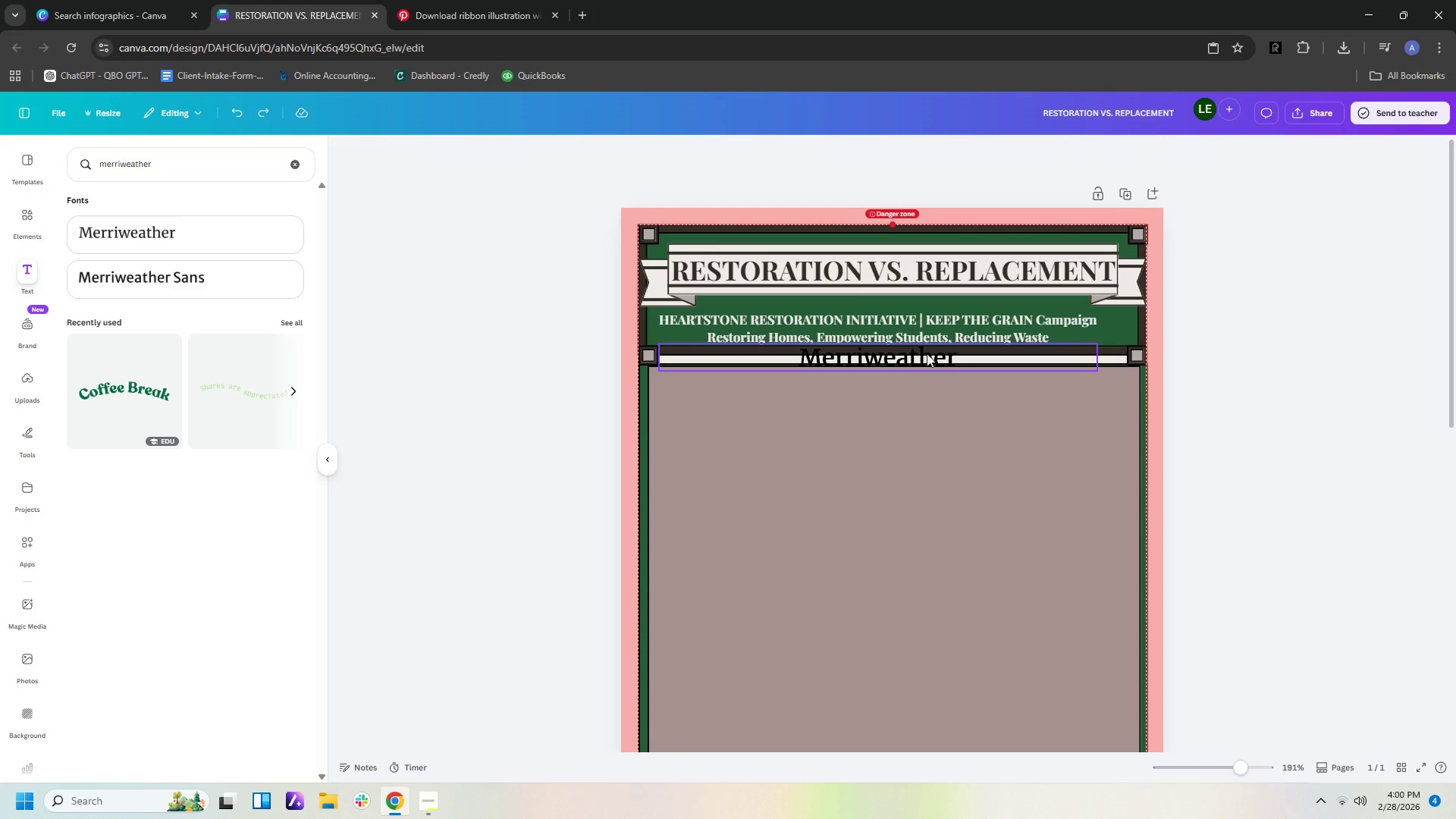 
key(Control+Z)
 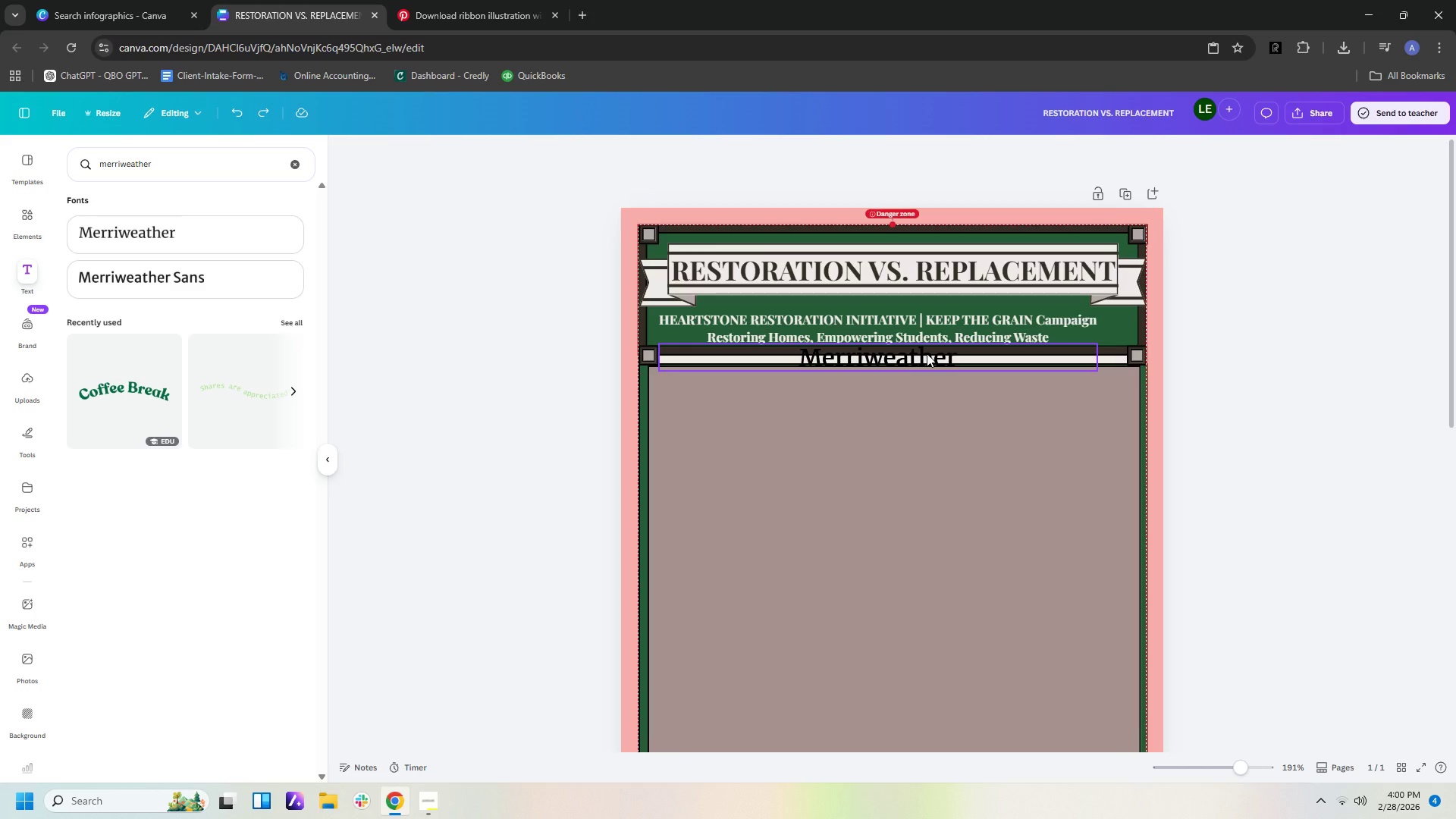 
key(Control+ControlLeft)
 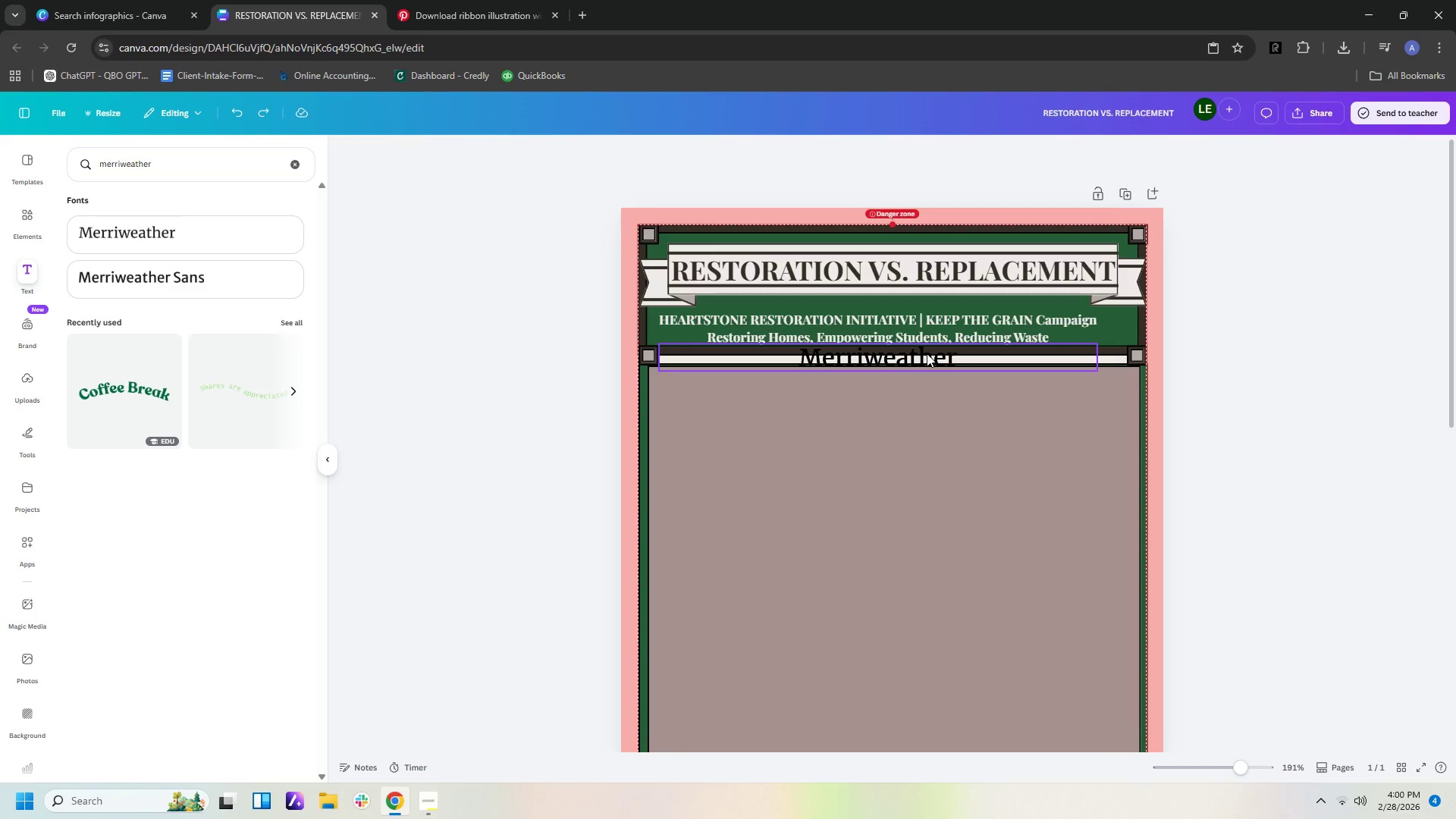 
key(Control+Z)
 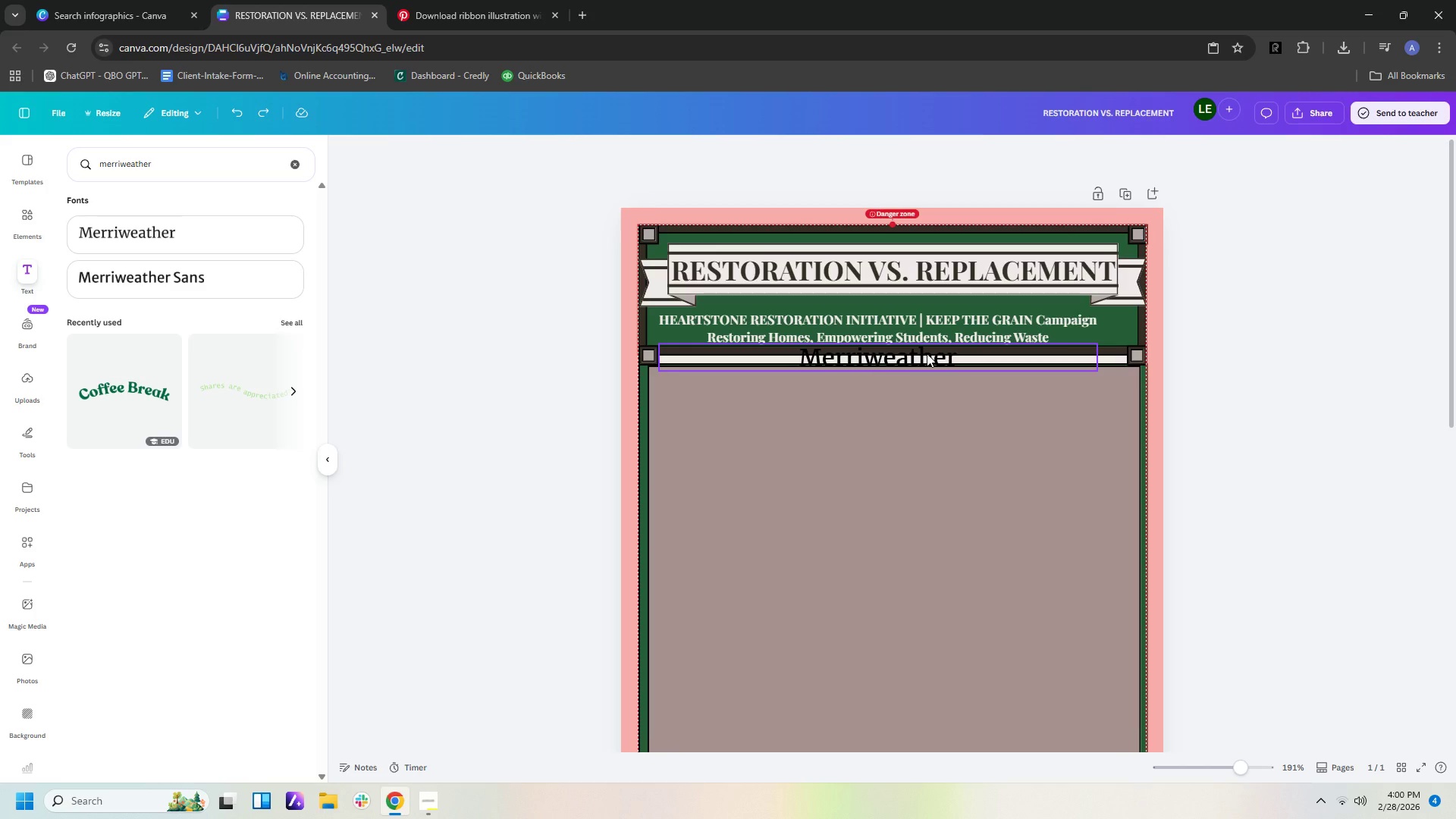 
key(Control+ControlLeft)
 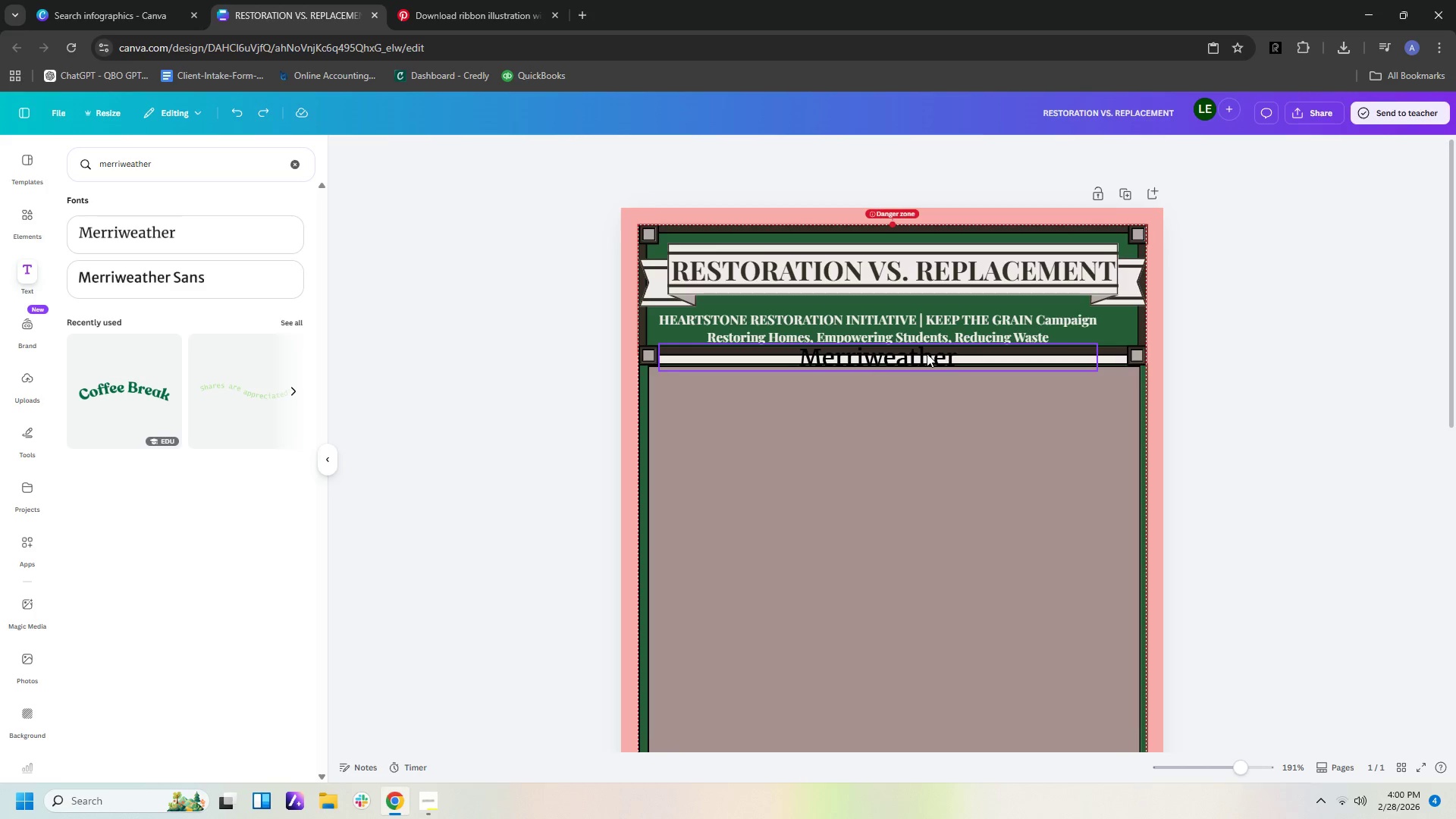 
key(Control+Z)
 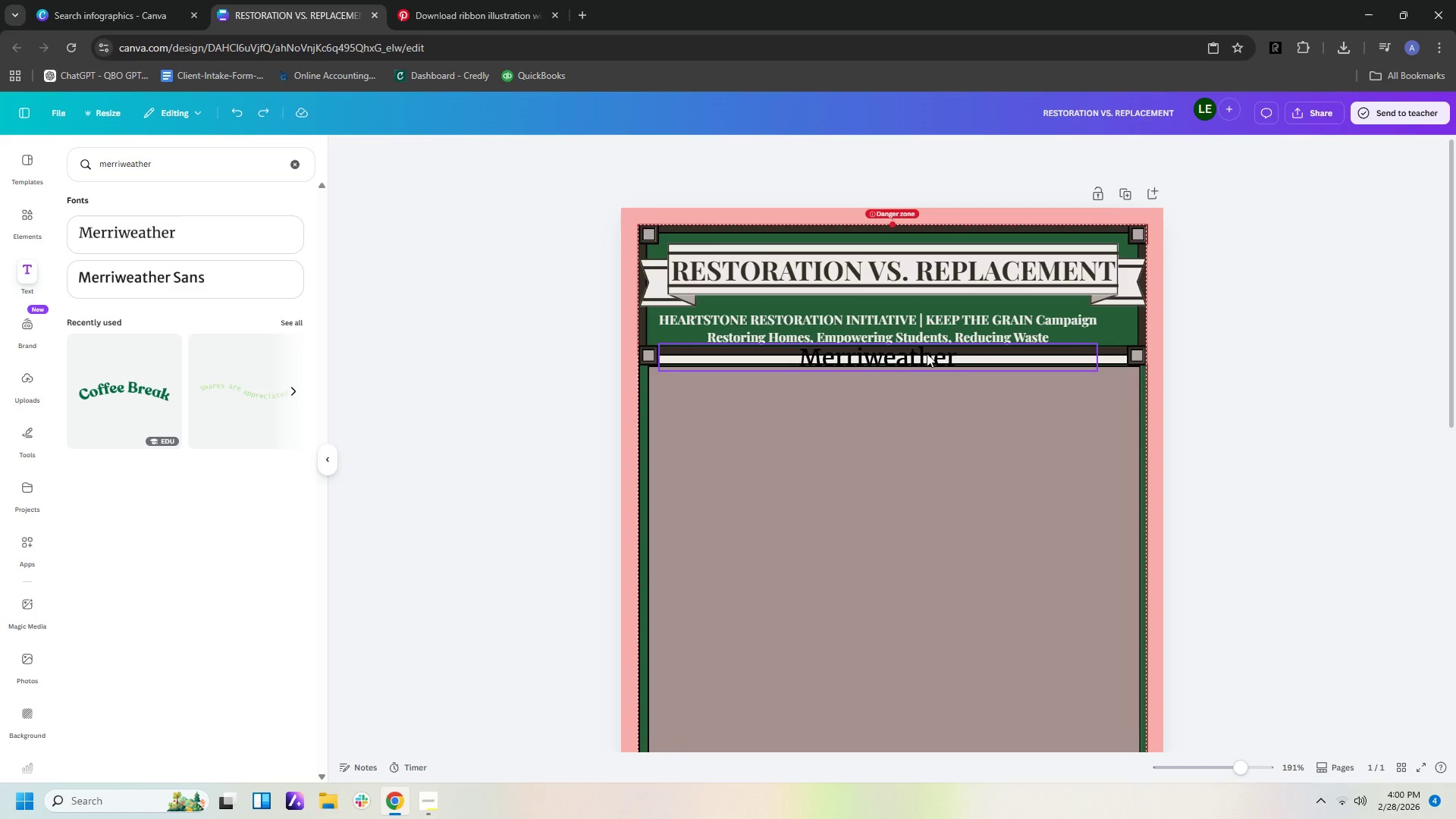 
key(Control+Z)
 